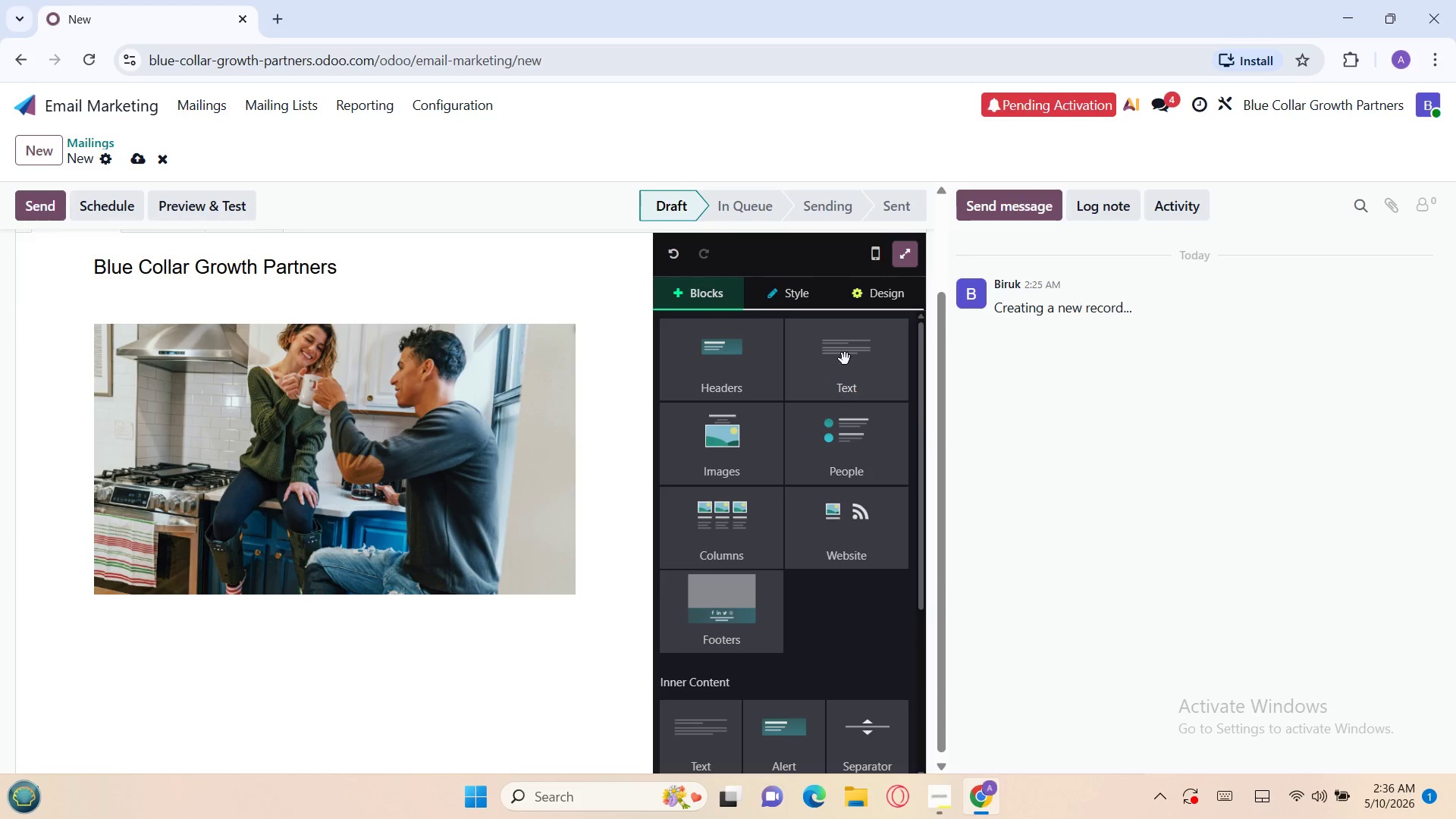 
left_click([847, 361])
 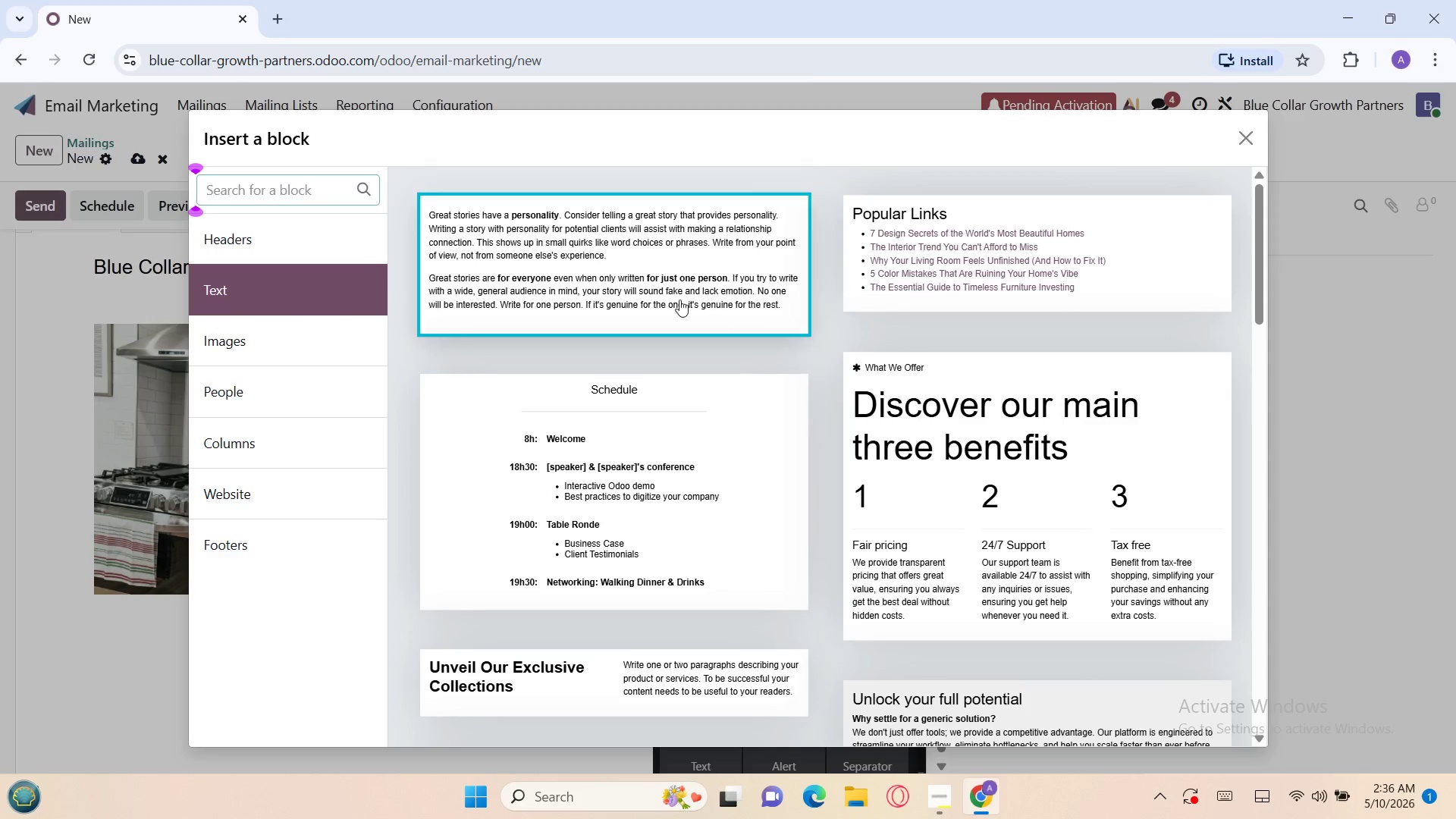 
left_click([657, 290])
 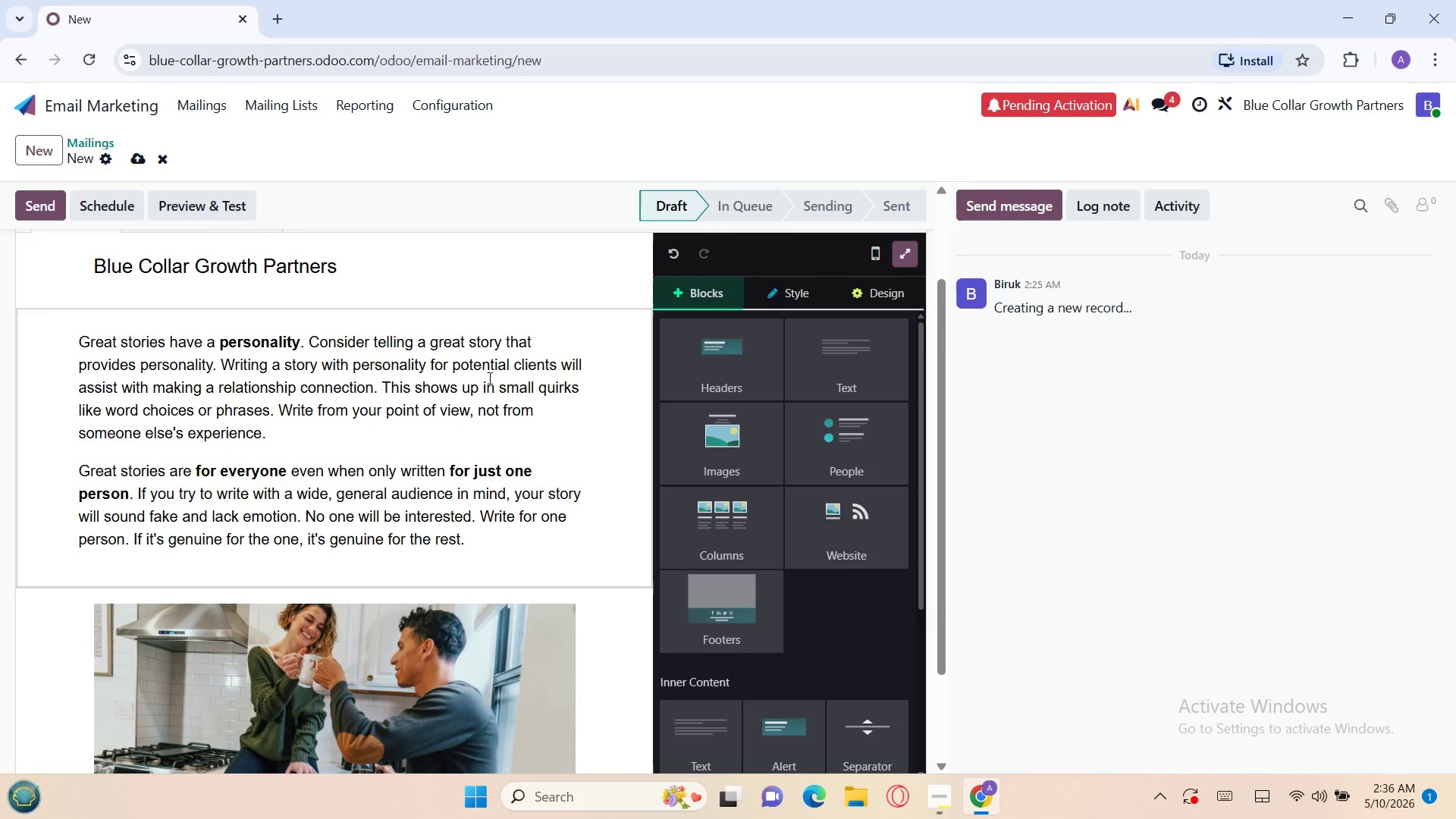 
left_click([488, 378])
 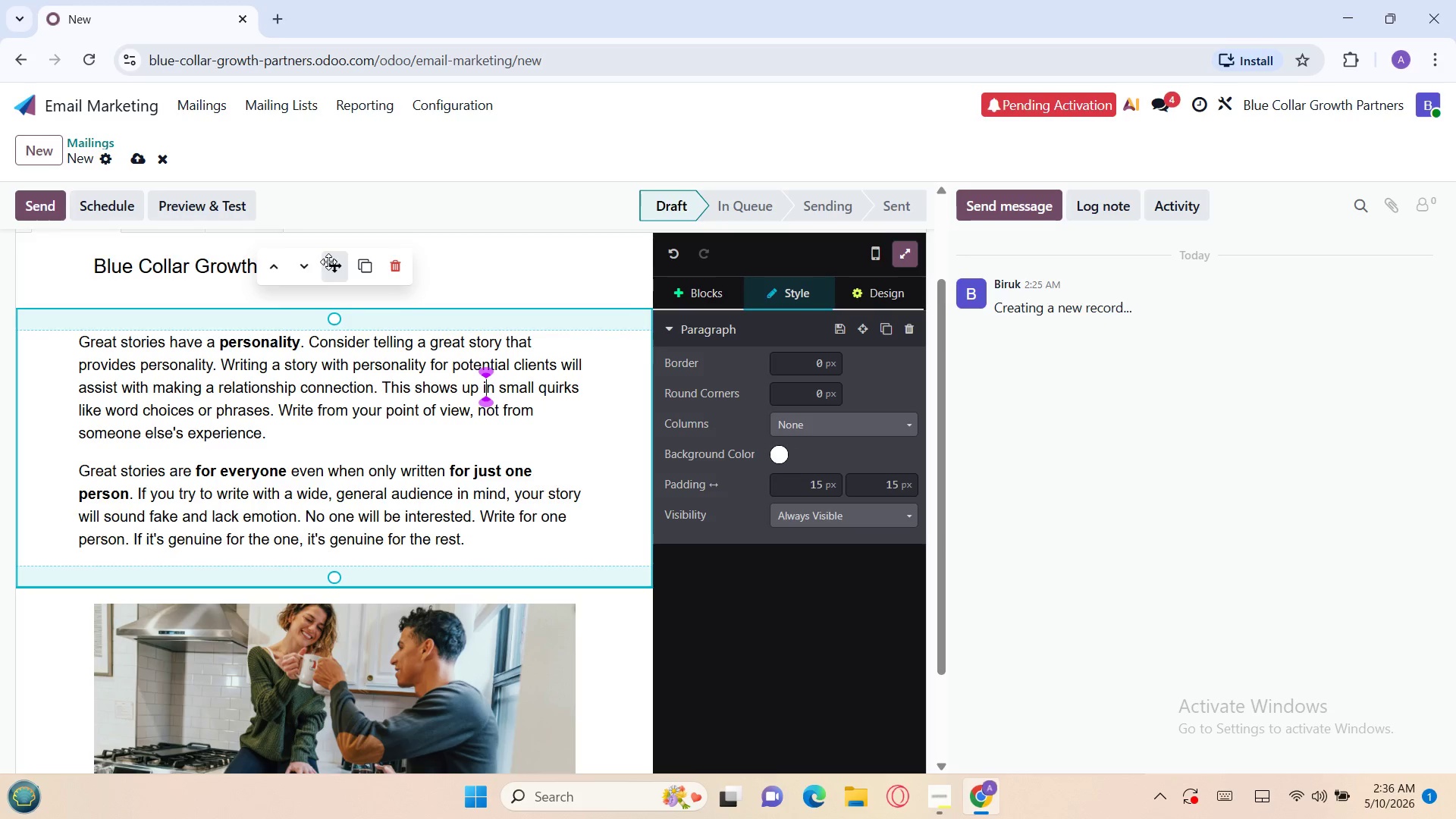 
left_click_drag(start_coordinate=[328, 262], to_coordinate=[331, 478])
 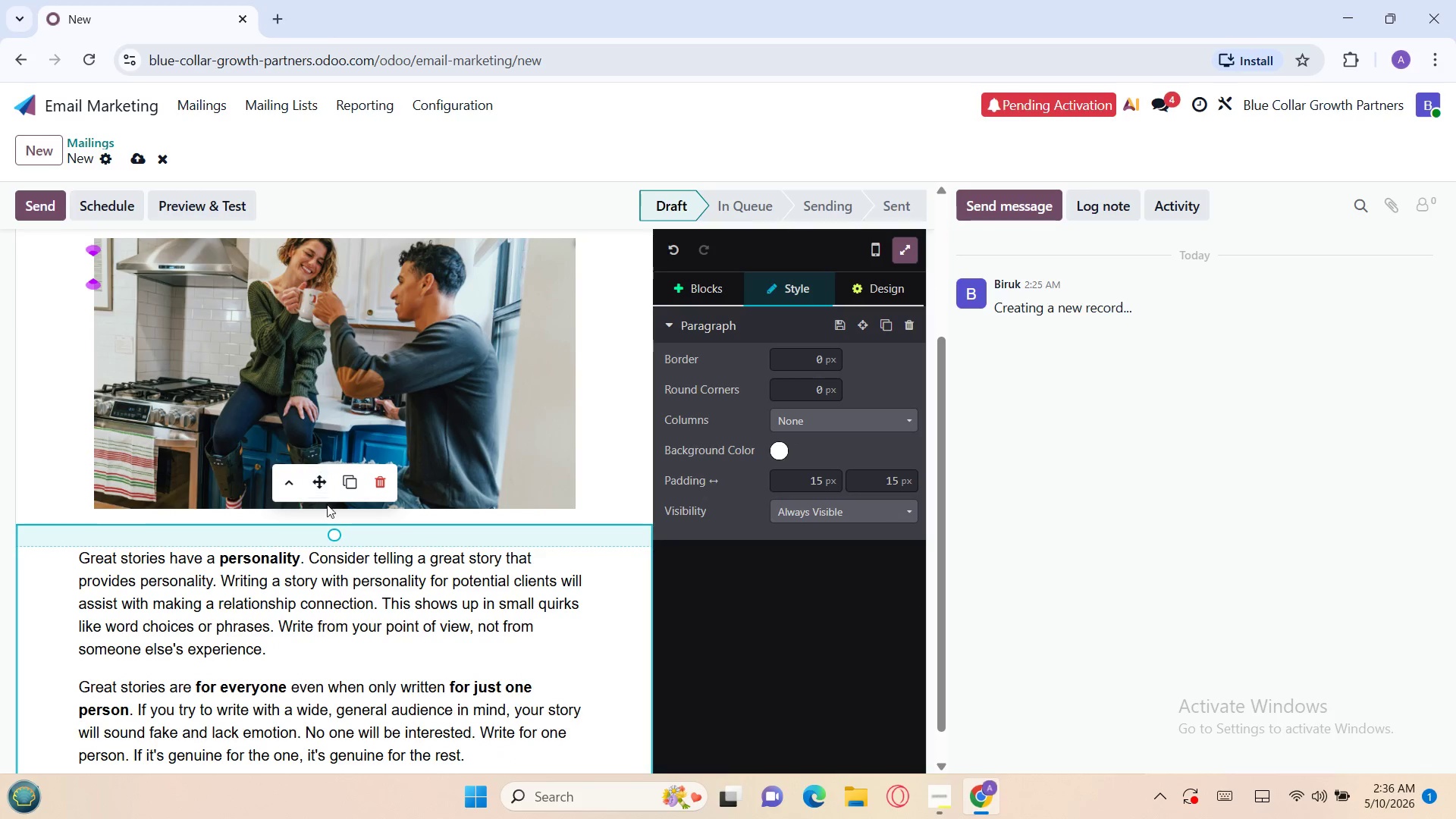 
left_click([321, 571])
 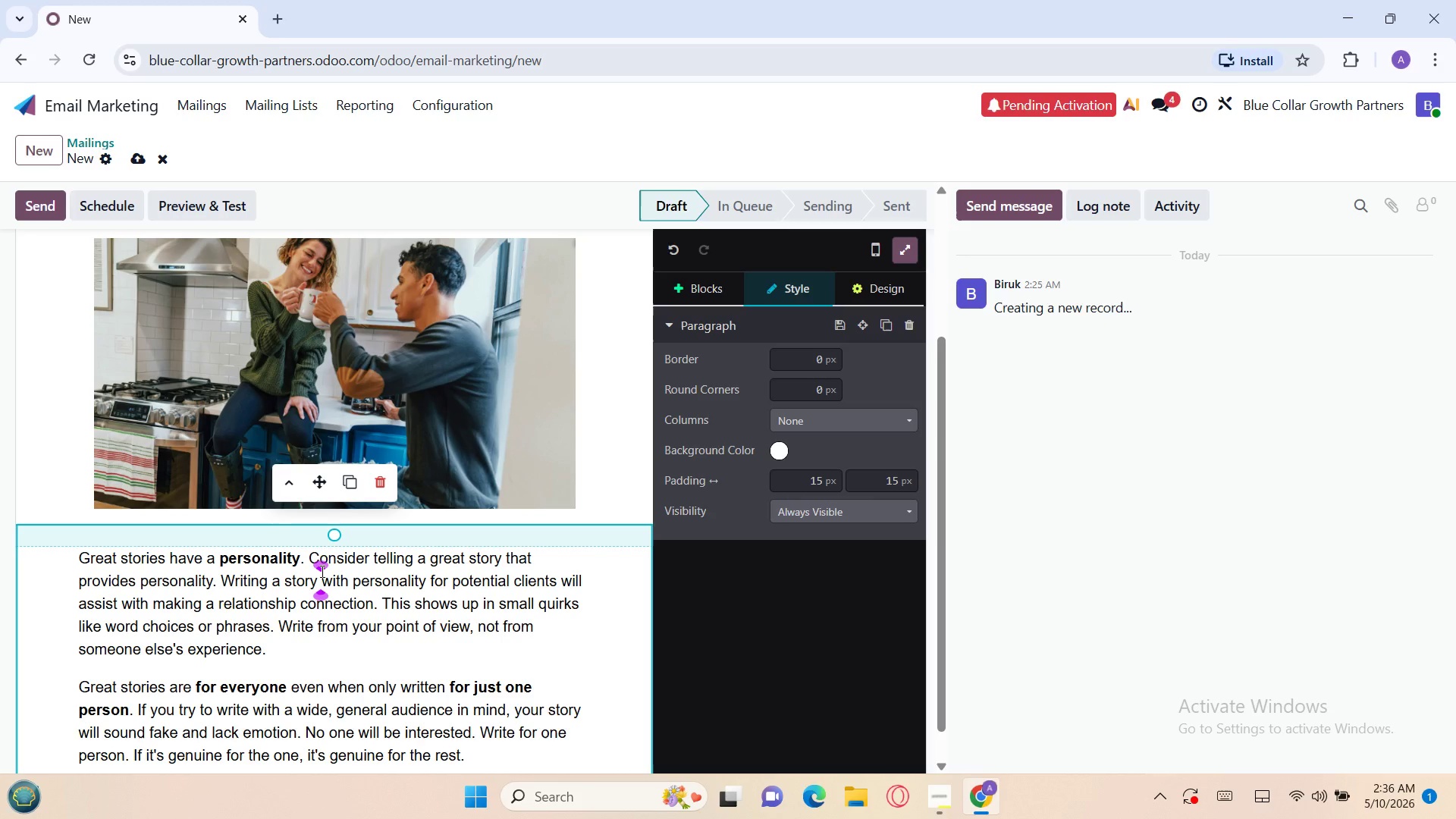 
left_click([321, 571])
 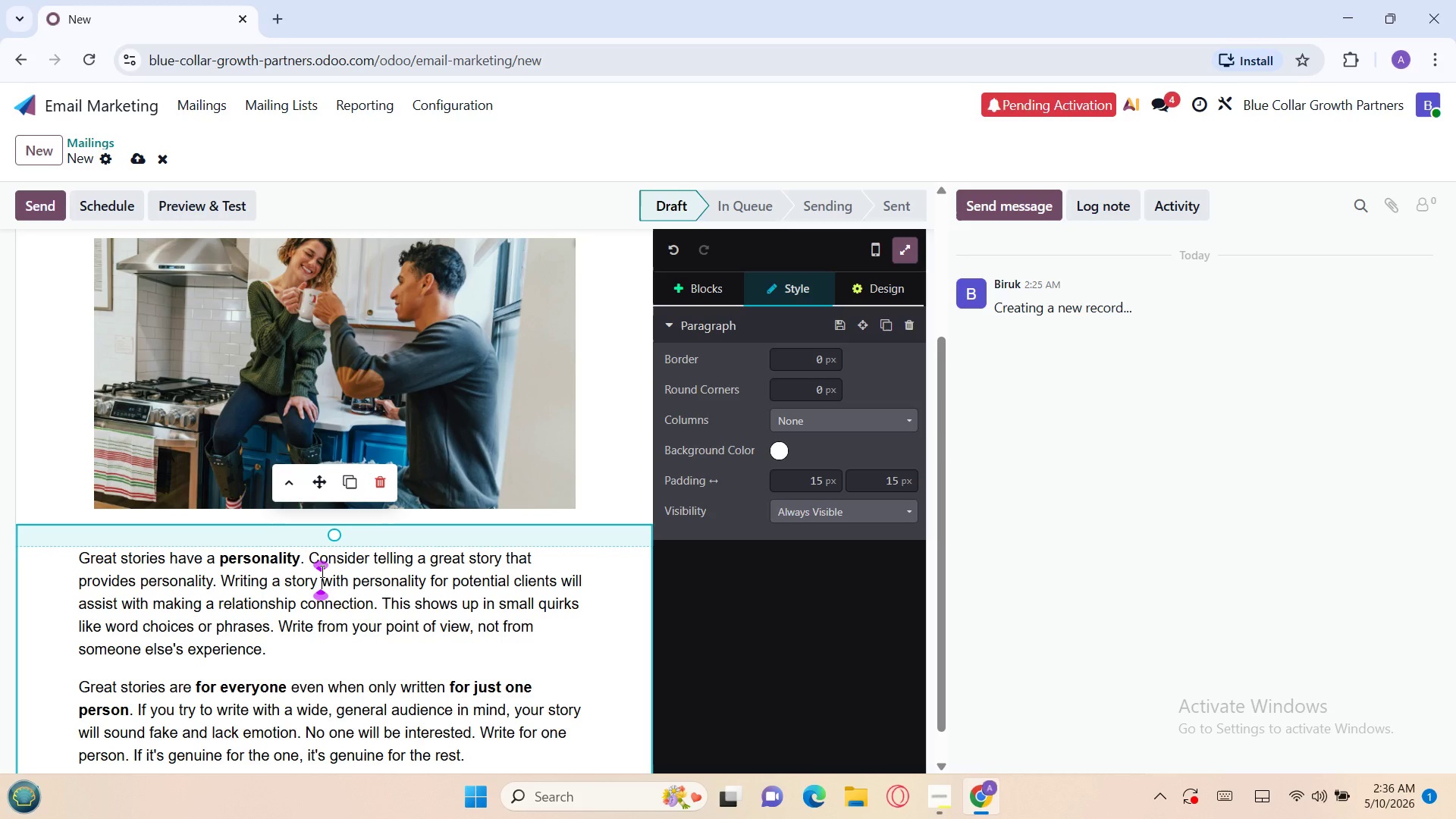 
key(Control+A)
 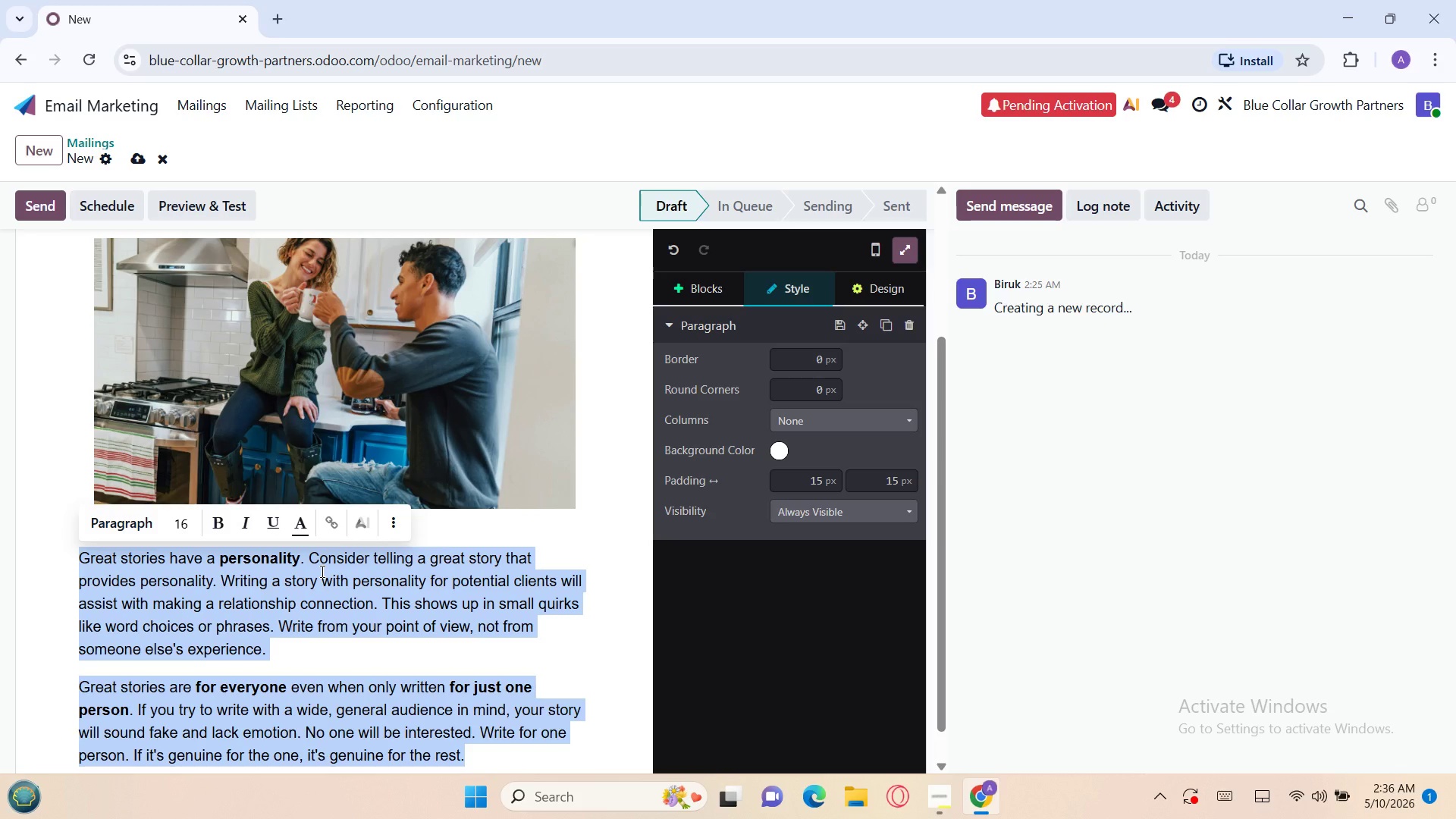 
key(Backspace)
 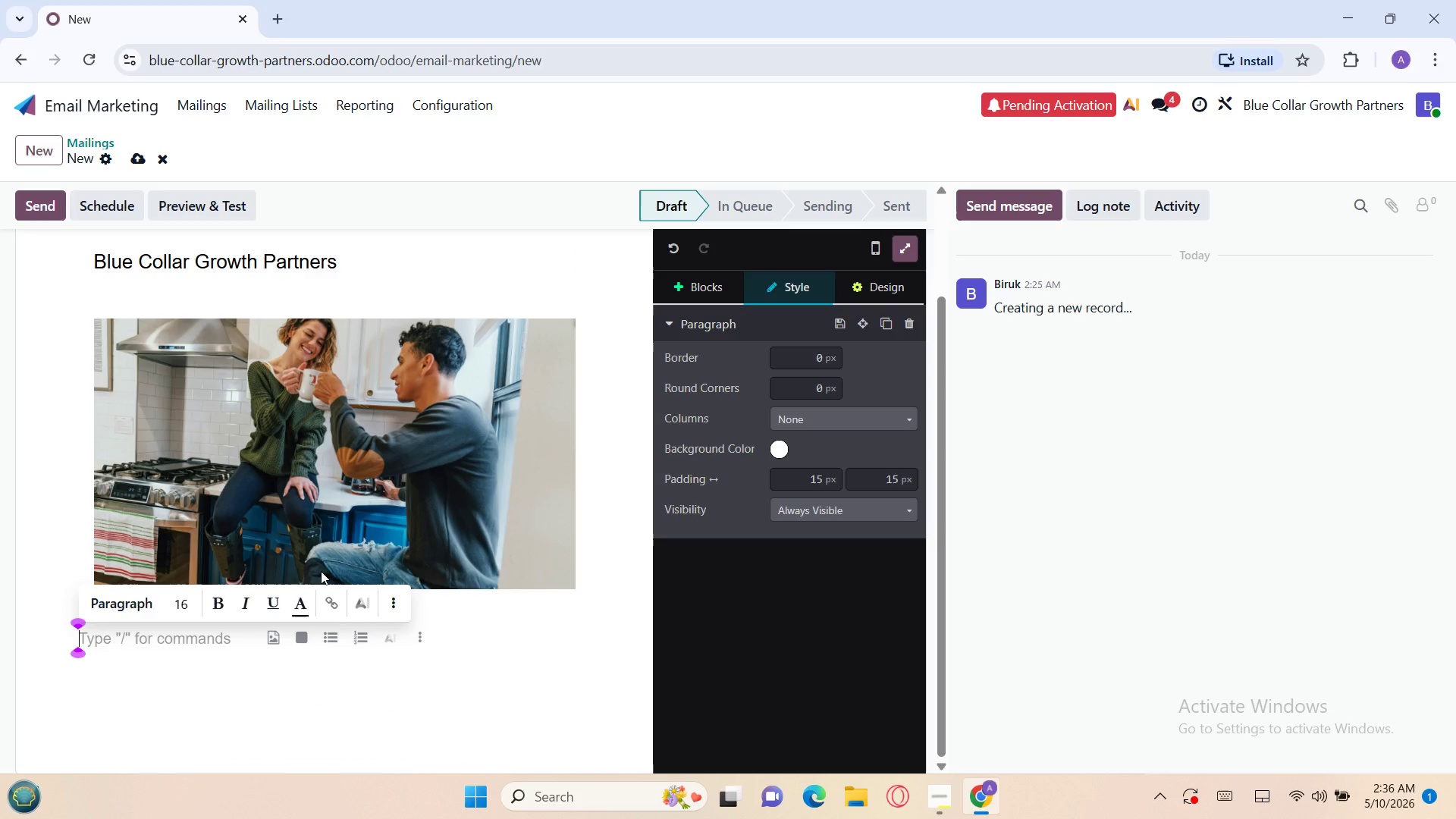 
wait(8.39)
 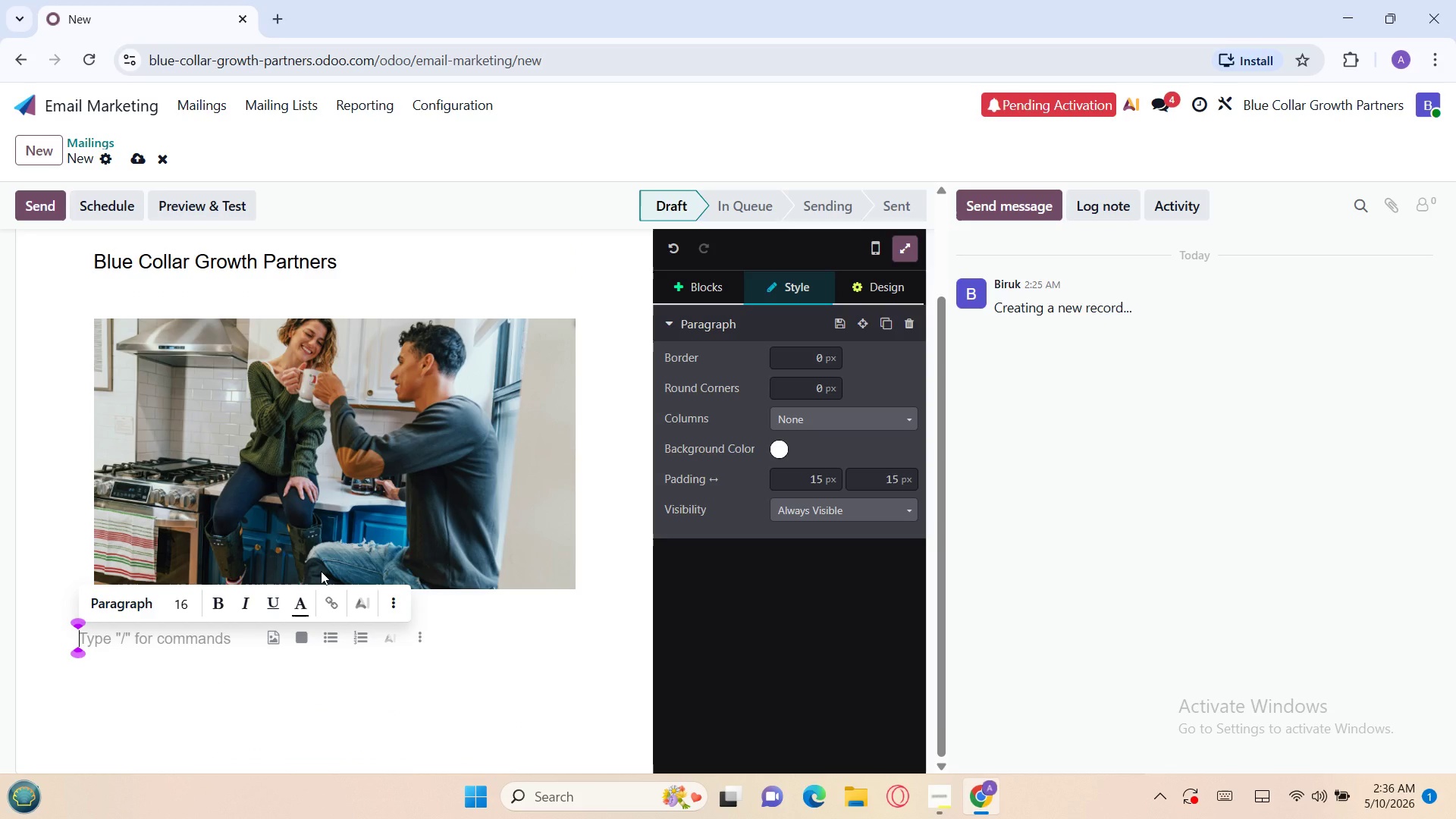 
type(Re)
 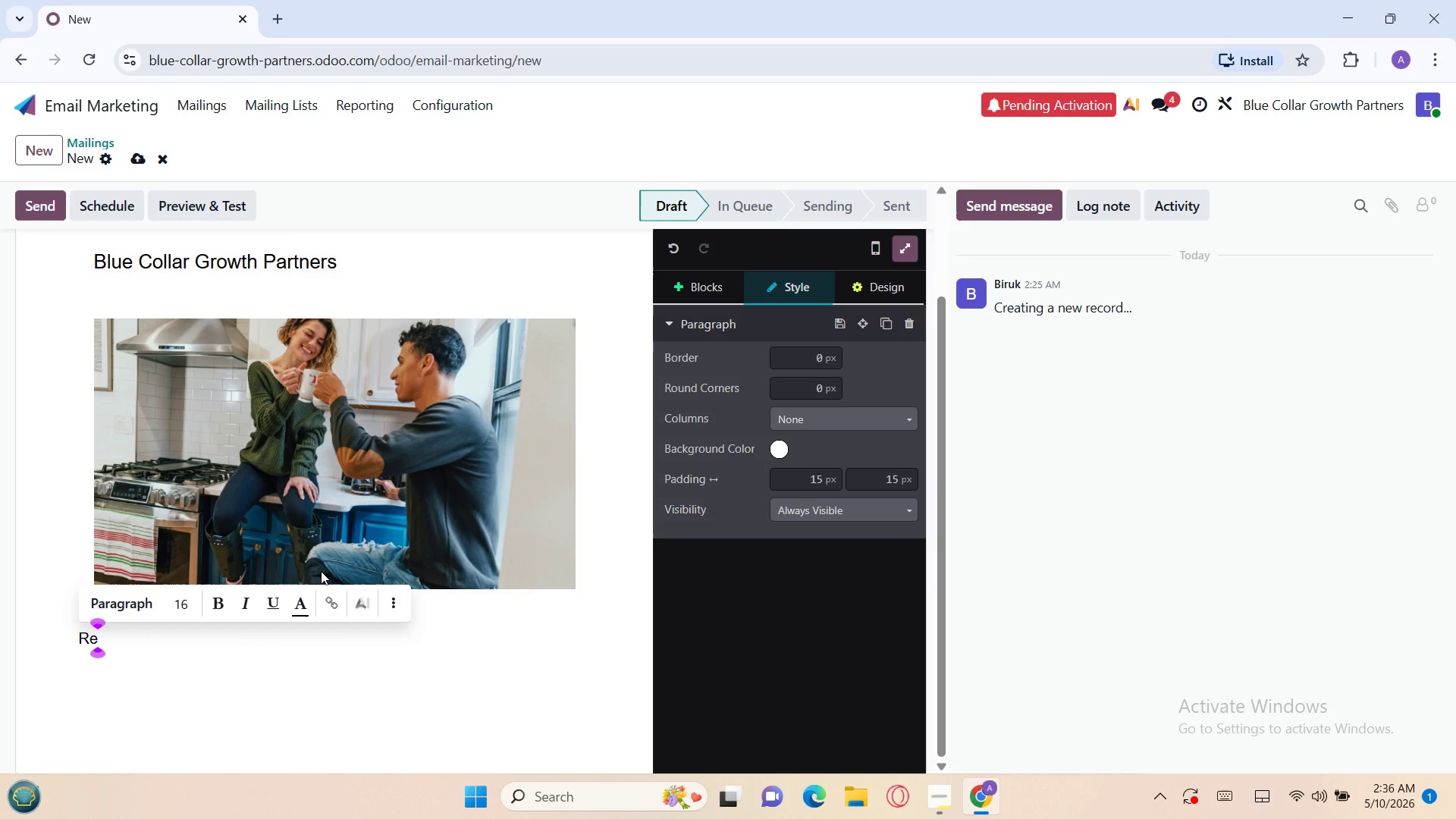 
type(al Homeowners. Real Saving. Real)
 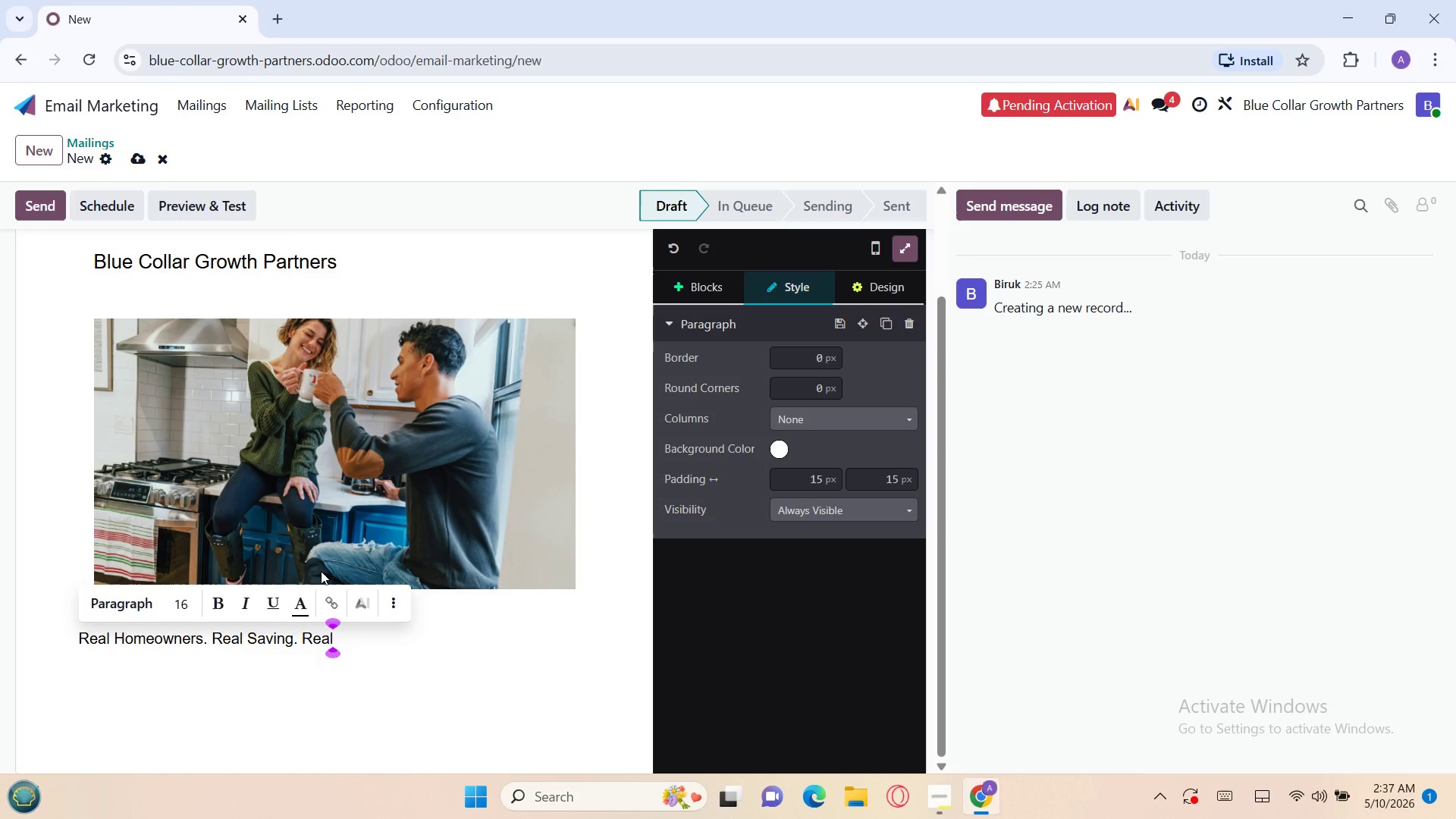 
type( Peacd)
key(Backspace)
type(e)
 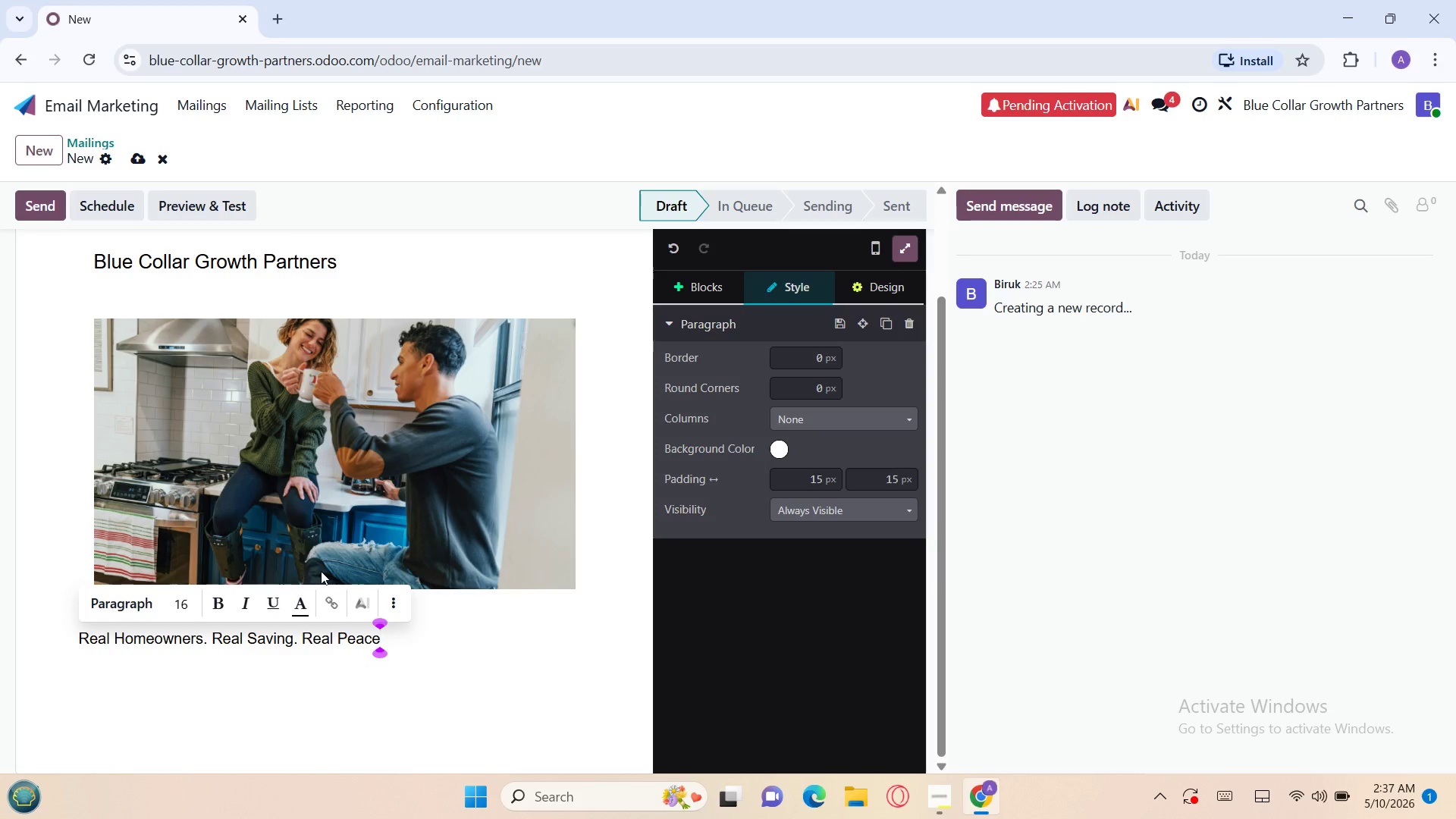 
wait(18.98)
 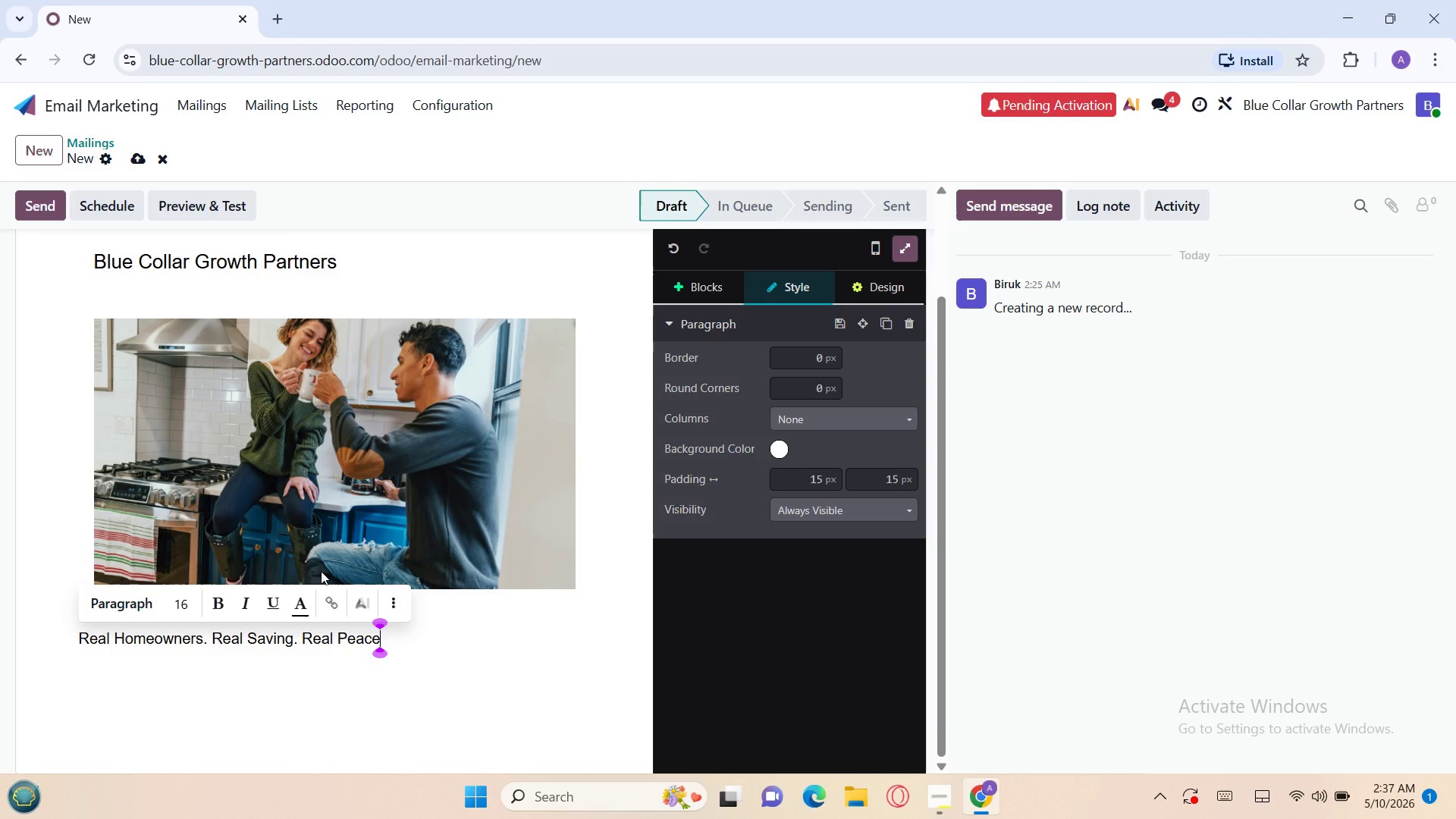 
type( of )
 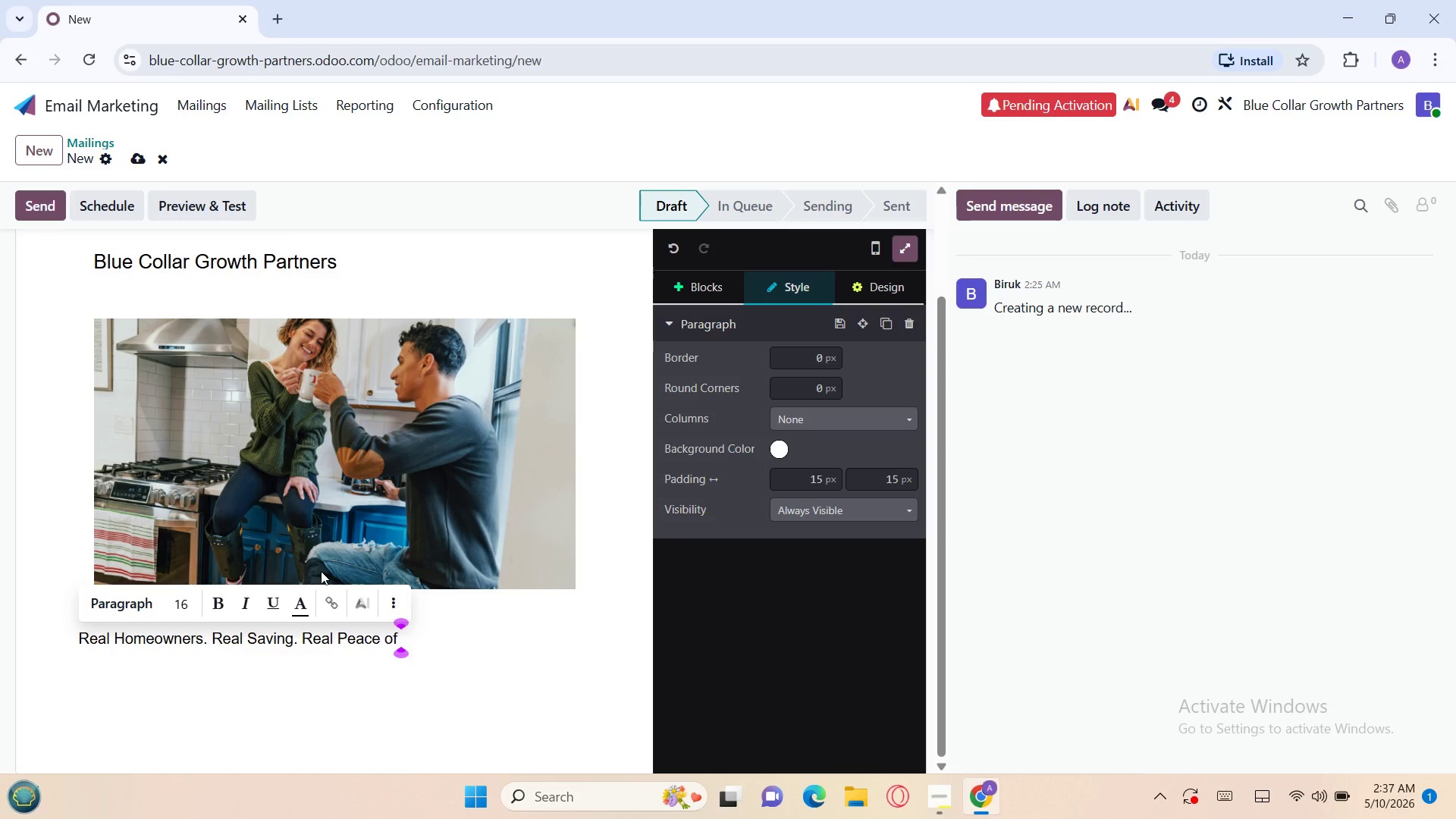 
type(MI)
 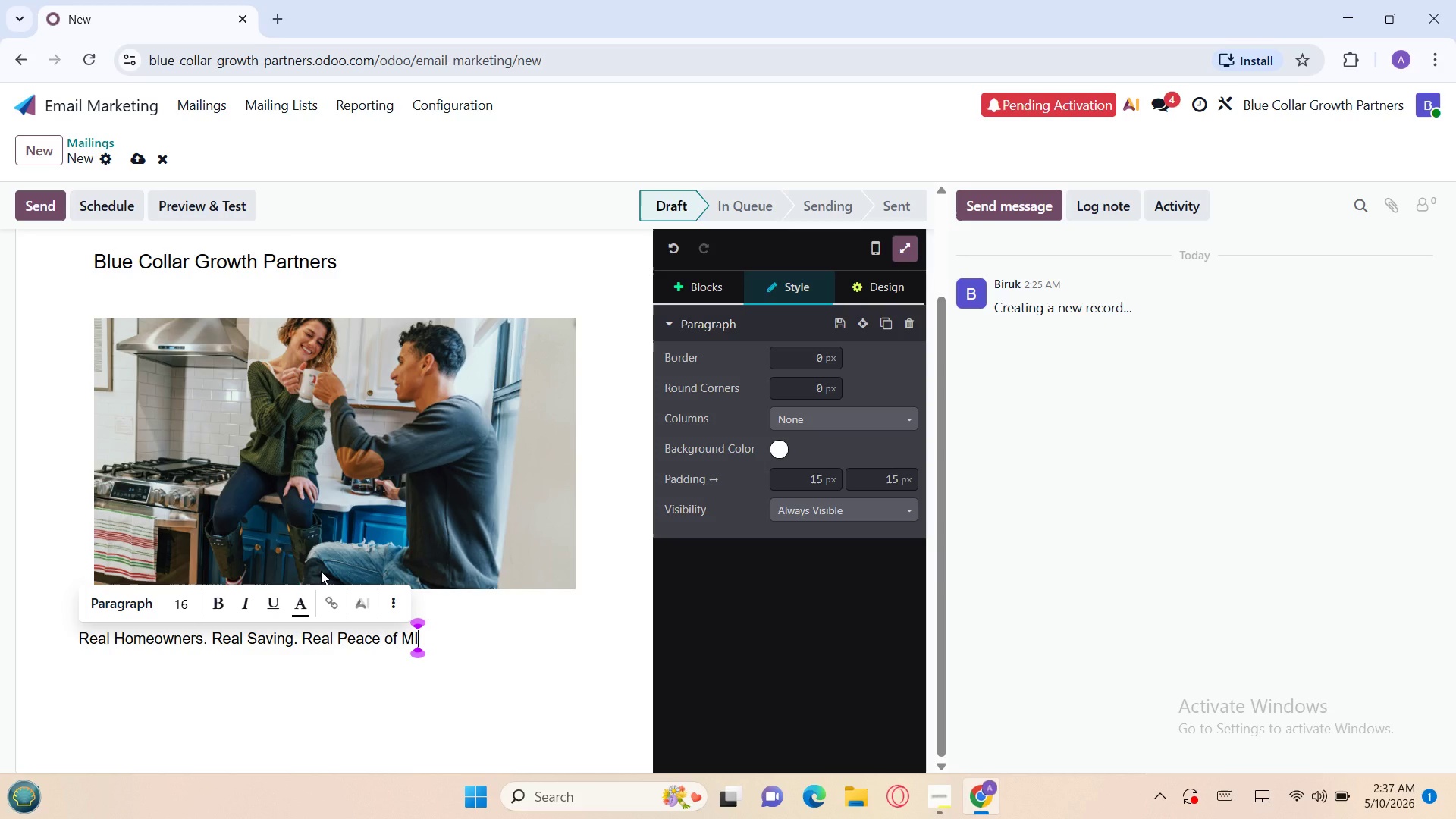 
type(nd)
 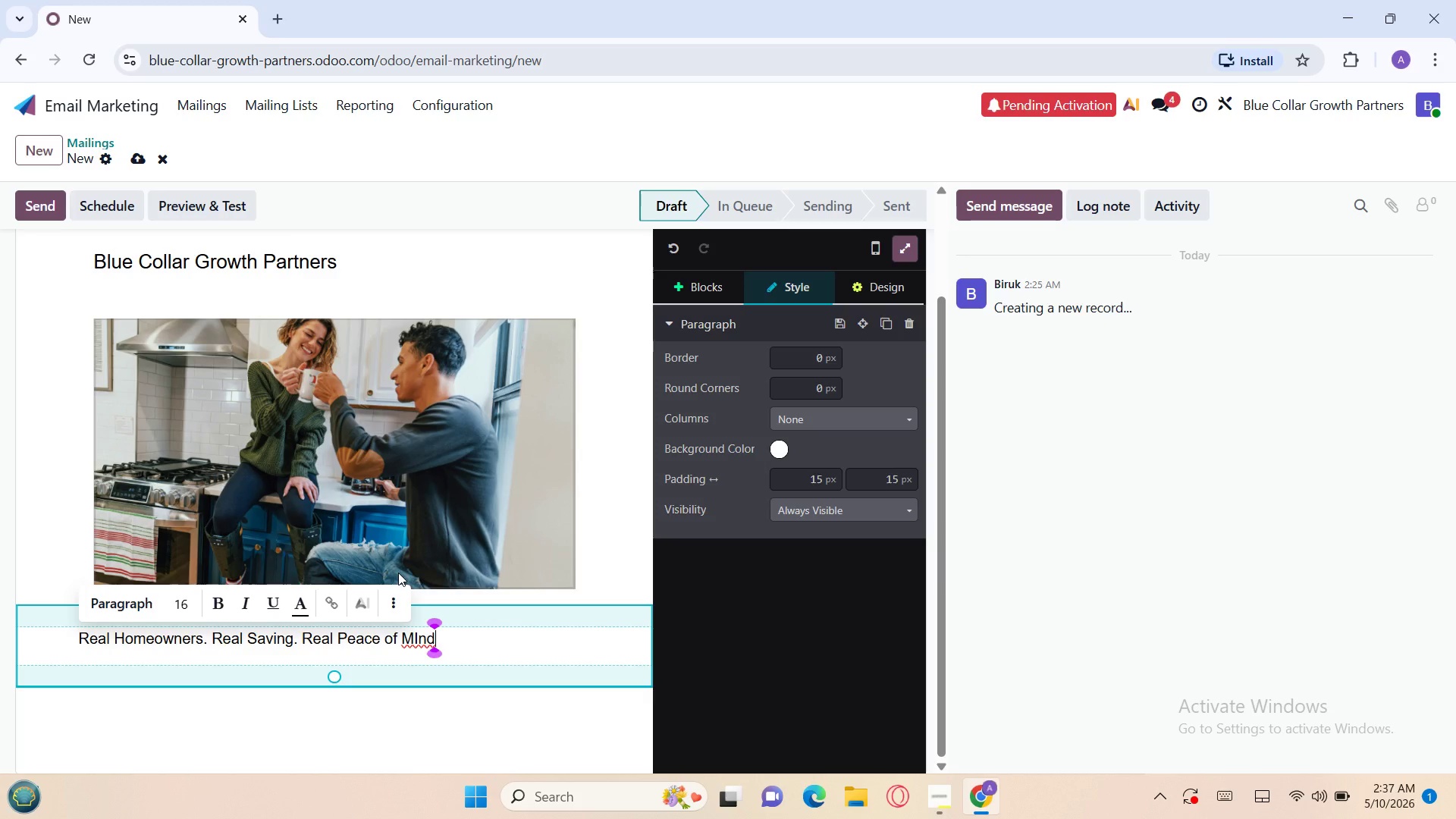 
key(Backspace)
key(Backspace)
key(Backspace)
type(ind)
 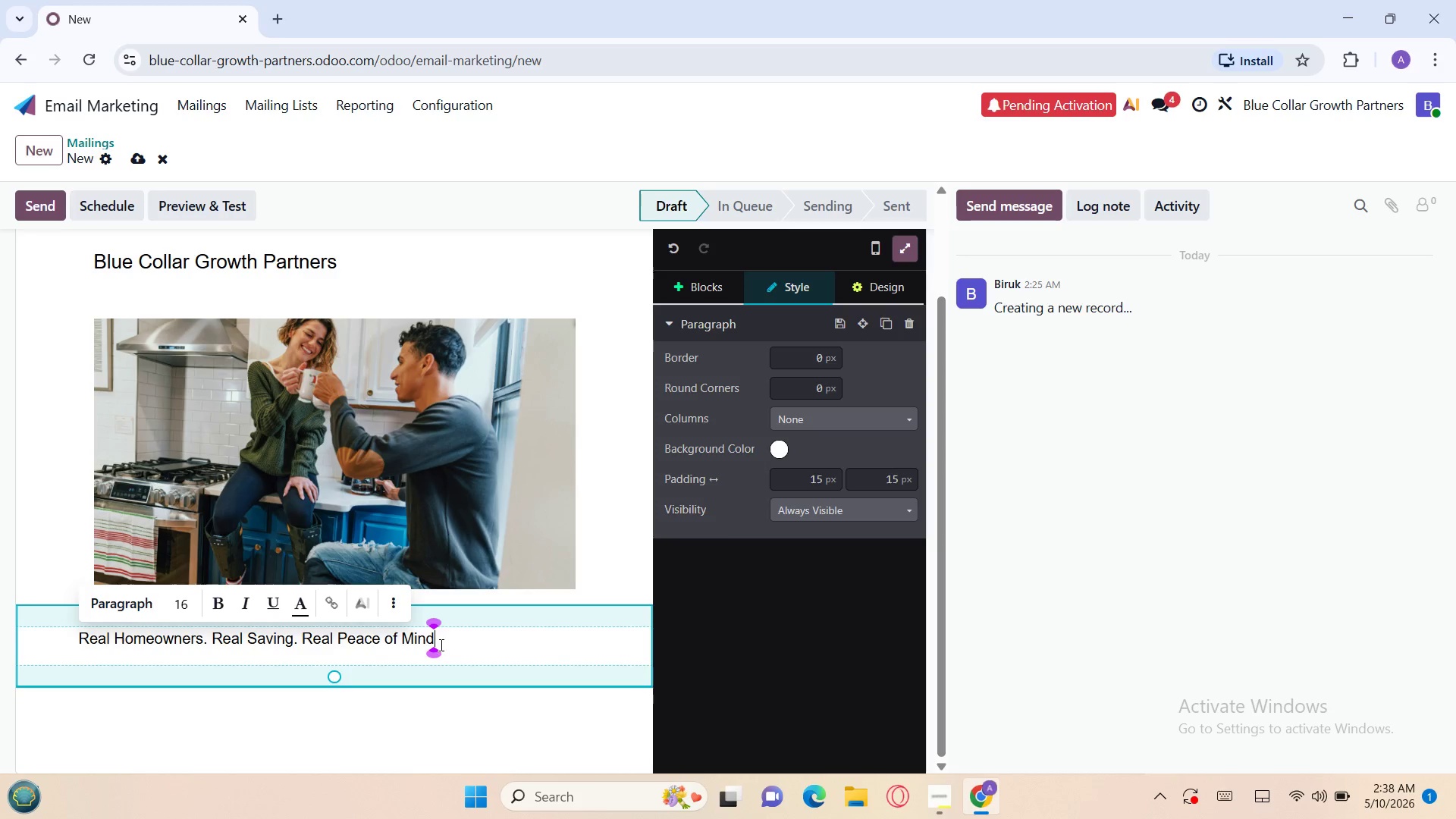 
left_click_drag(start_coordinate=[439, 645], to_coordinate=[77, 648])
 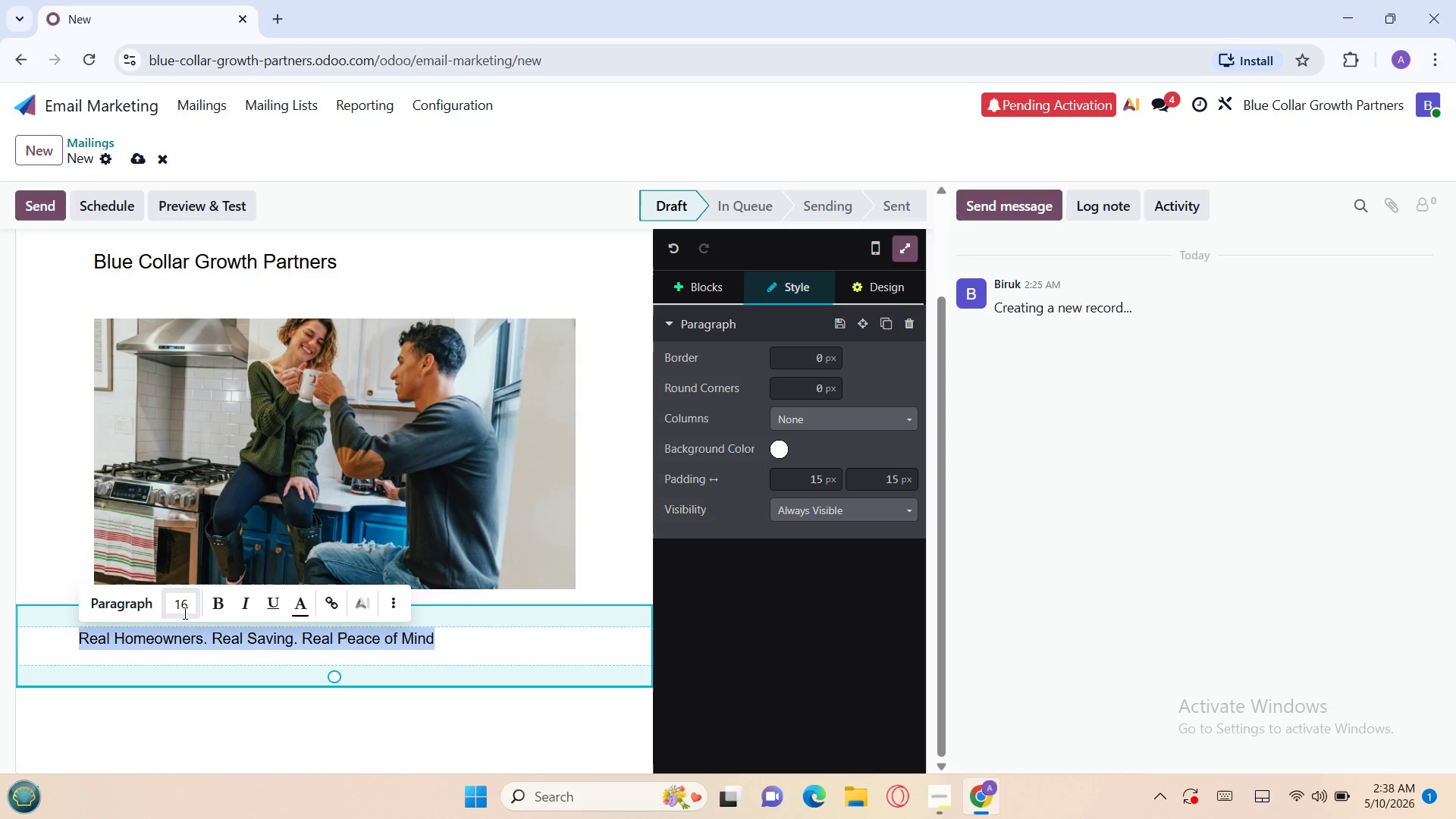 
left_click([188, 610])
 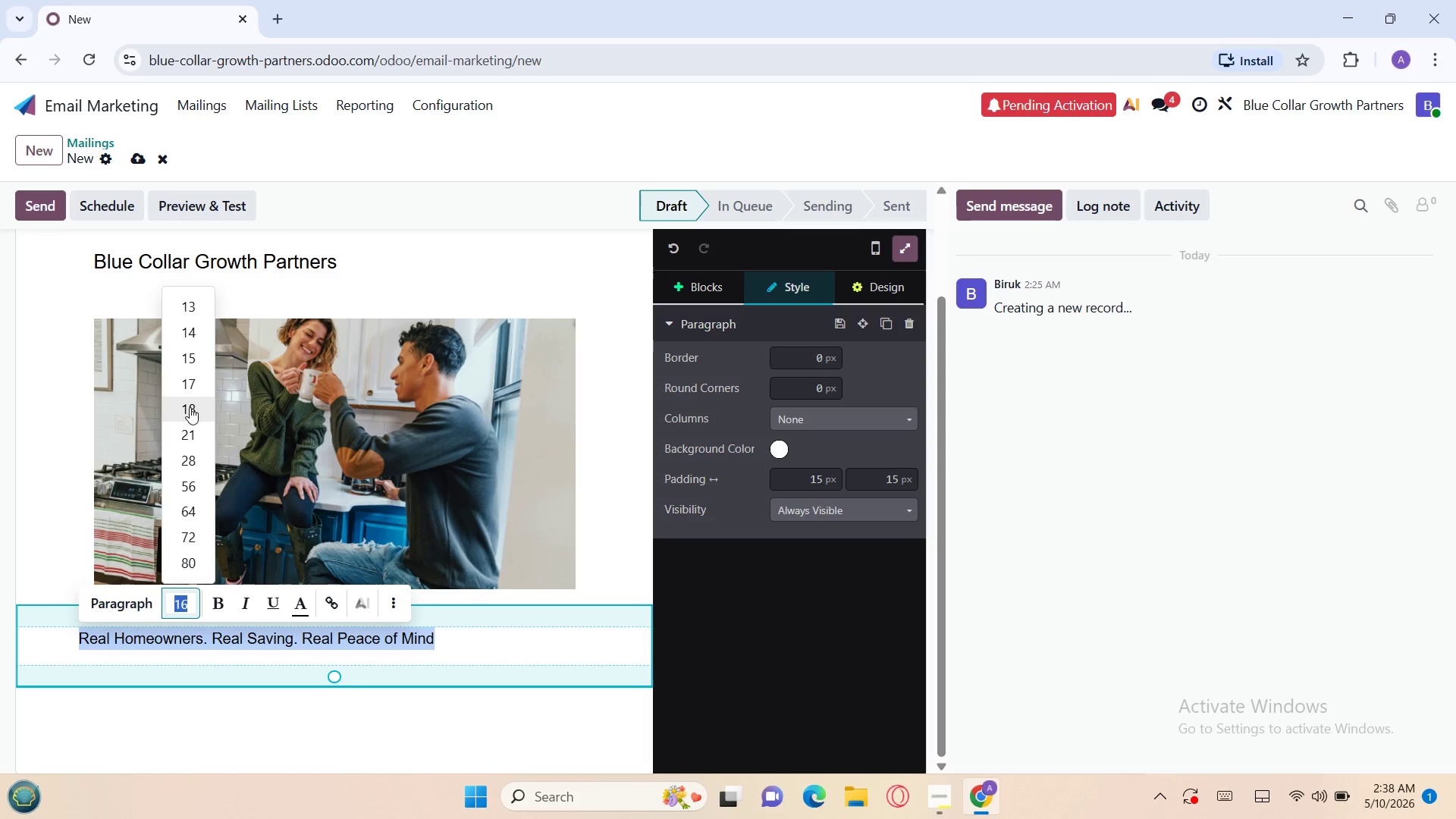 
left_click([190, 428])
 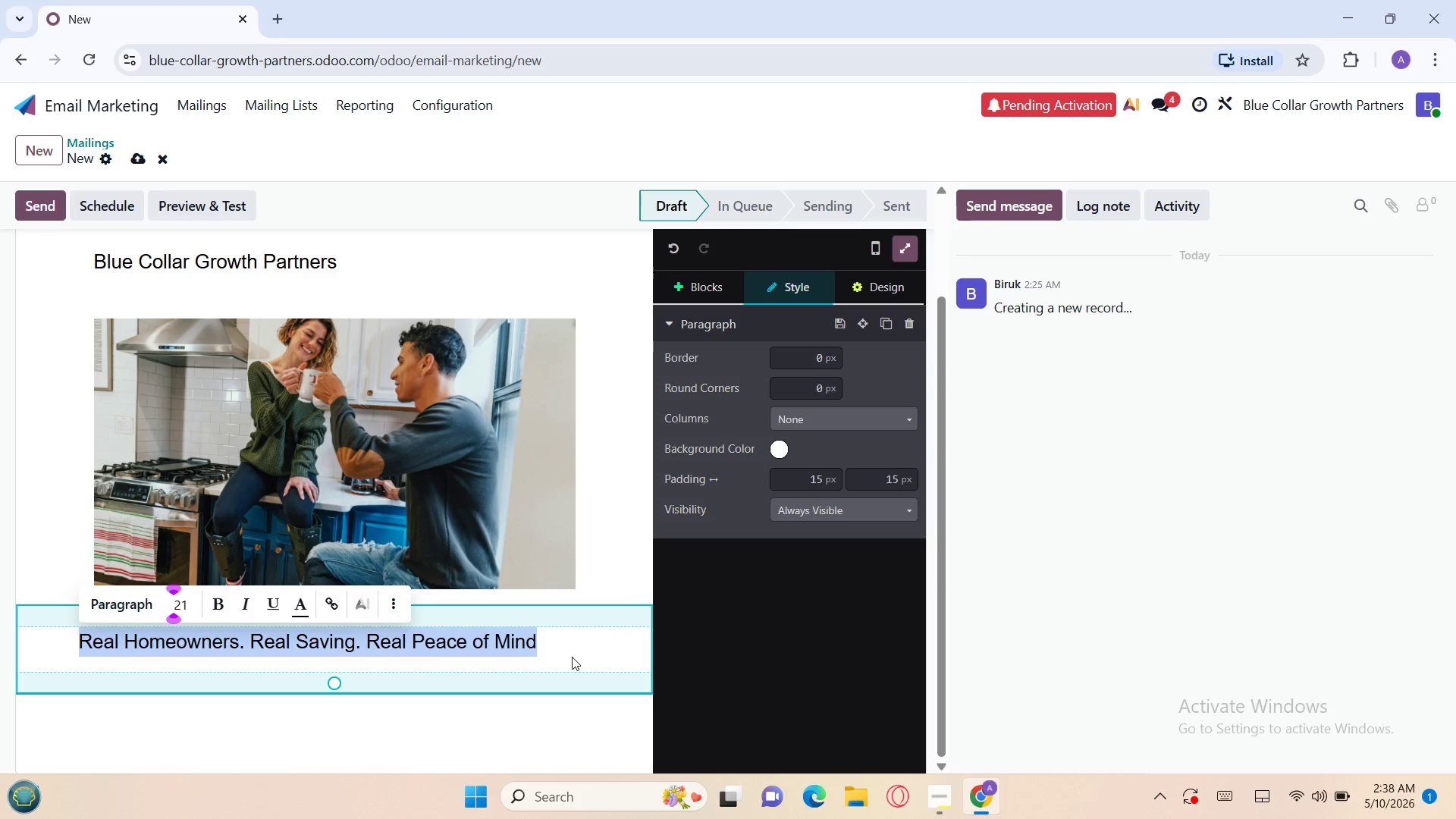 
left_click([543, 643])
 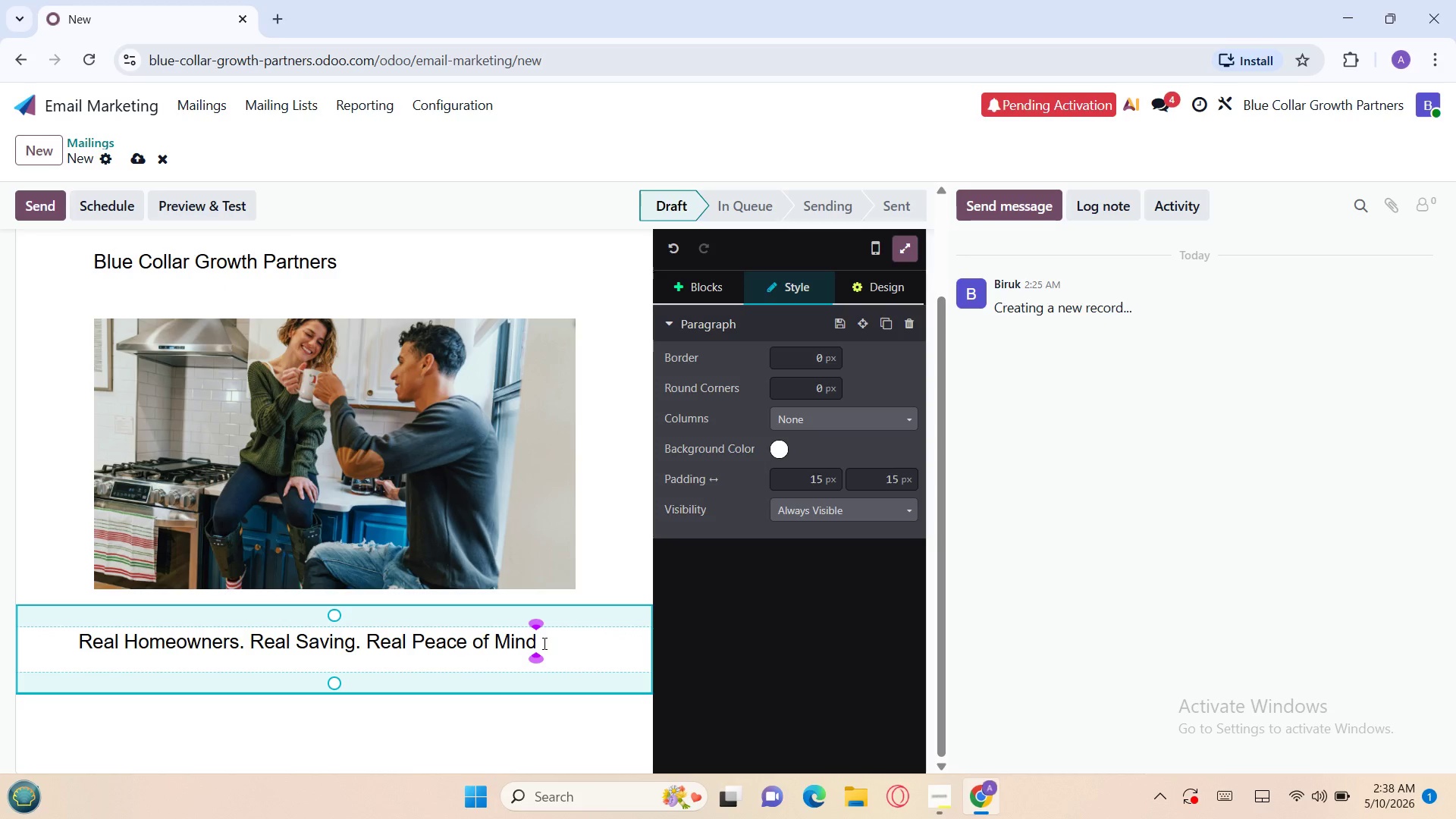 
key(Enter)
 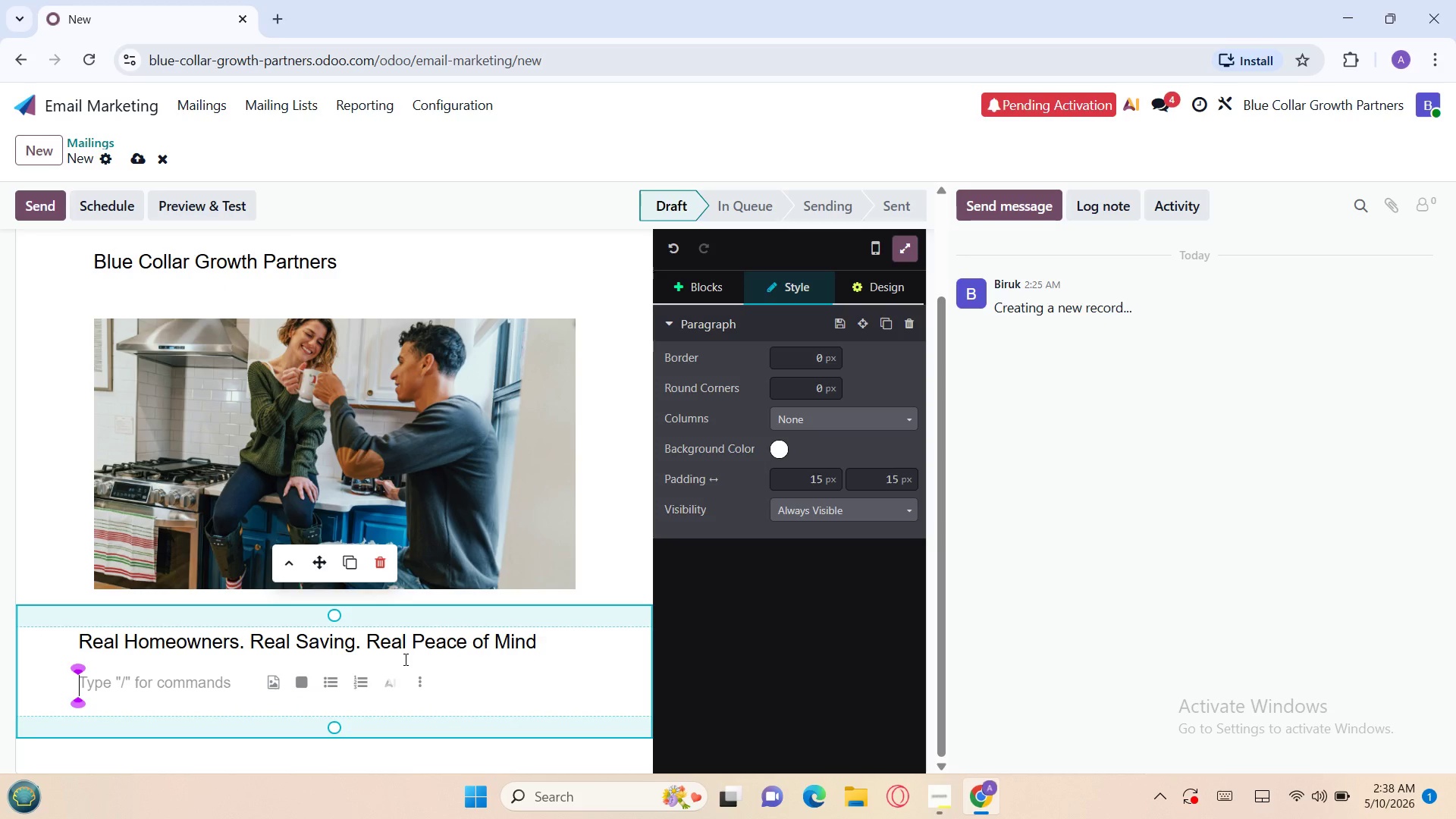 
type(Hi)
 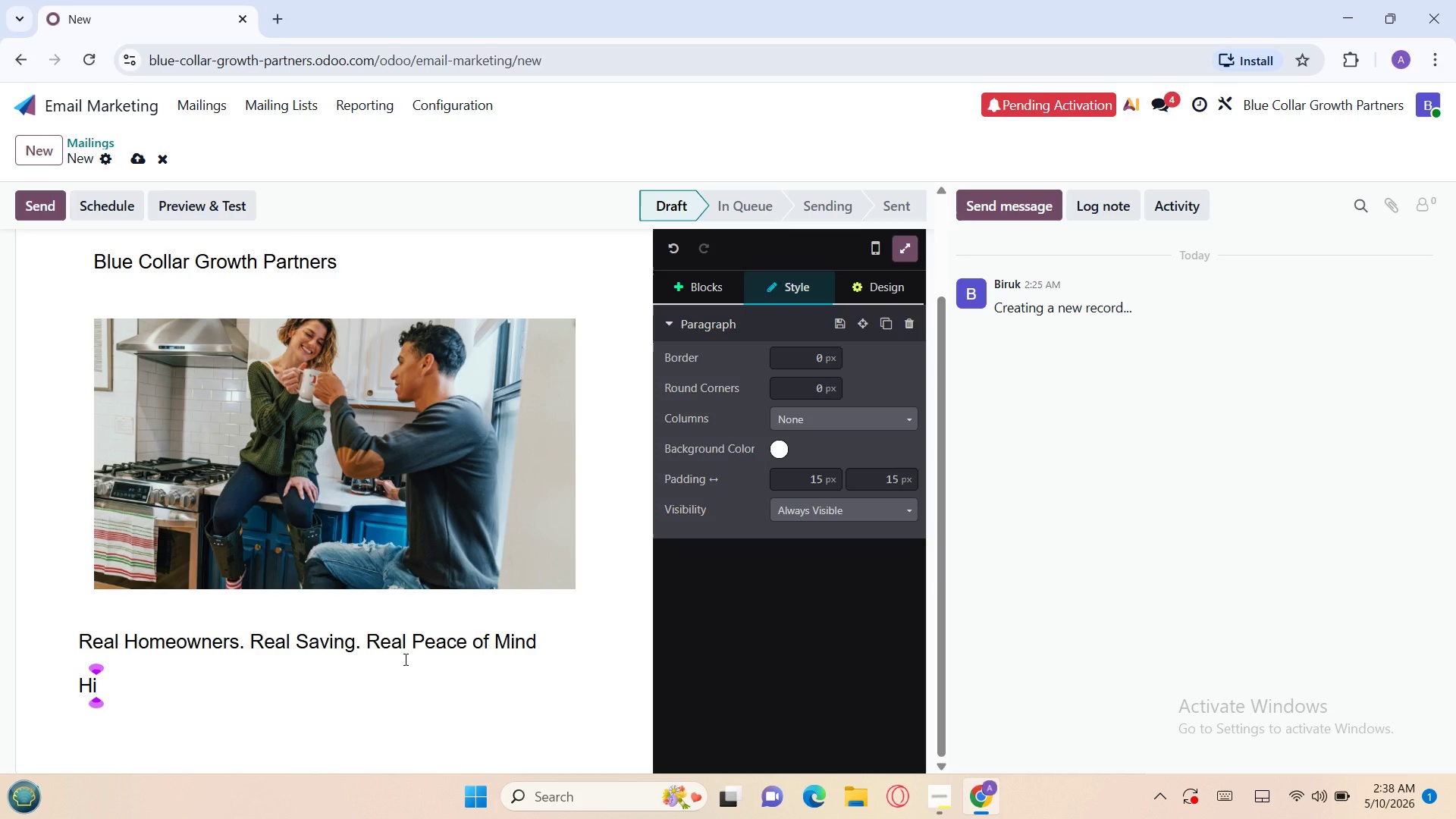 
double_click([404, 659])
 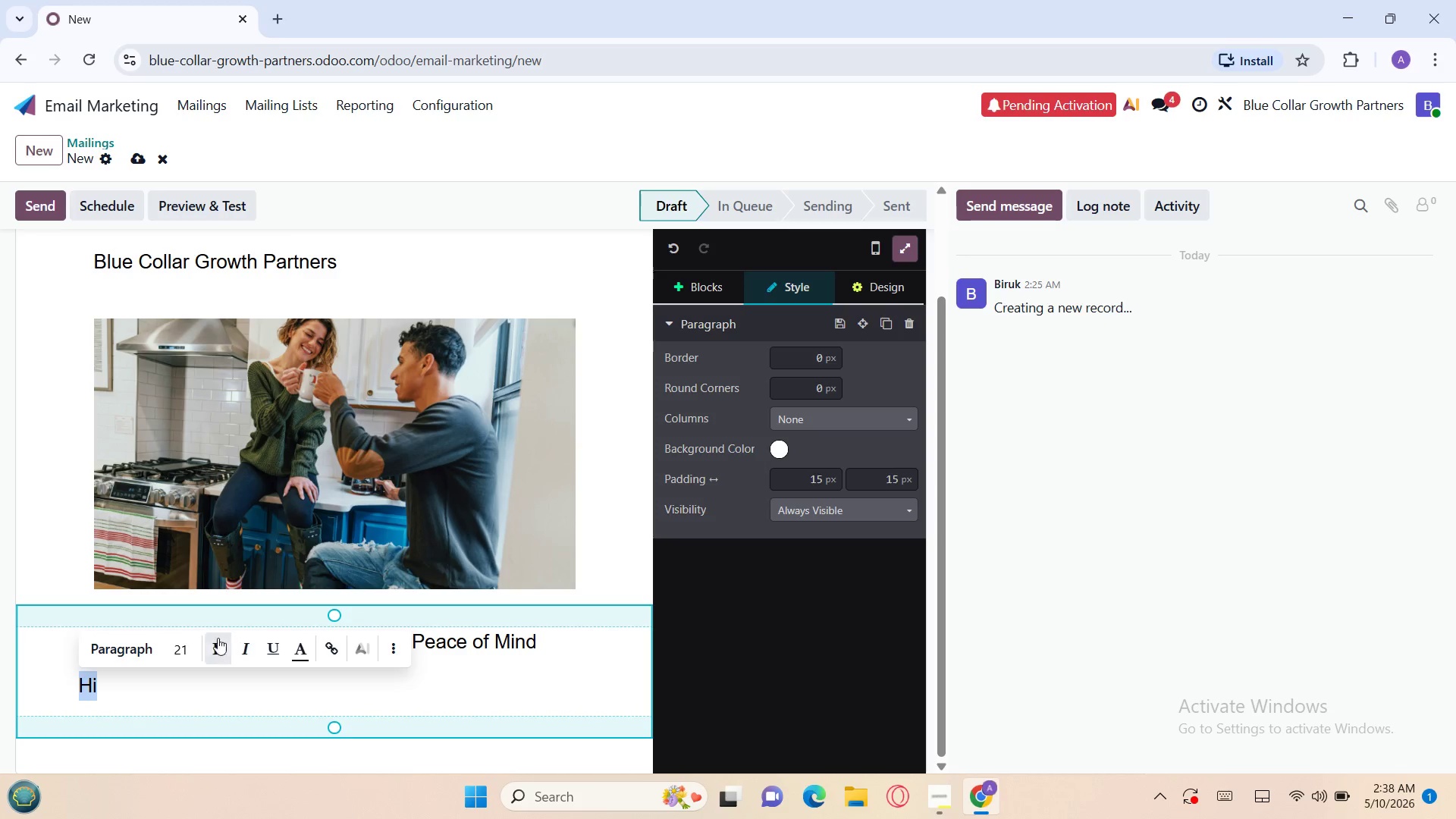 
left_click([181, 642])
 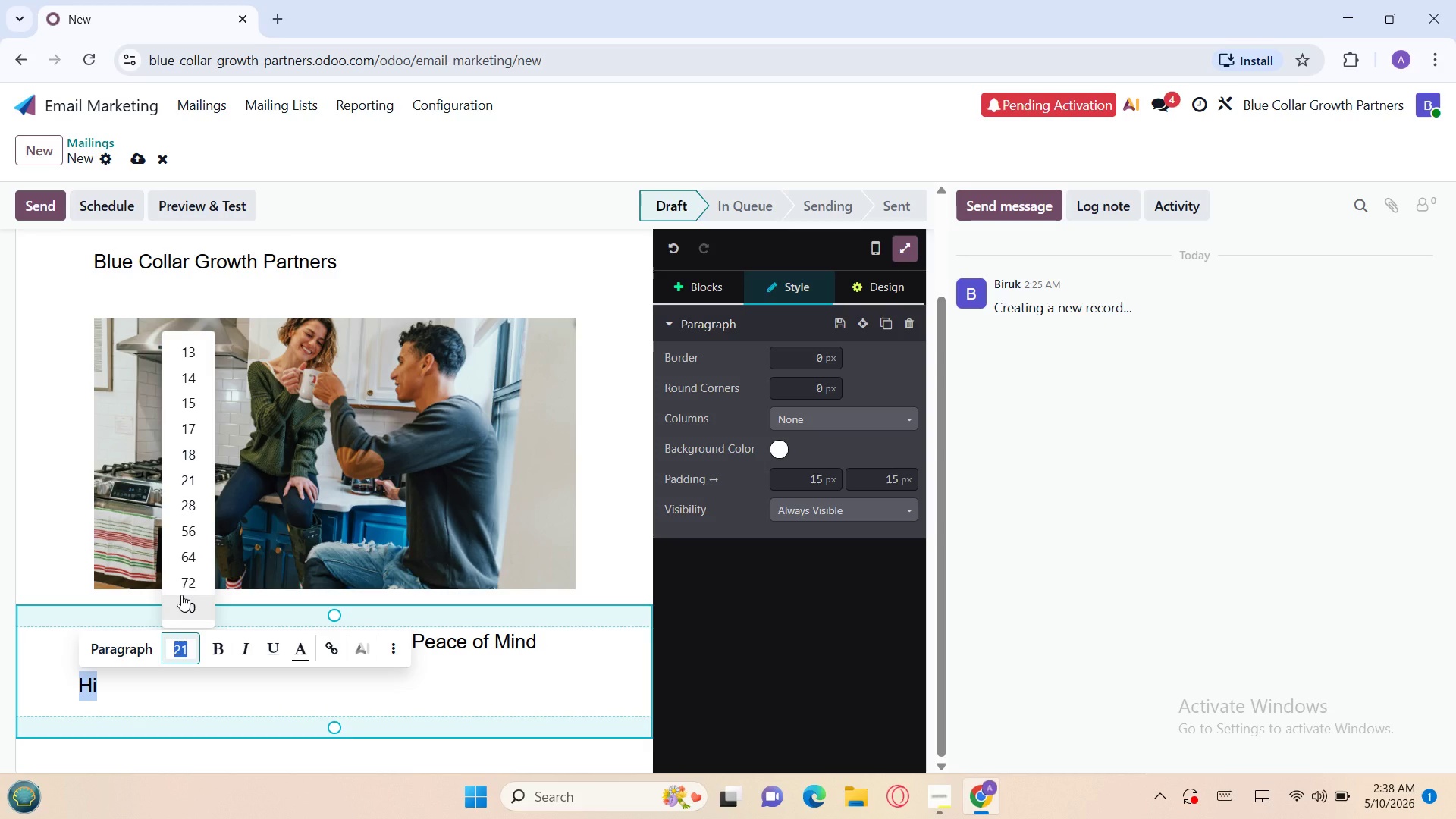 
type(16)
 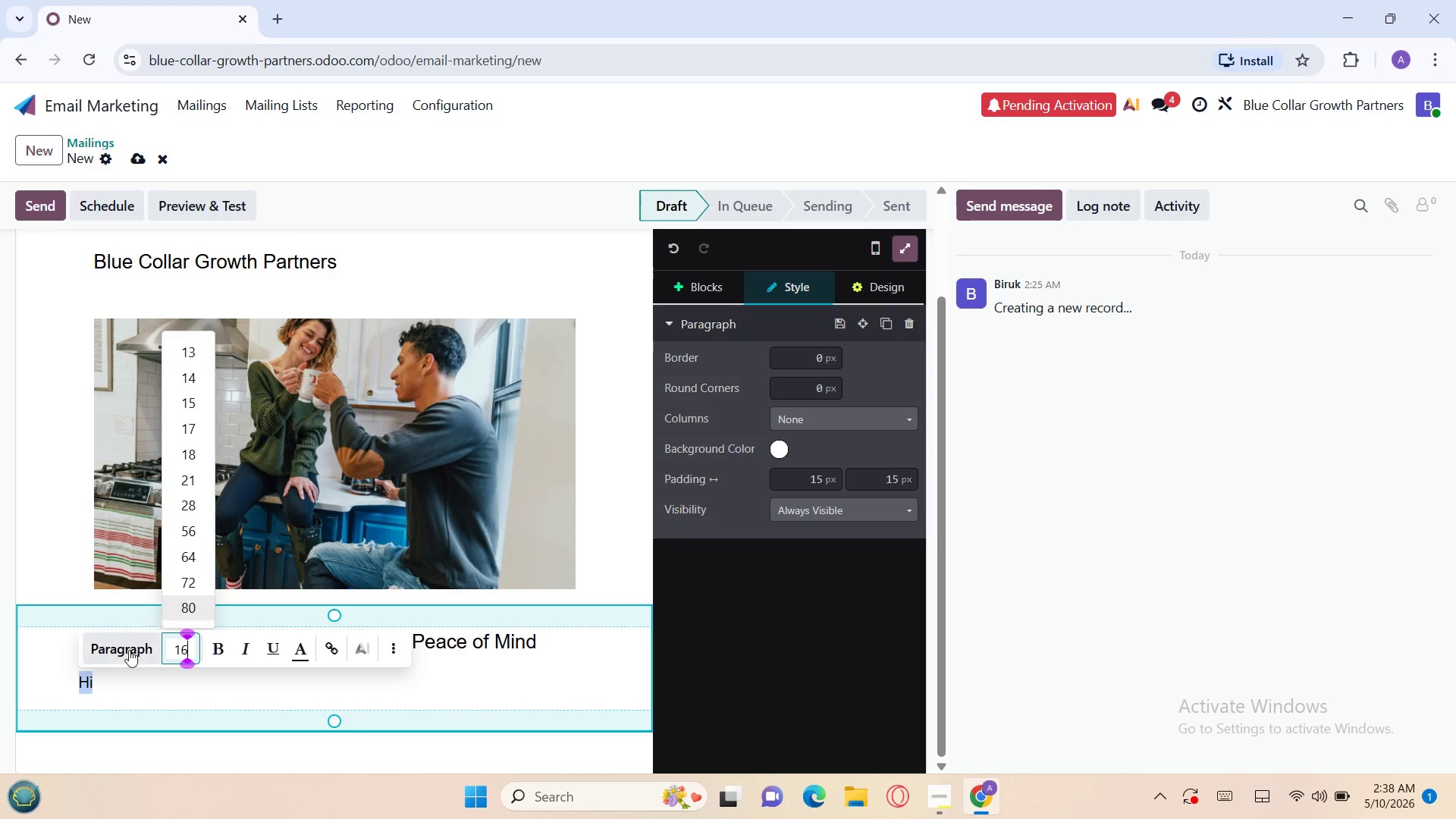 
left_click([108, 687])
 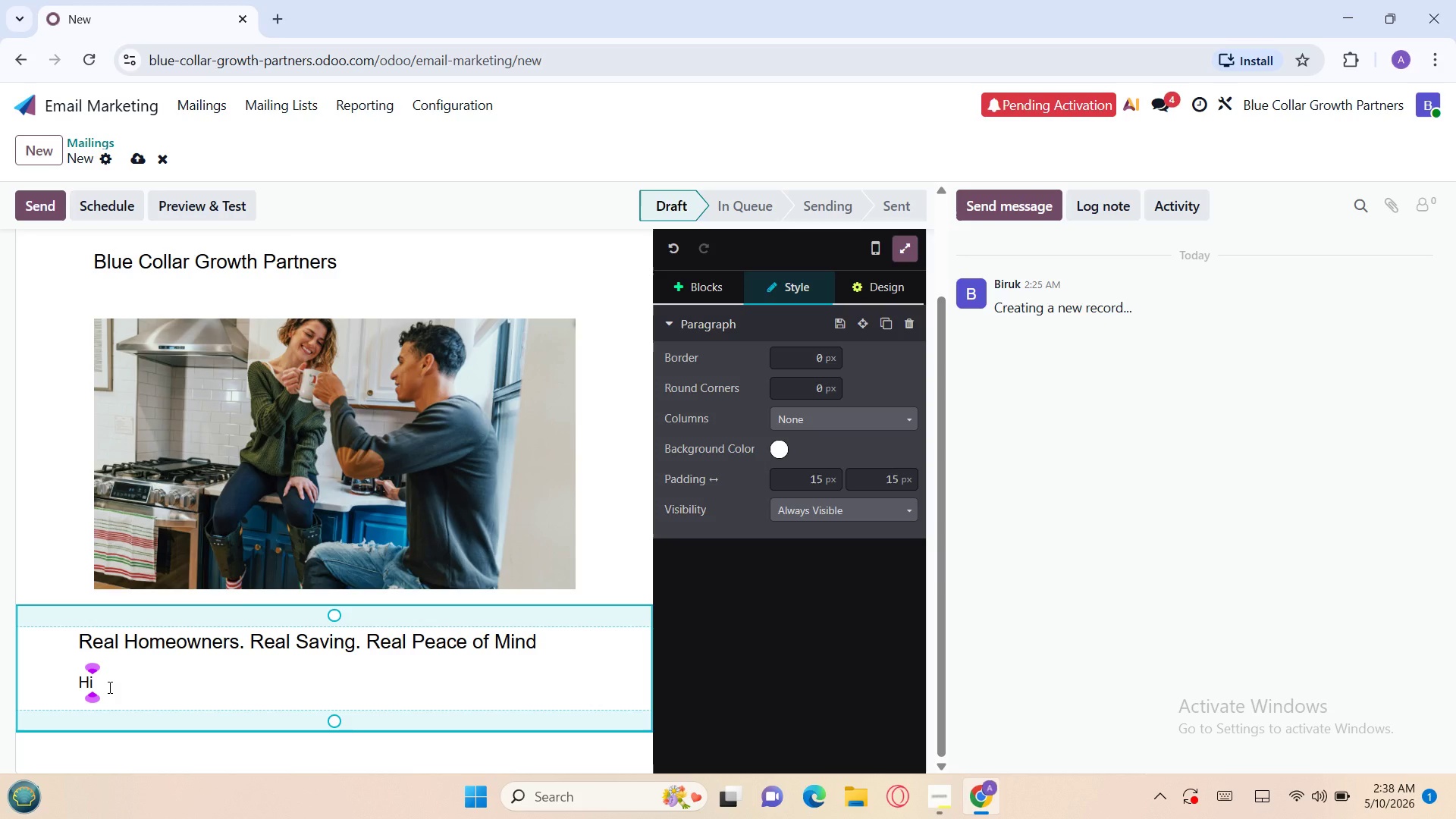 
wait(17.56)
 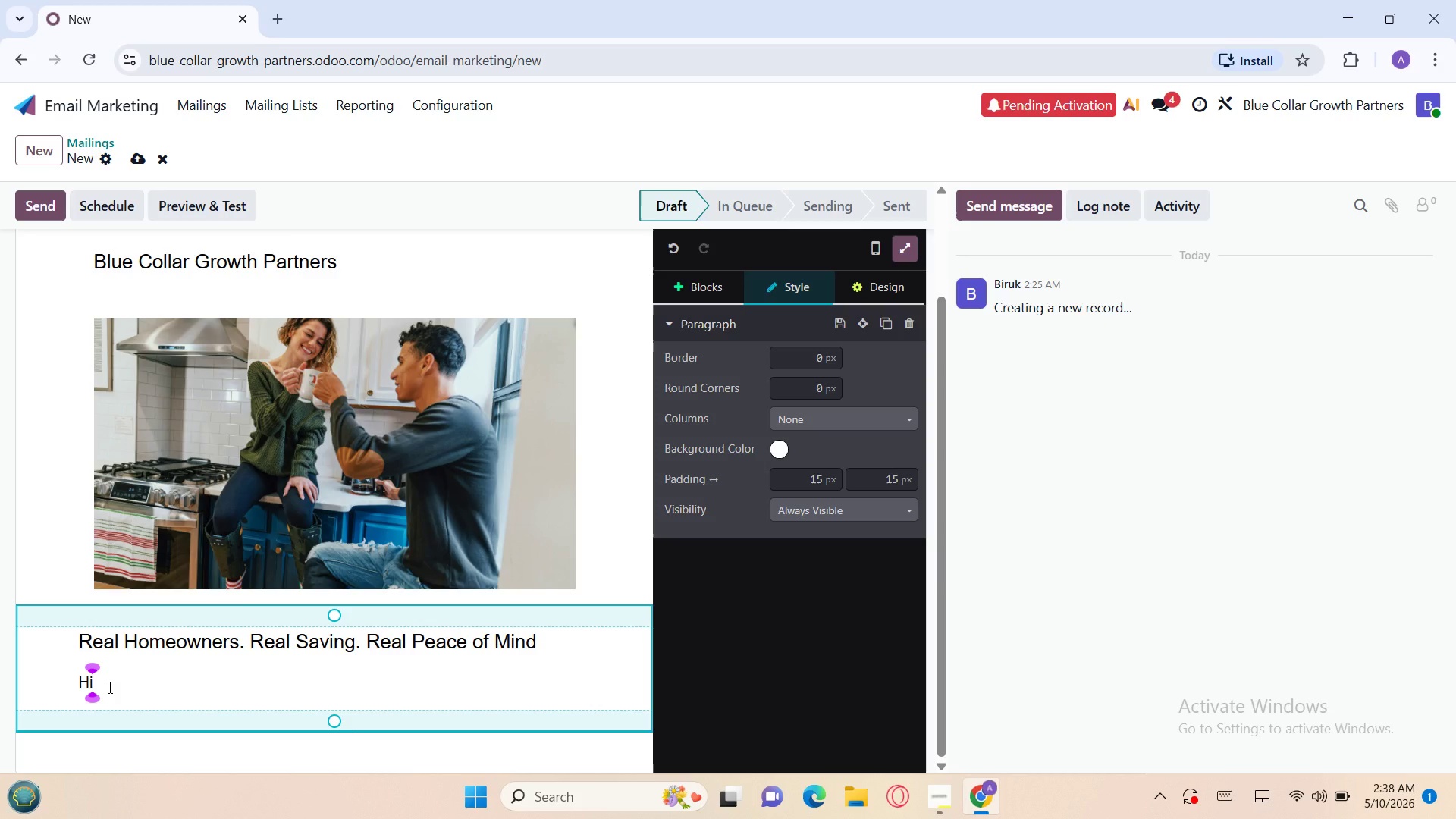 
key(Backquote)
 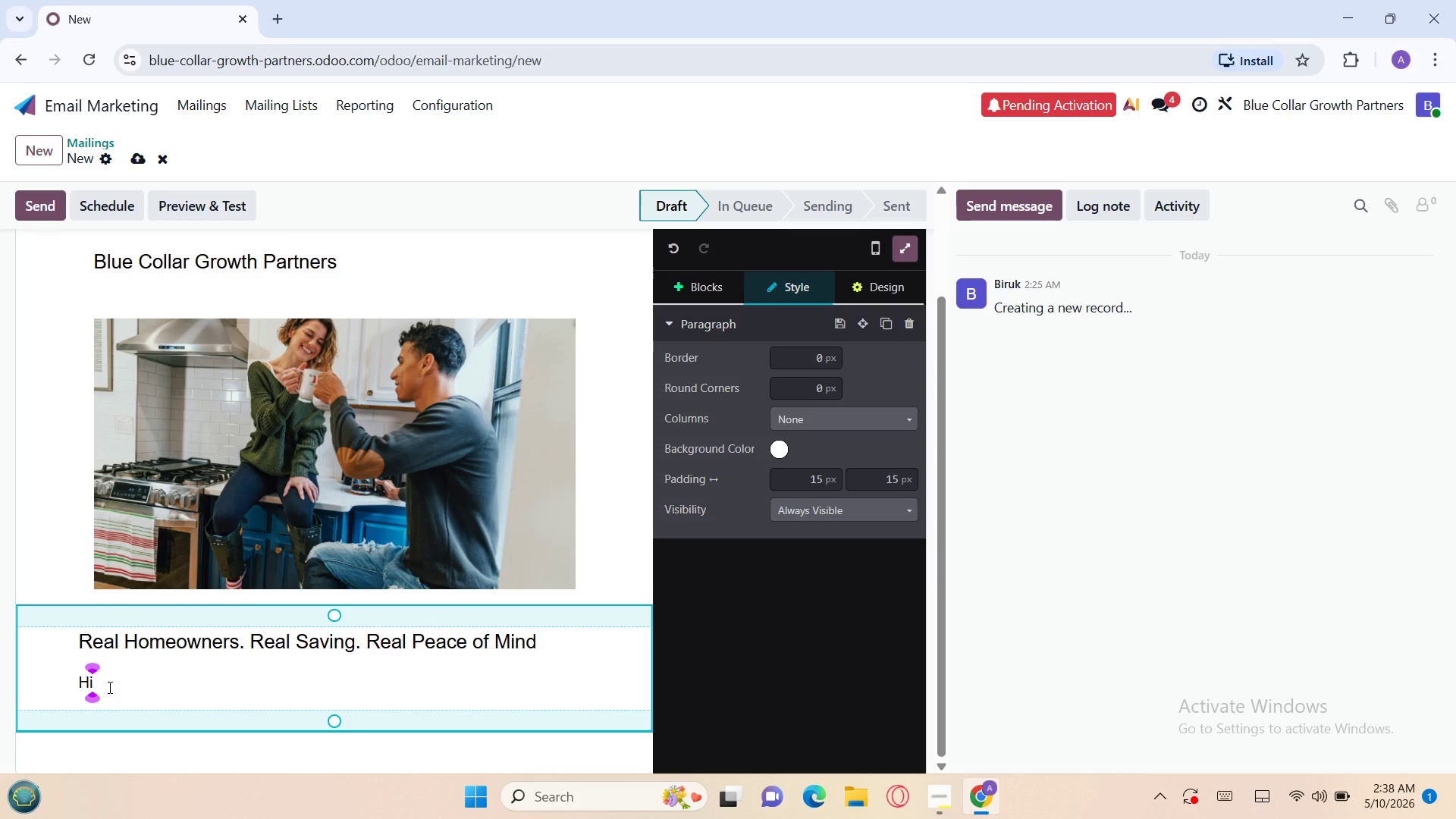 
key(Shift+BracketLeft)
 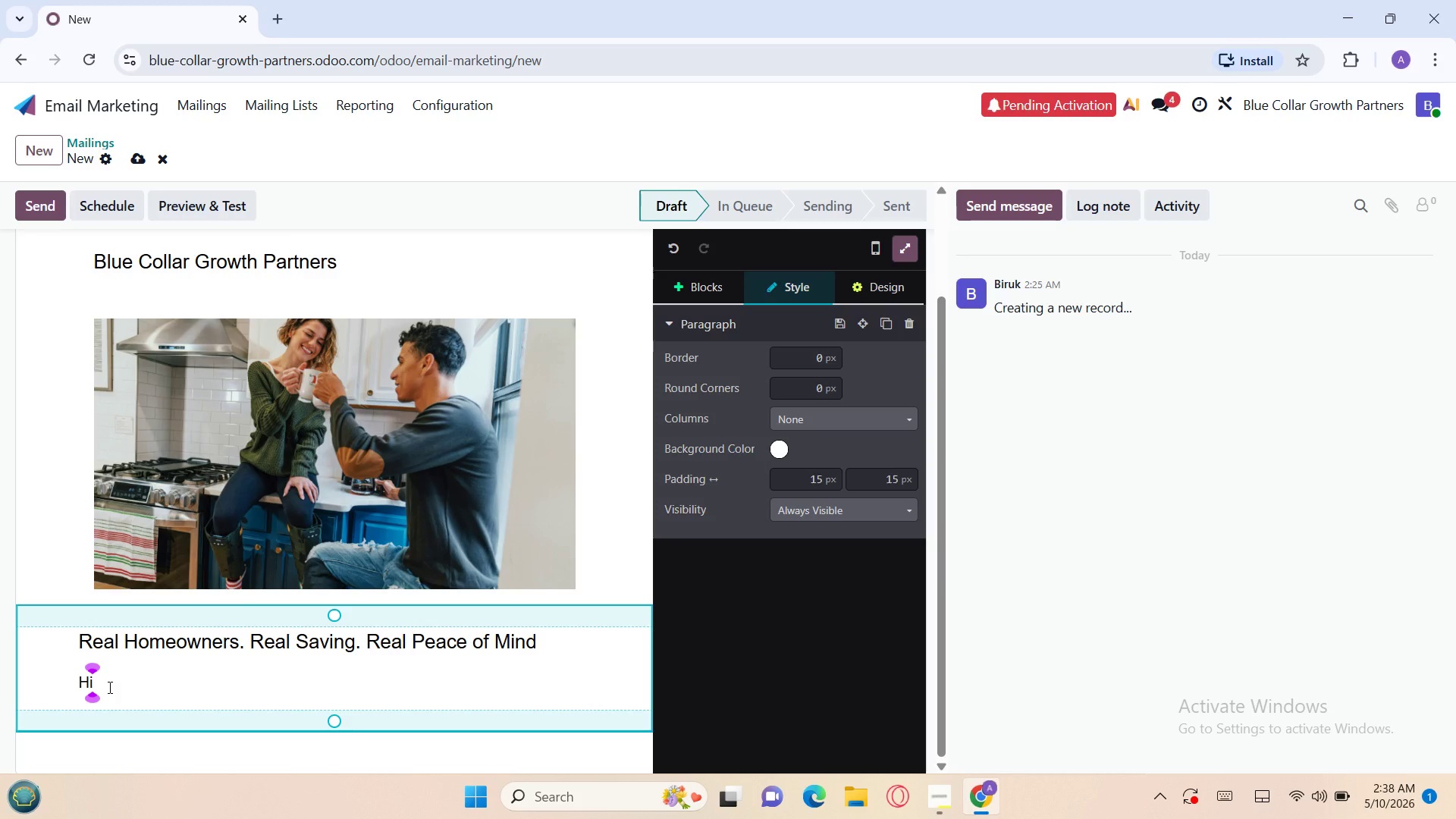 
key(Shift+BracketLeft)
 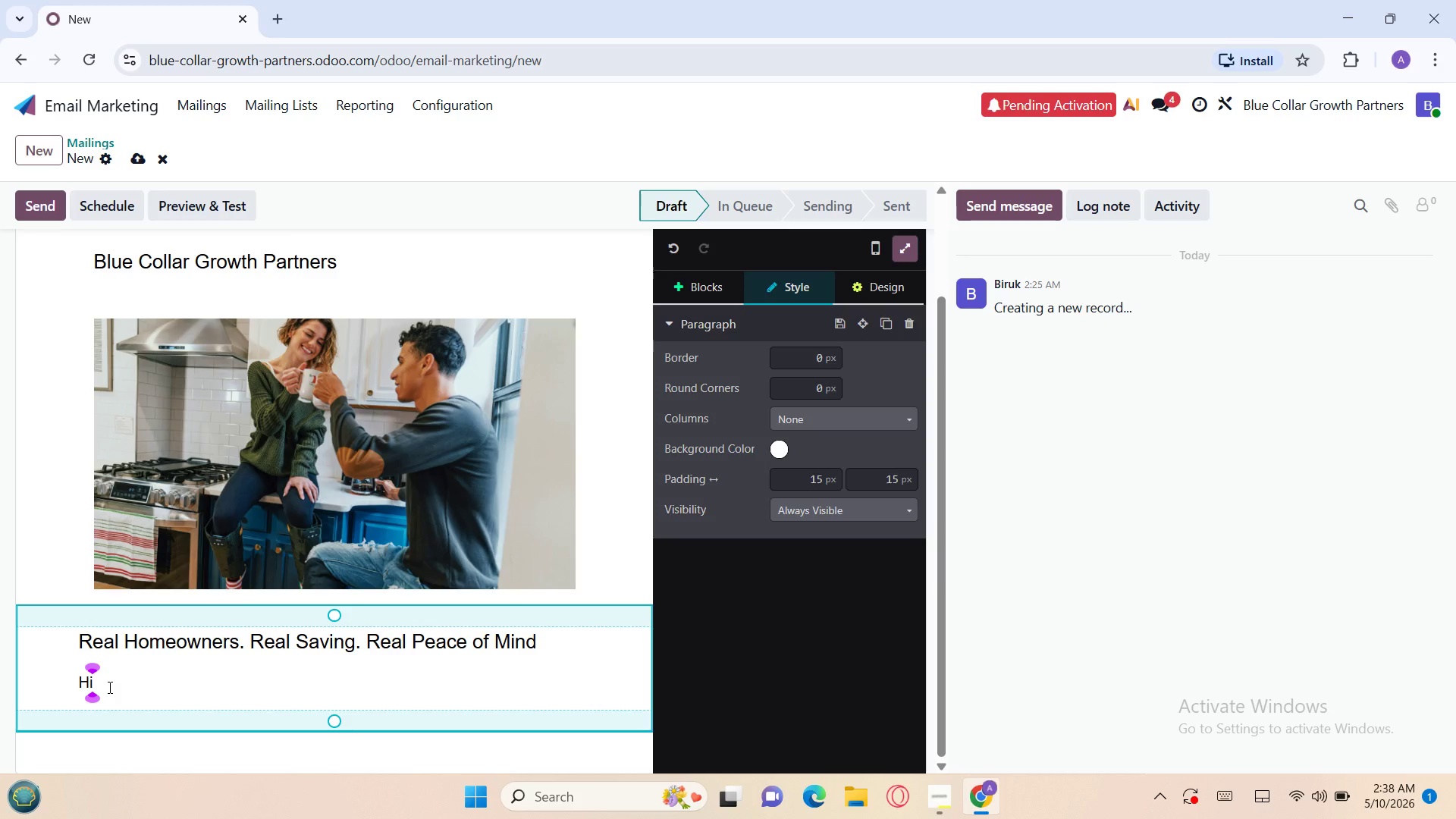 
wait(9.28)
 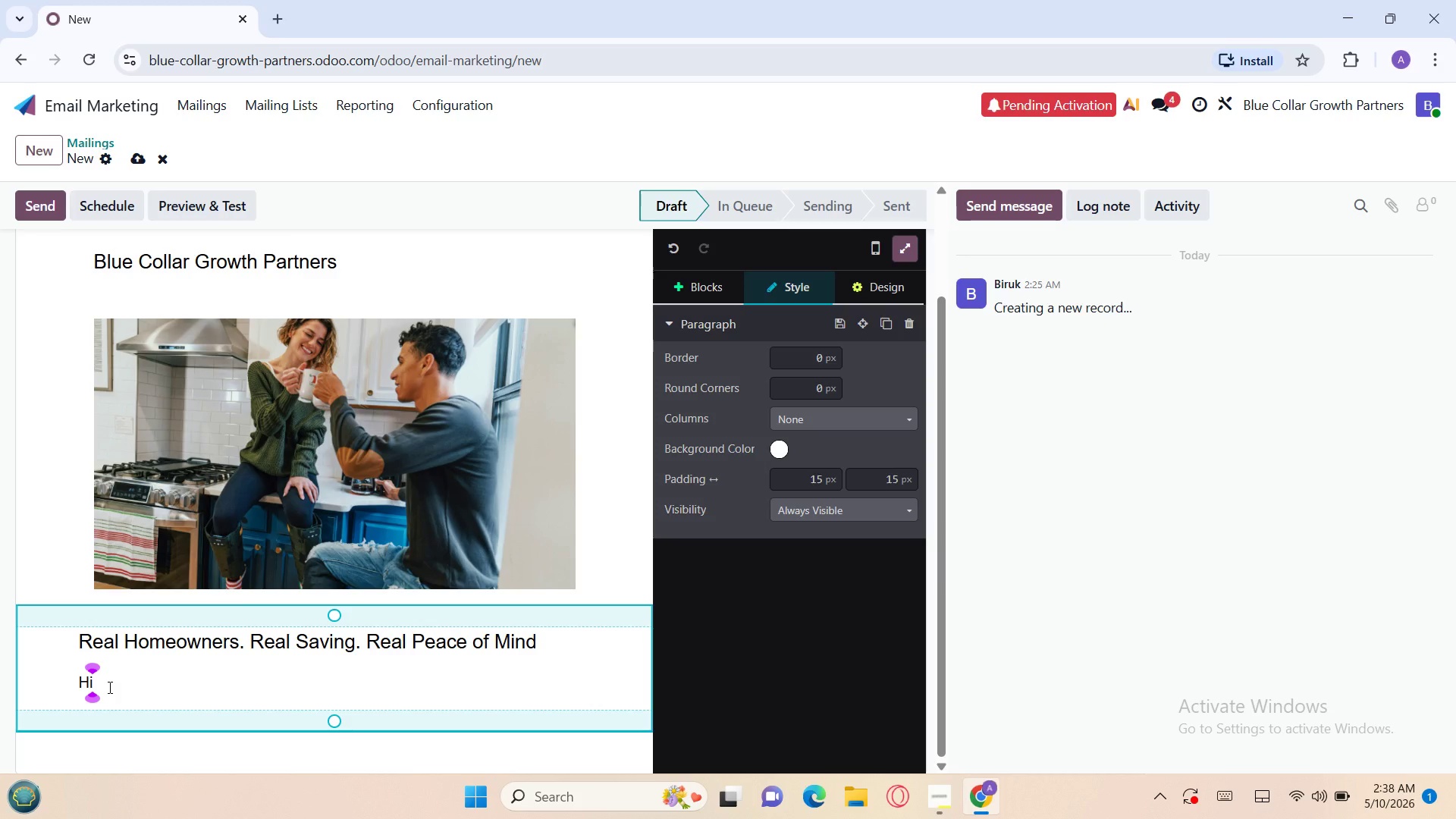 
key(Space)
 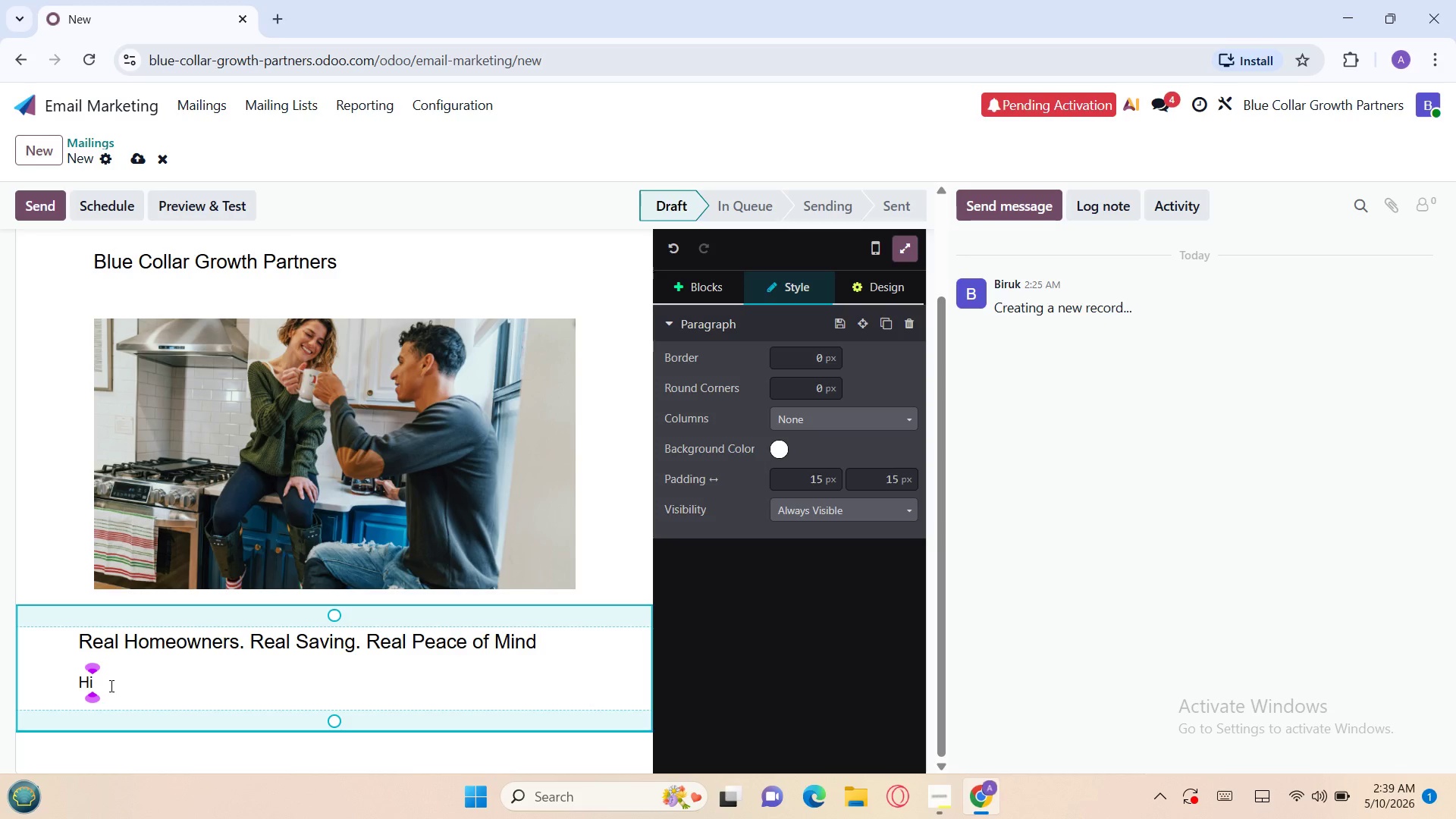 
left_click([115, 682])
 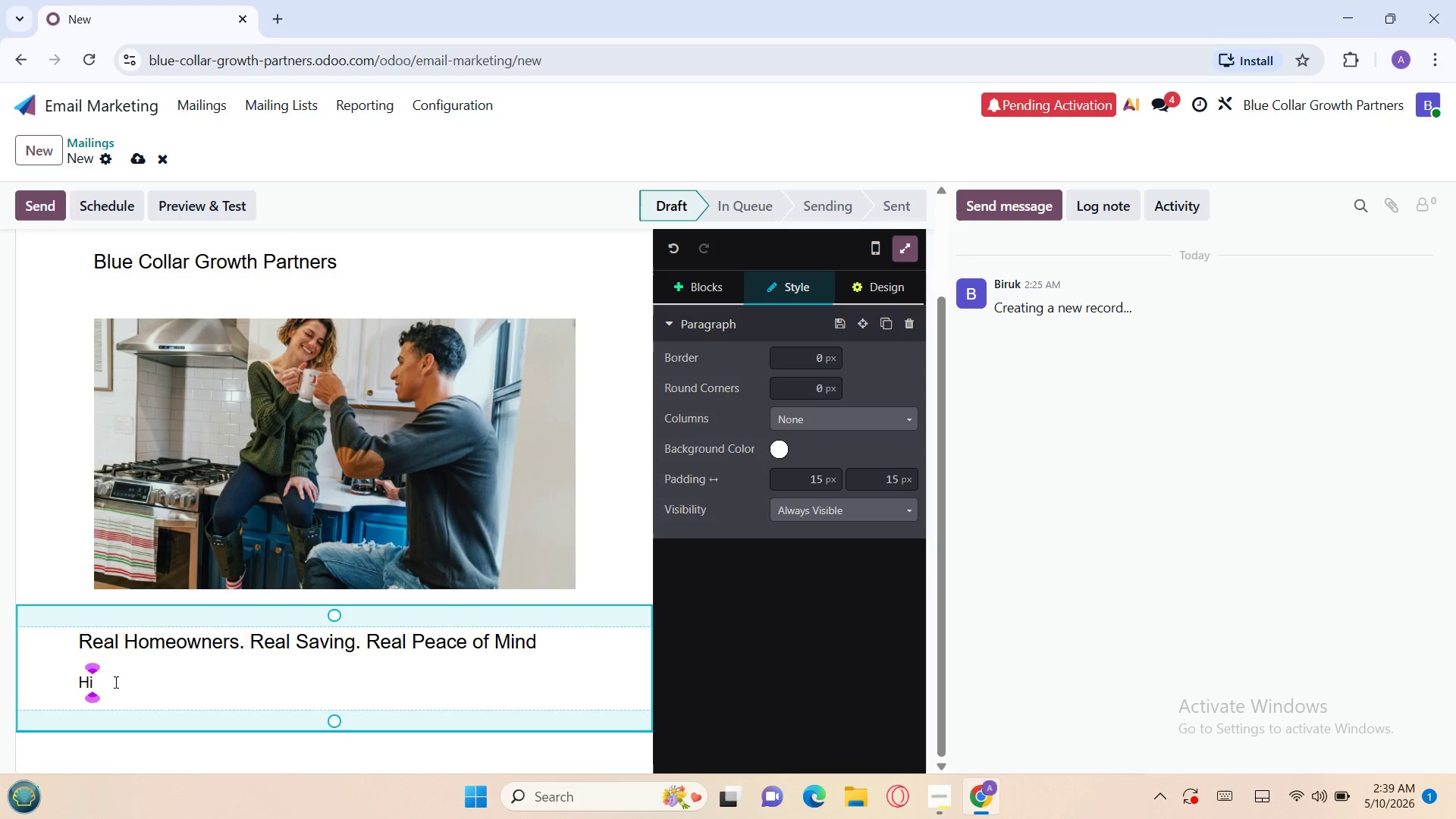 
type( ` {{ object.name }}`,)
 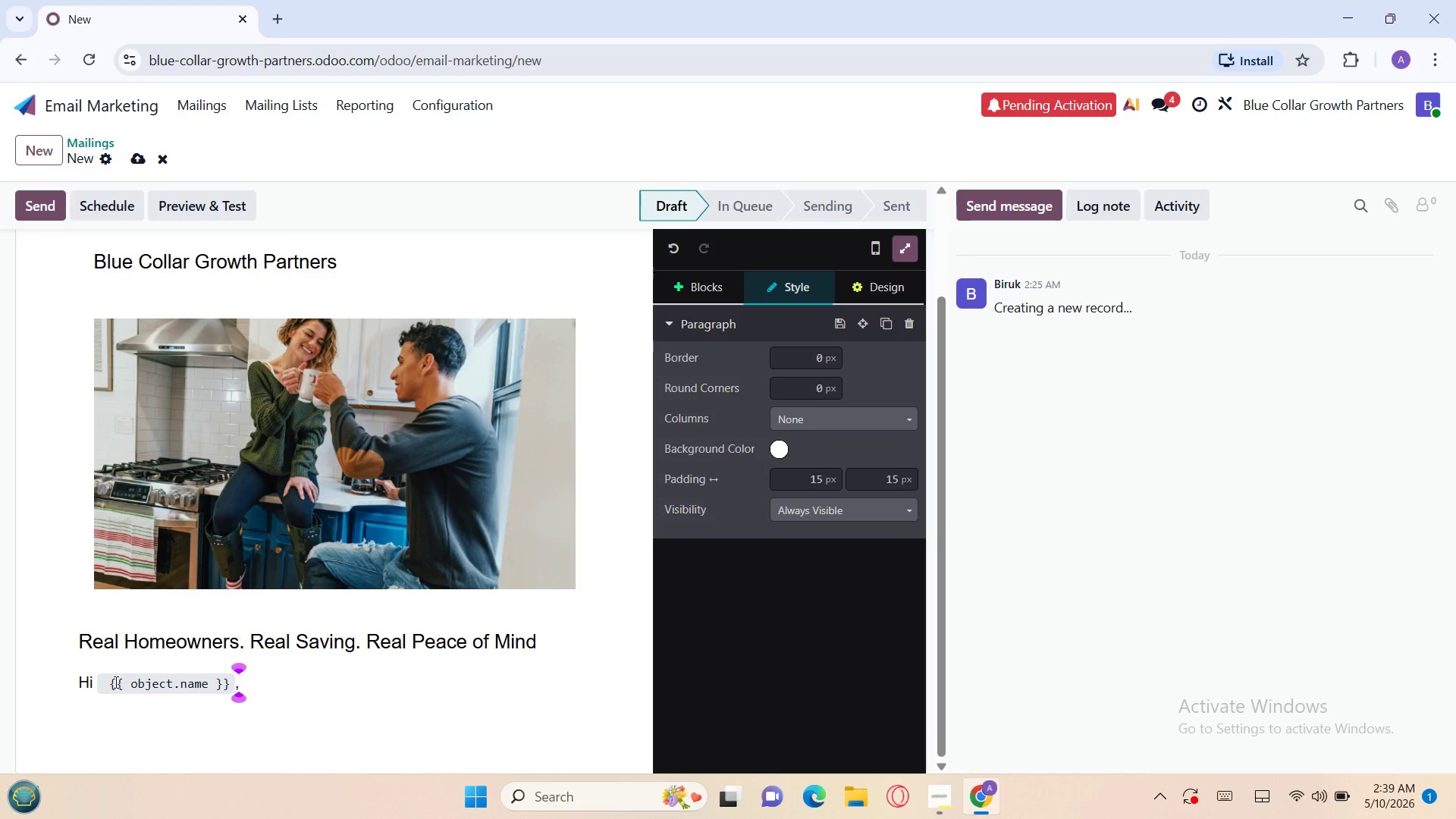 
key(Enter)
 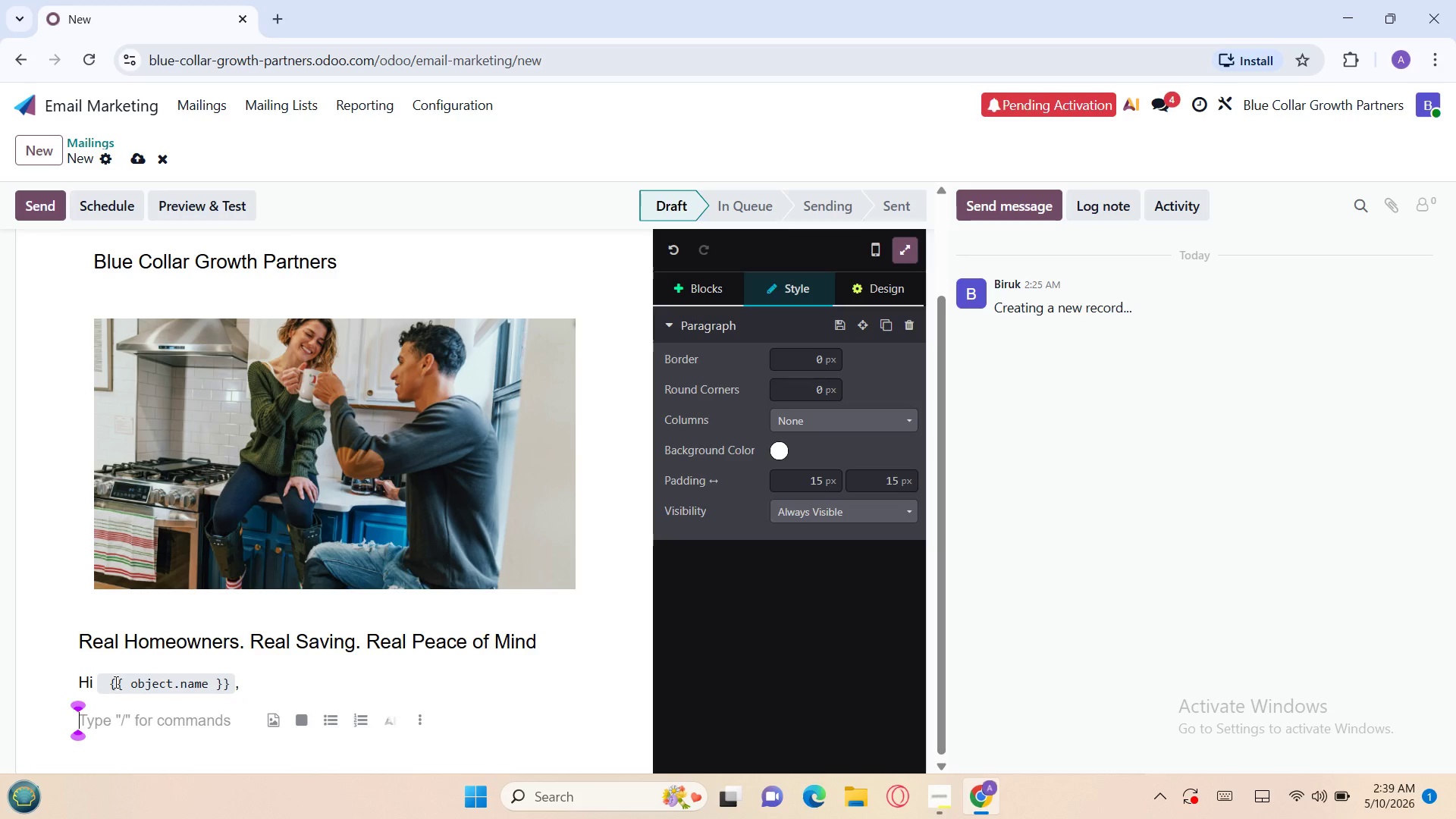 
wait(5.06)
 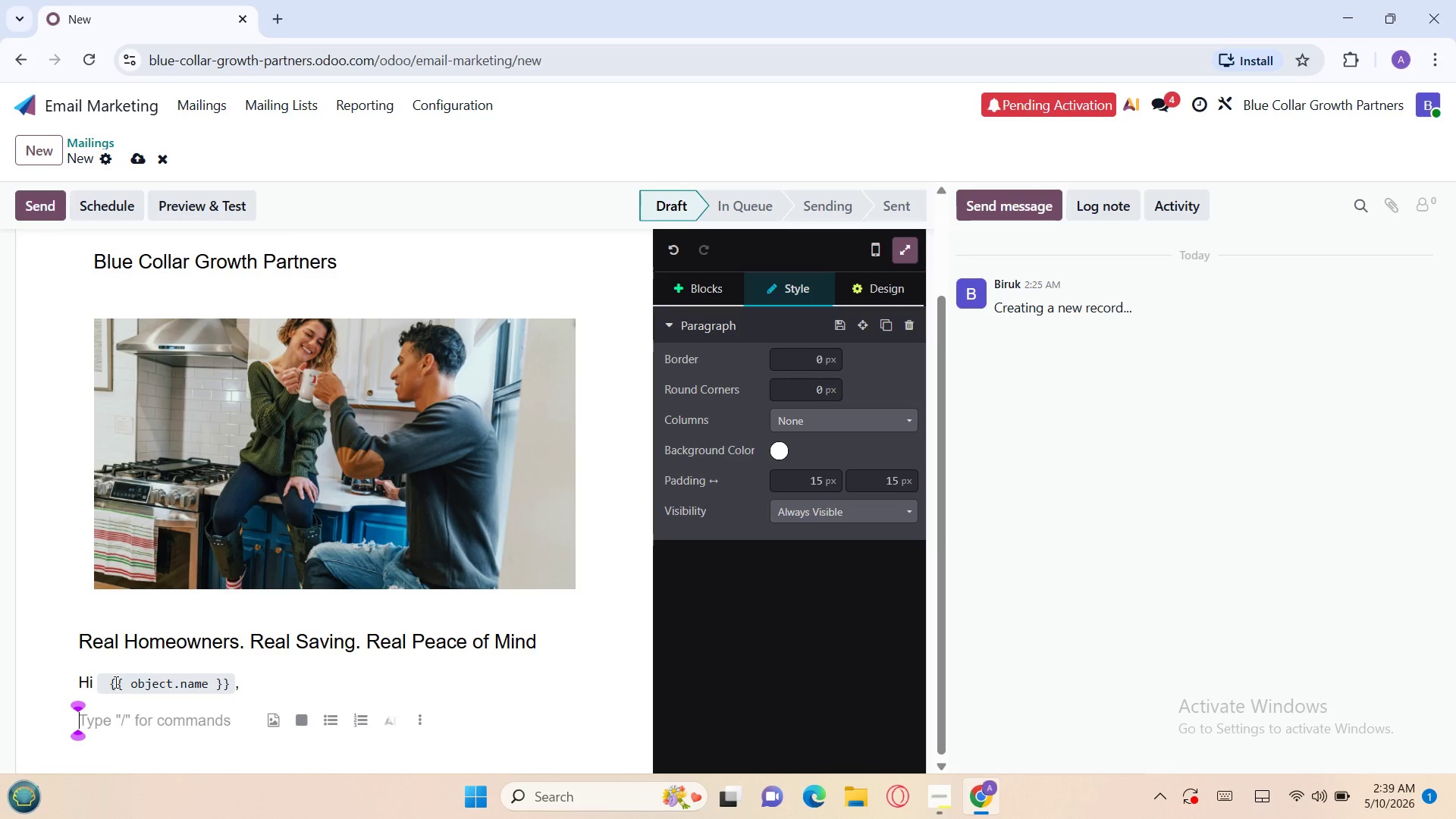 
type(When)
 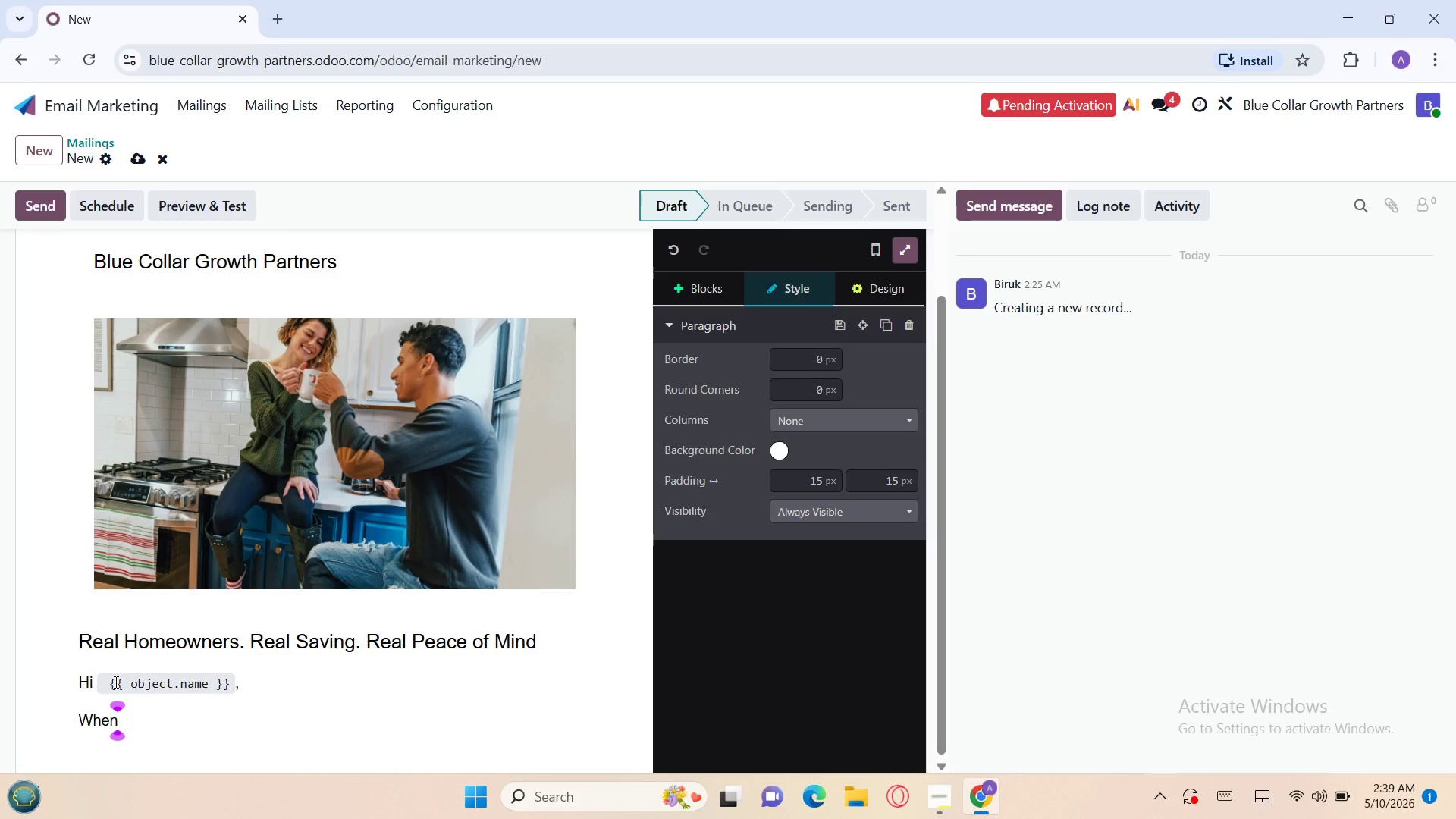 
type( it comes)
 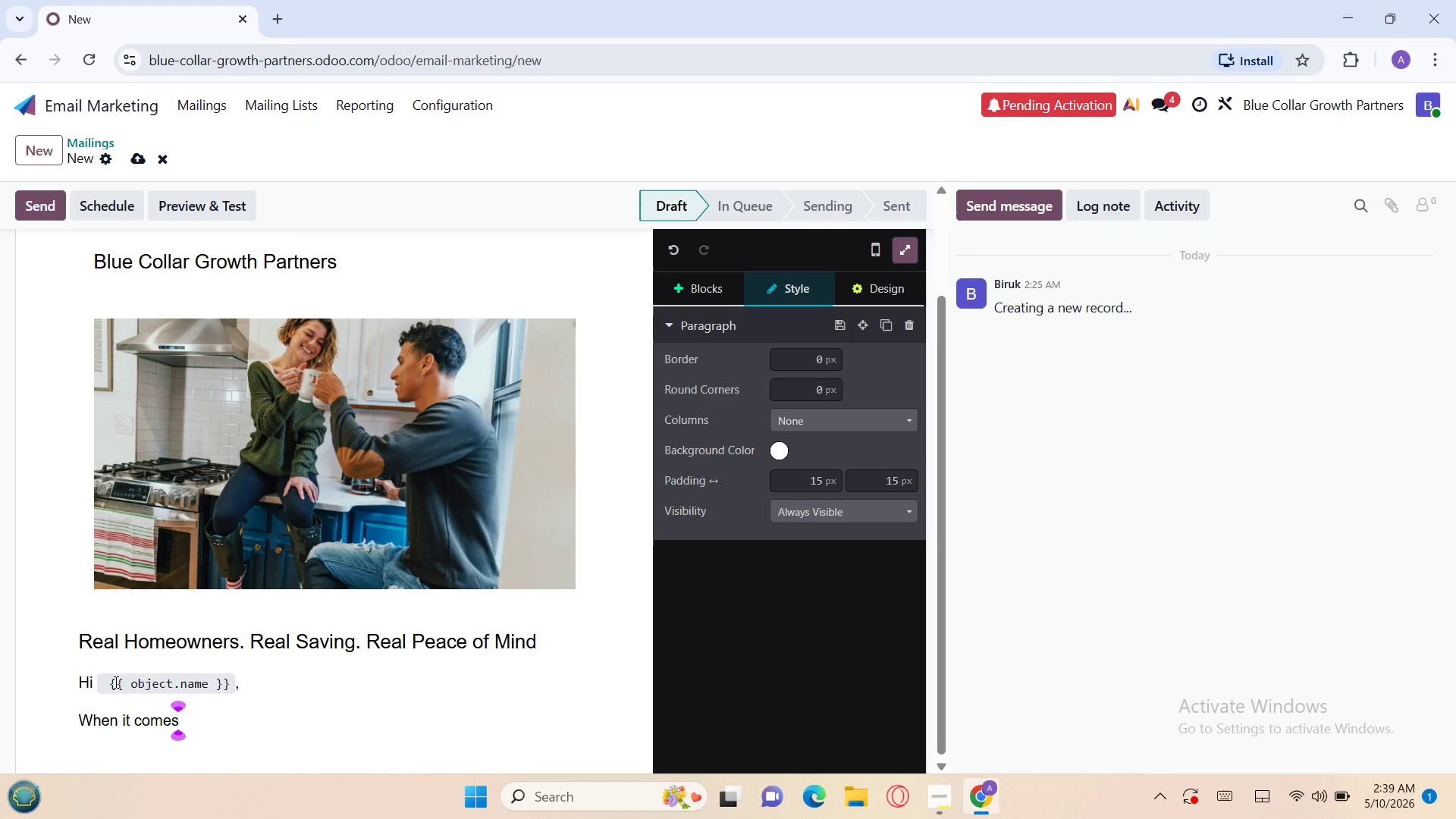 
key(Space)
 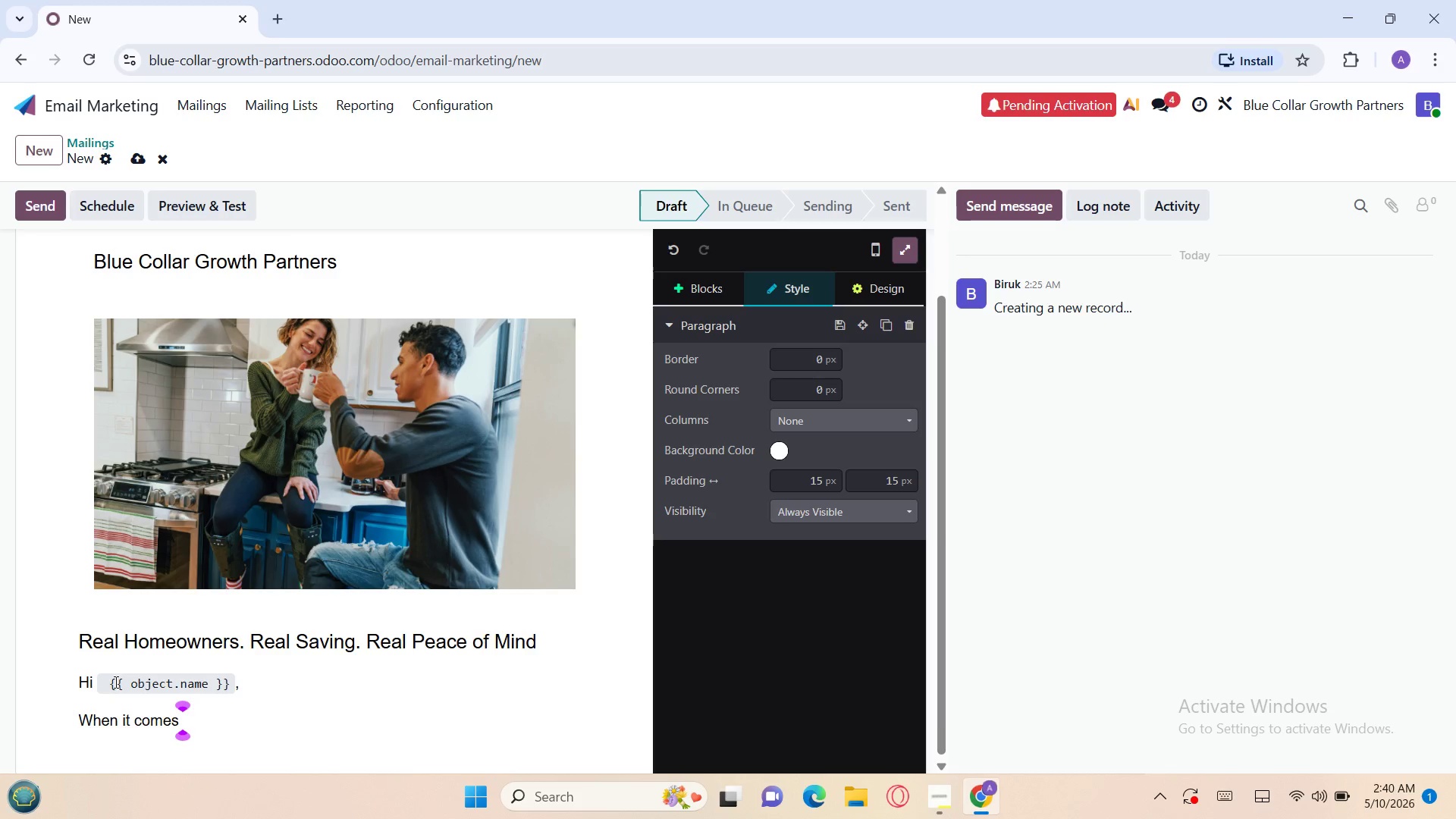 
wait(34.25)
 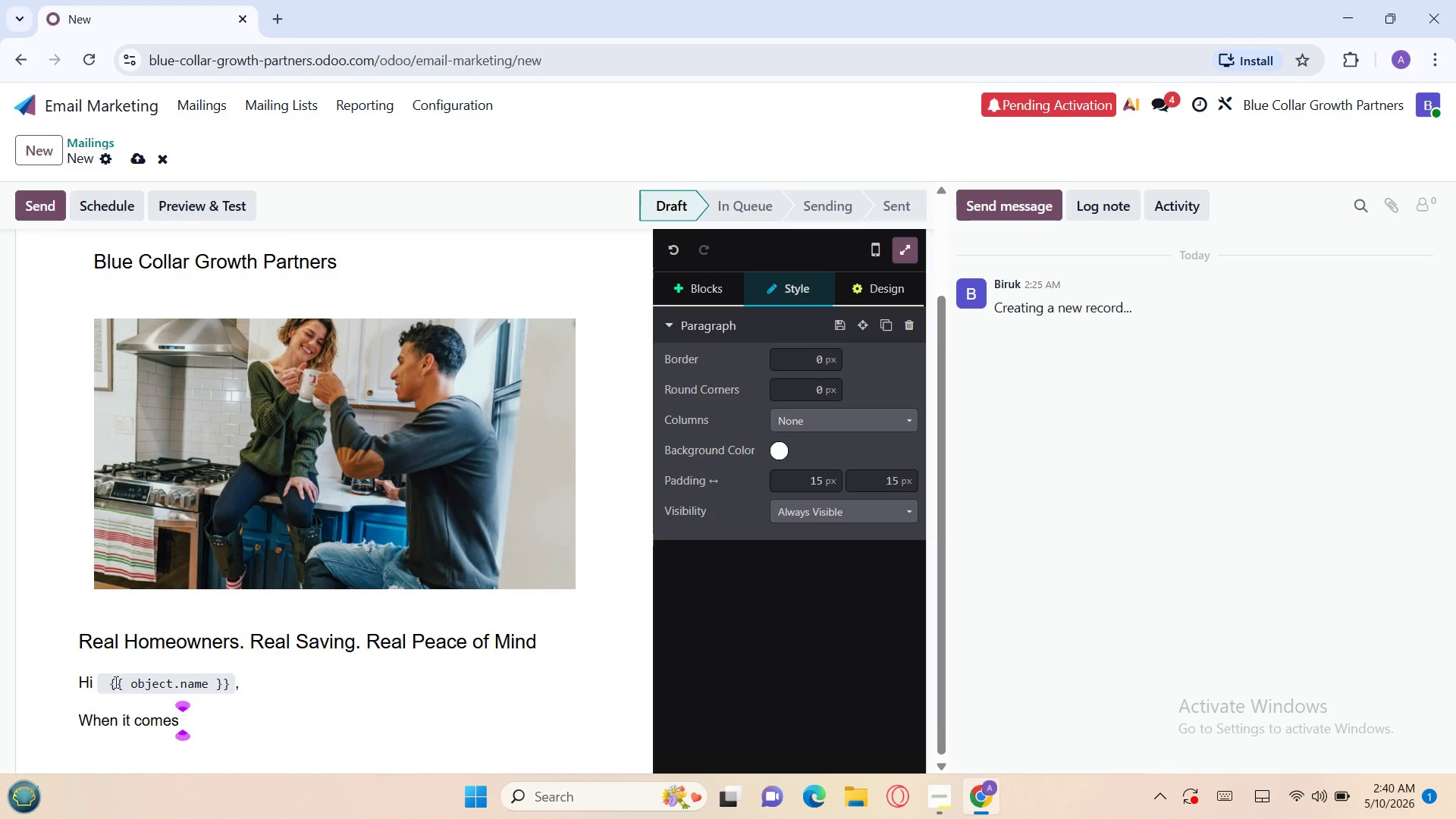 
type(to pro)
 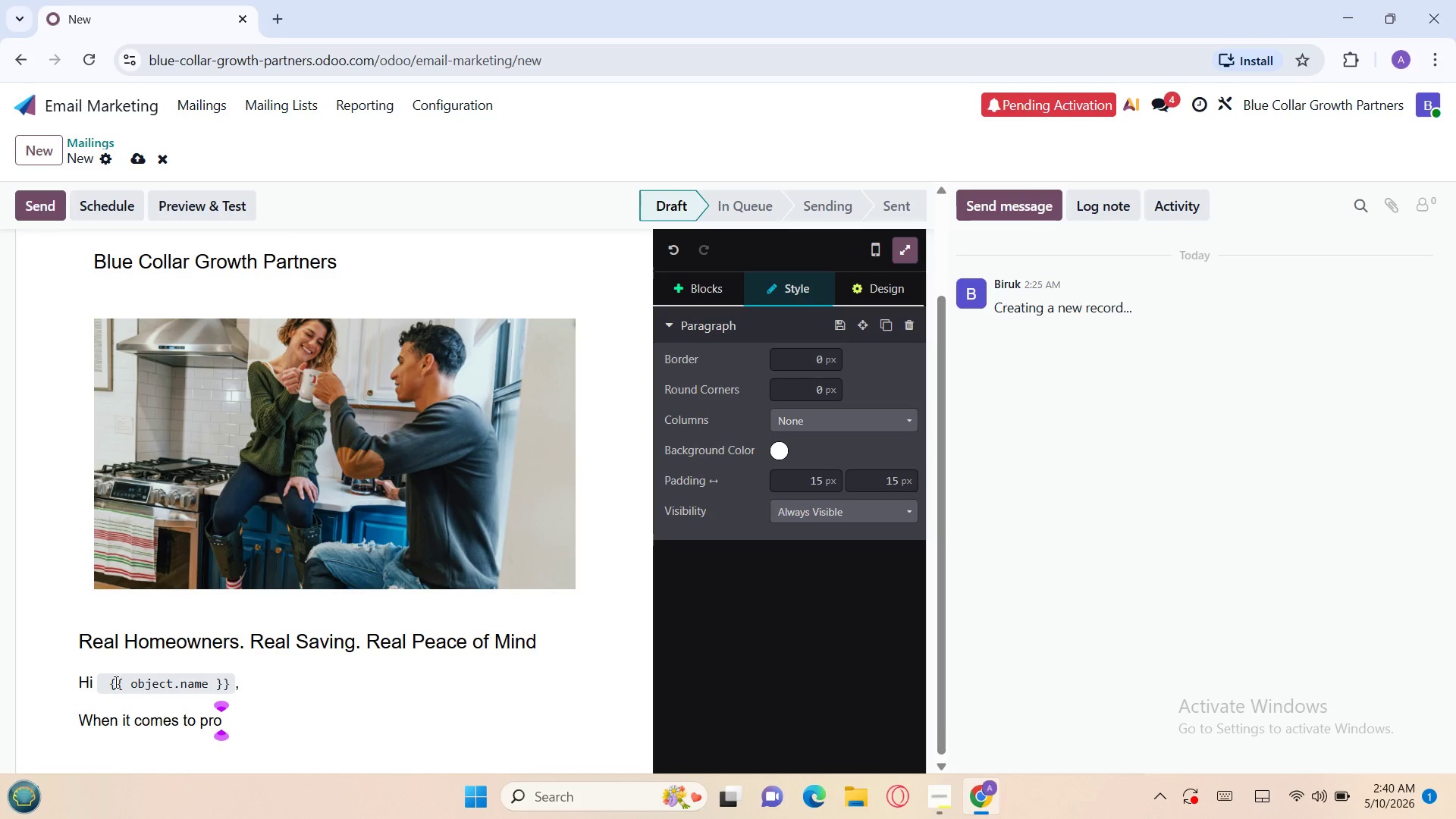 
type(tecting yor)
key(Backspace)
type(ur home)
 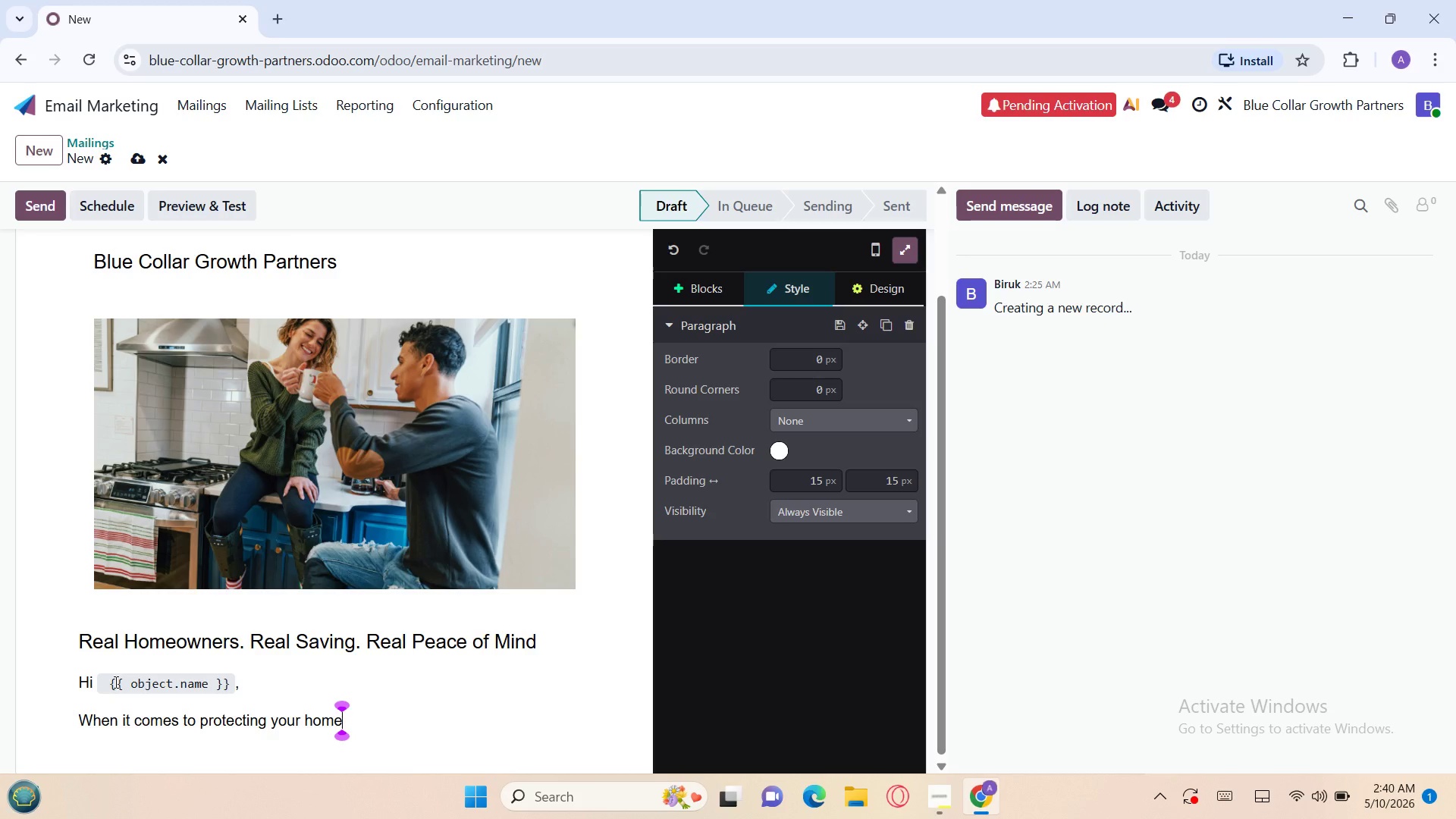 
wait(6.11)
 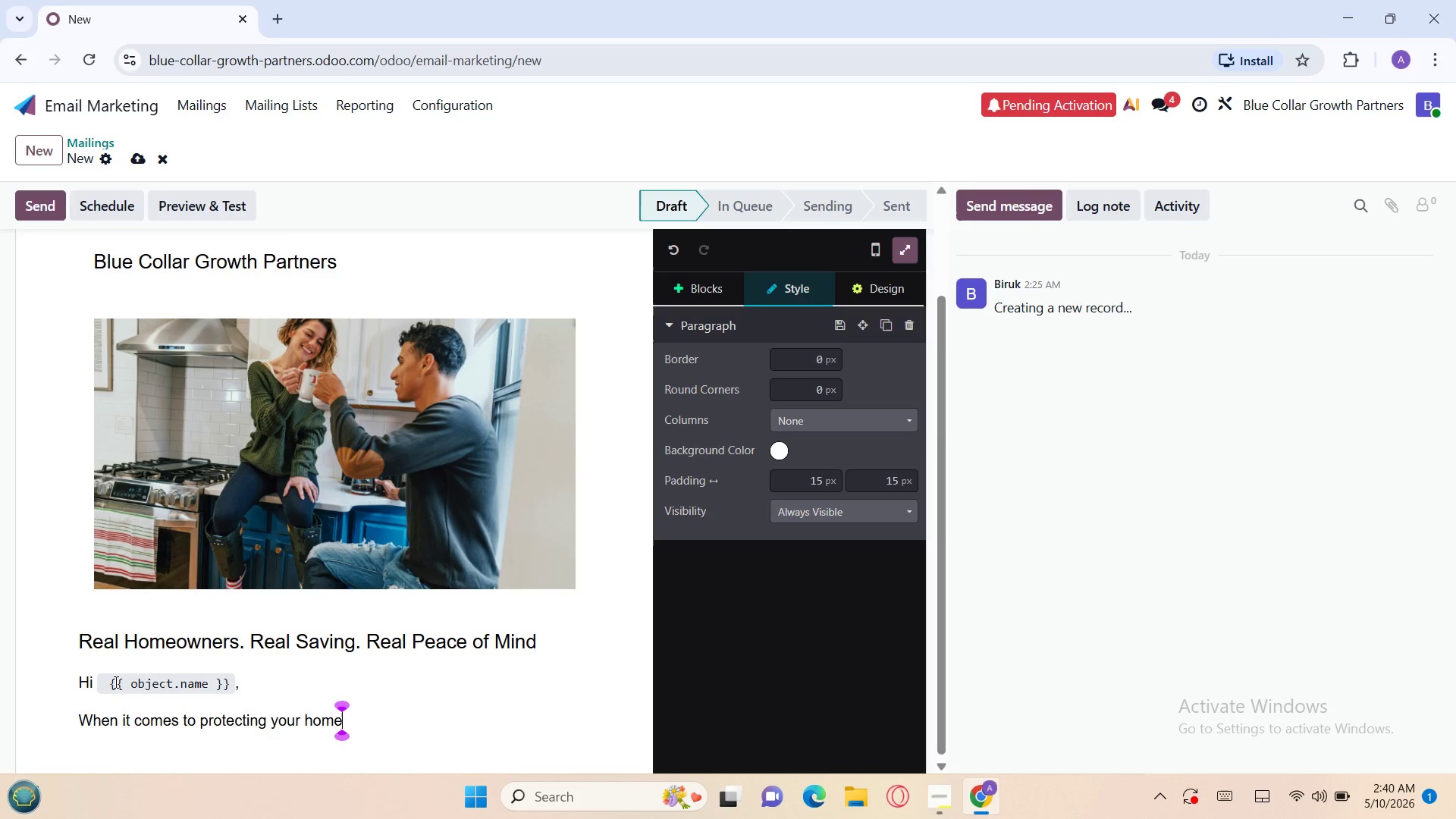 
key(Comma)
 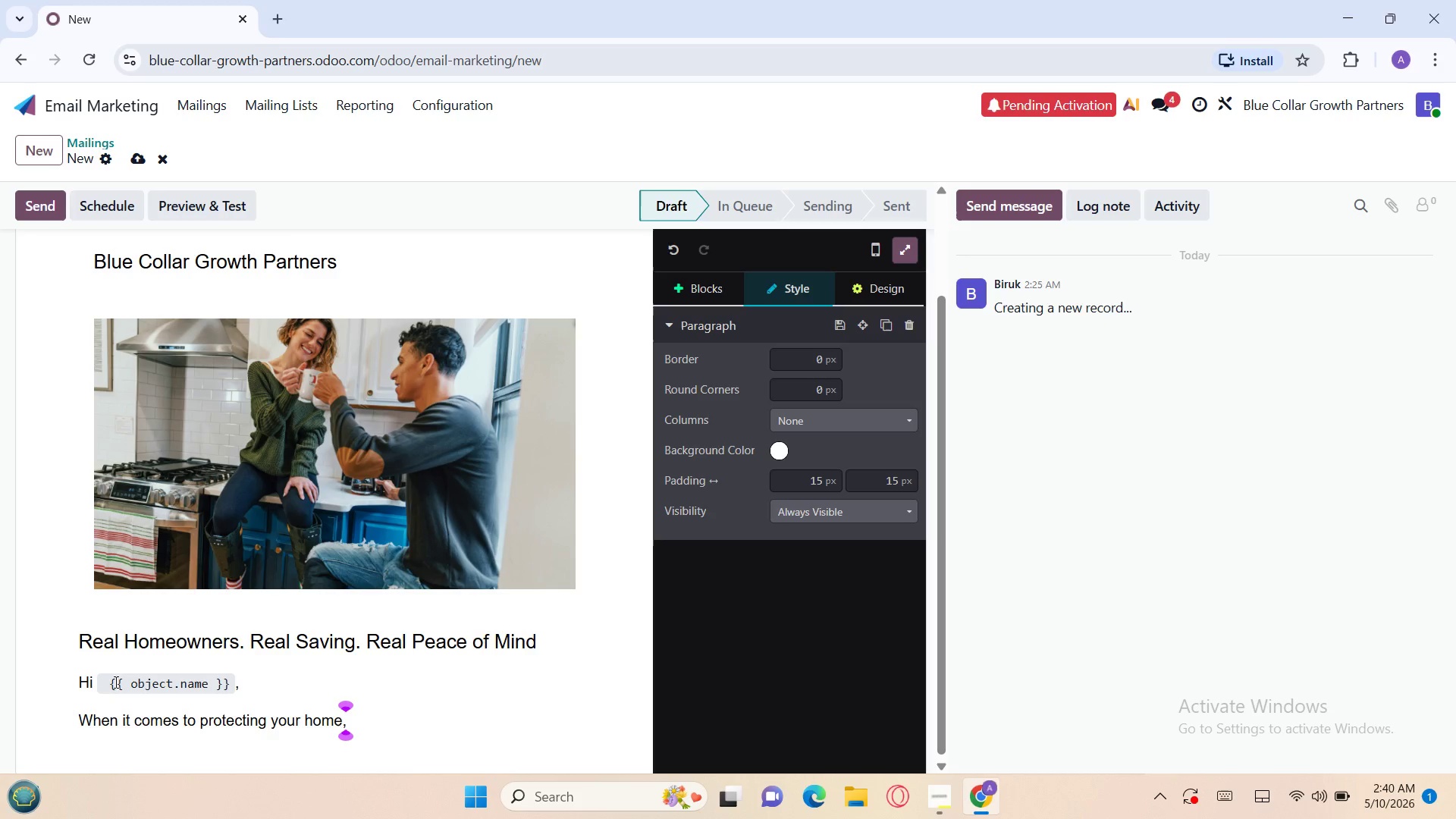 
wait(14.39)
 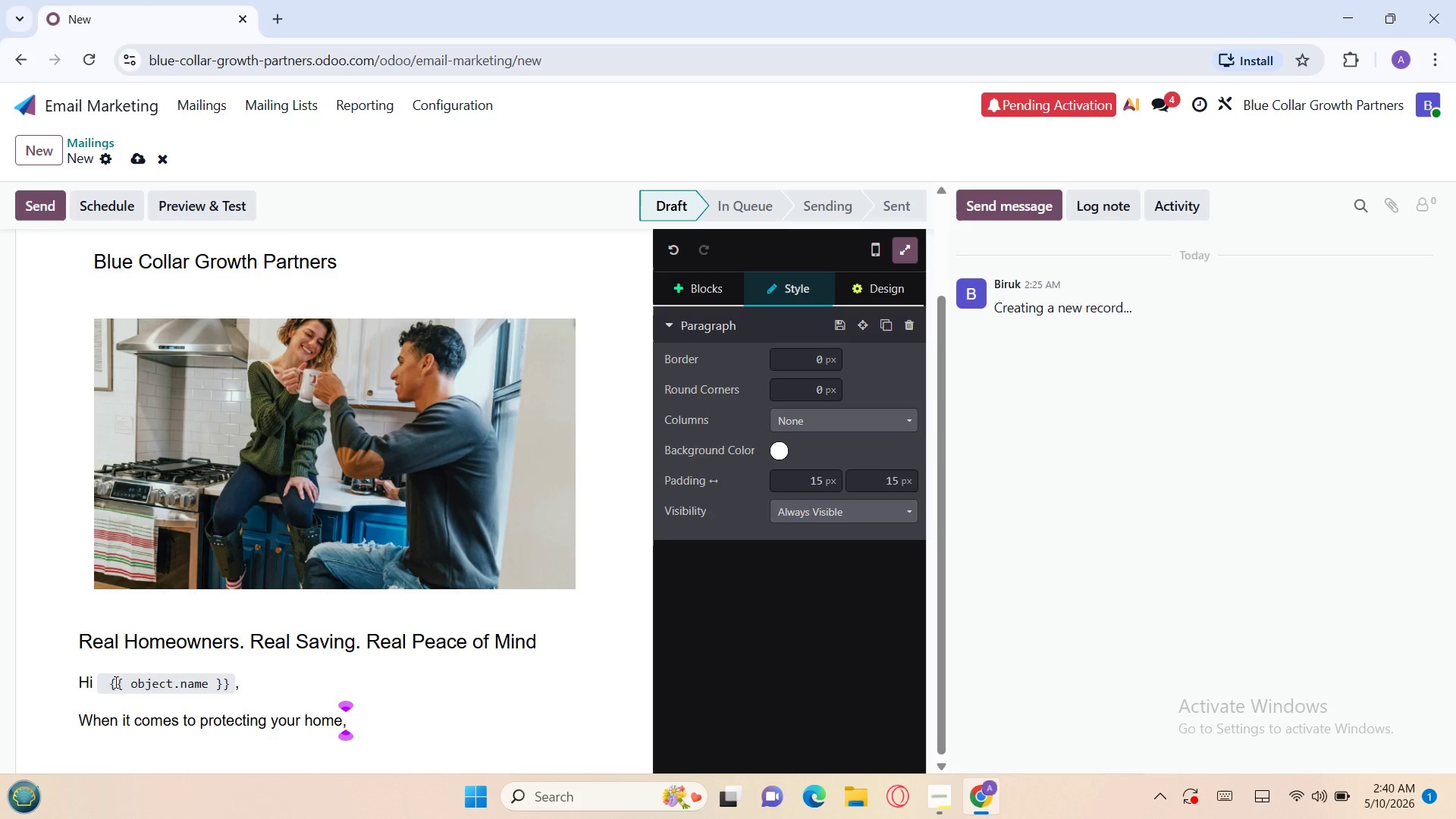 
type( pr)
 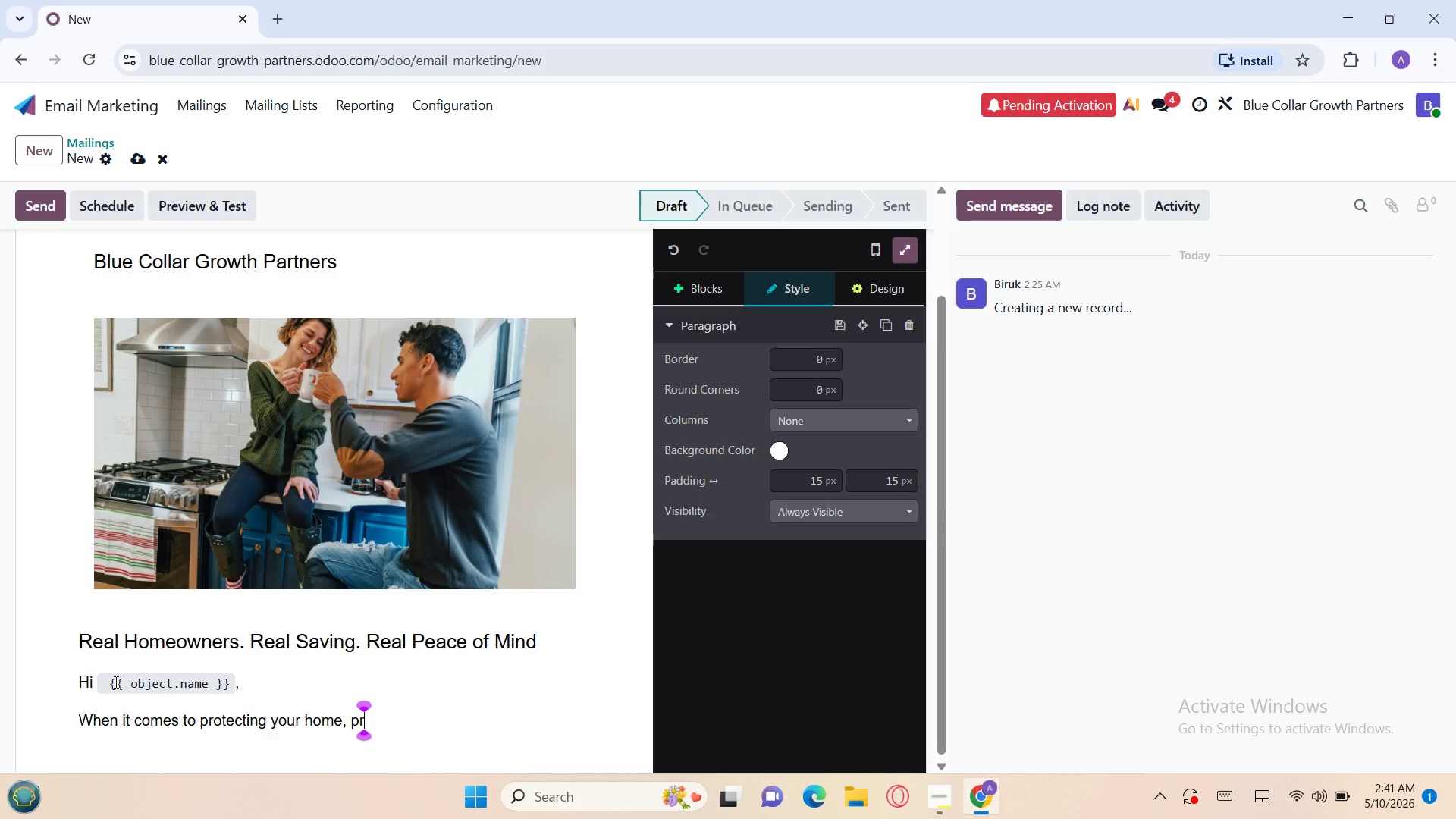 
type(eventative)
 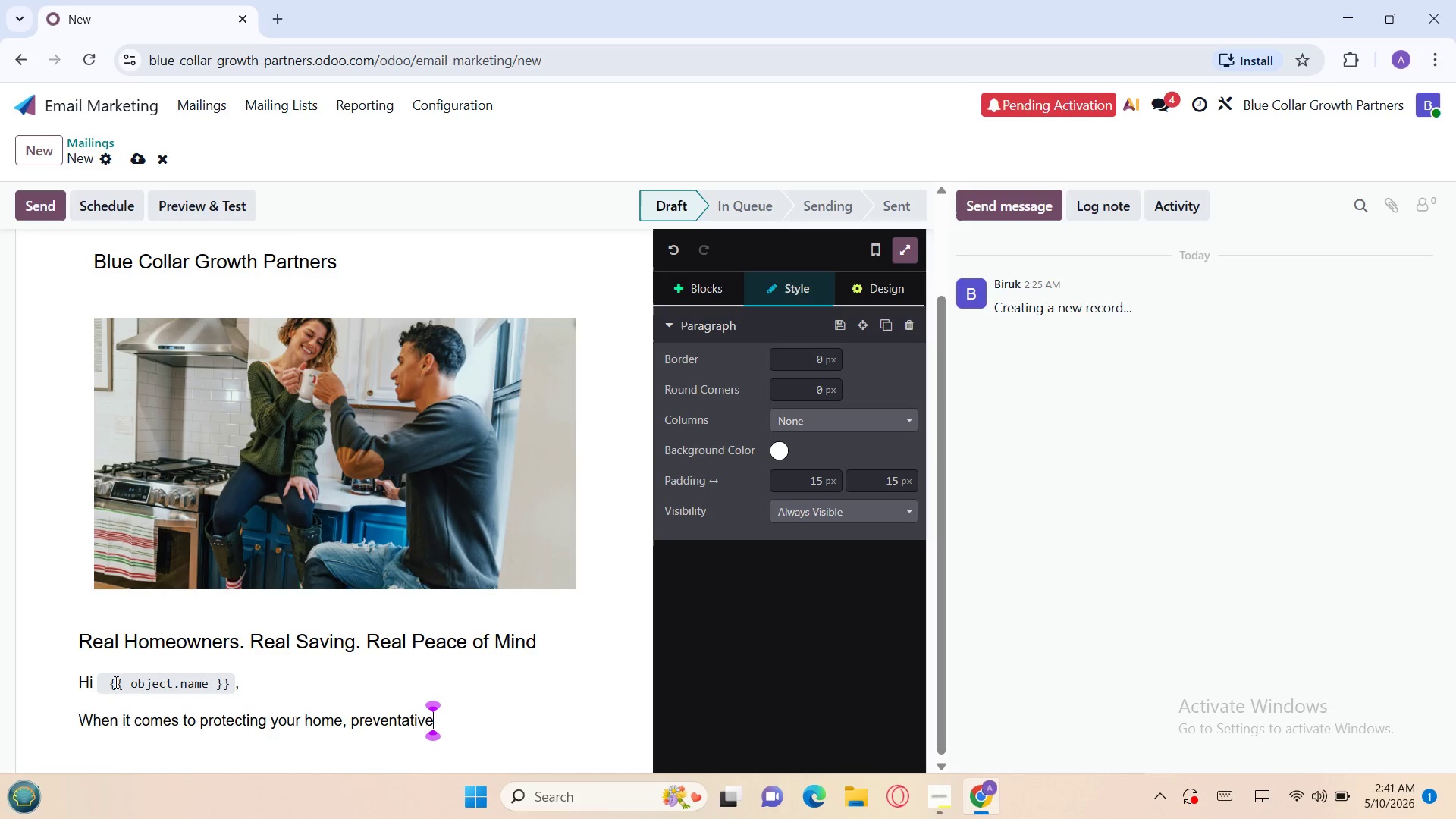 
type(  maintenance is one of the smart)
 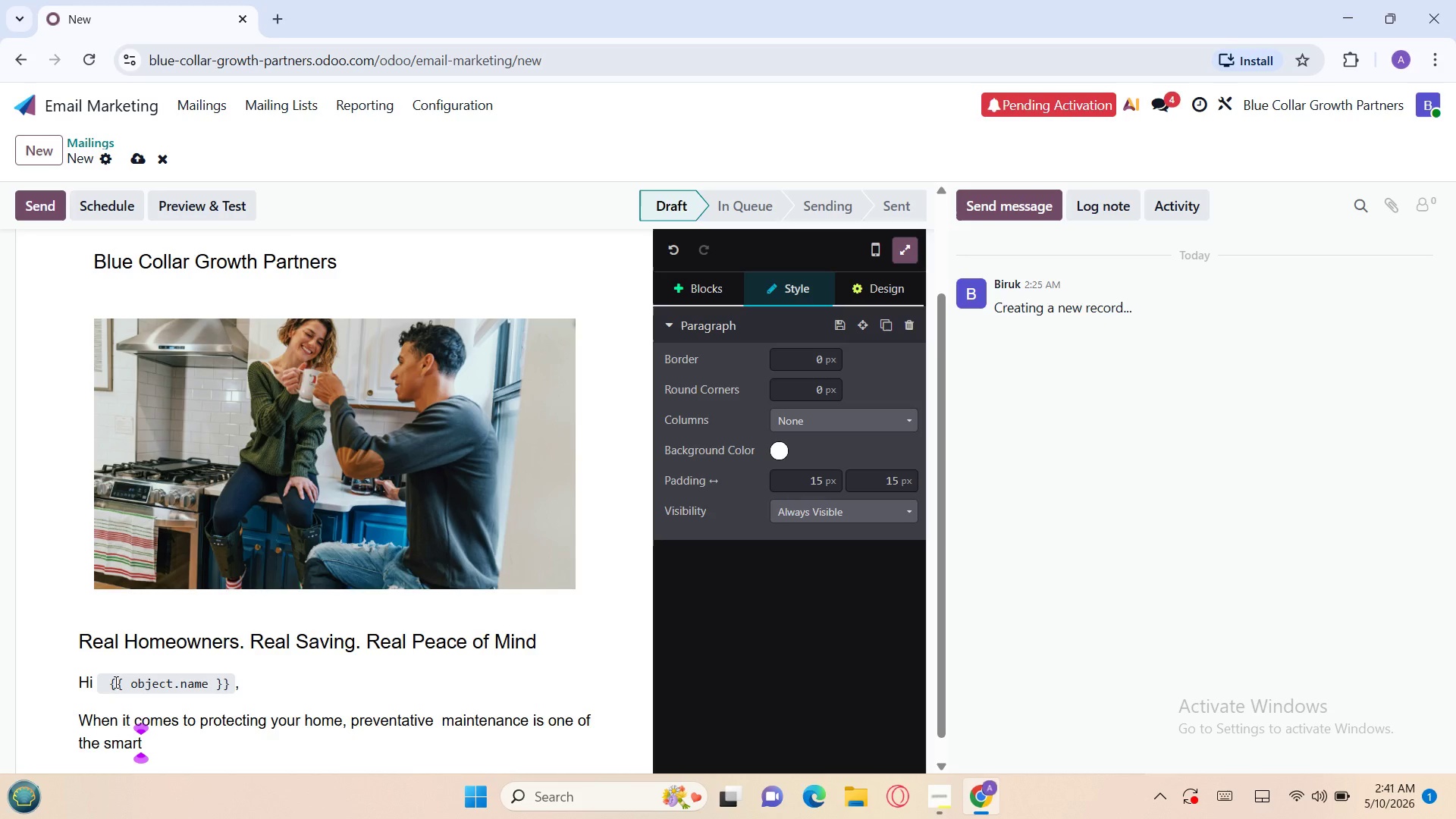 
type(est investments you can make,)
key(Backspace)
type(.)
 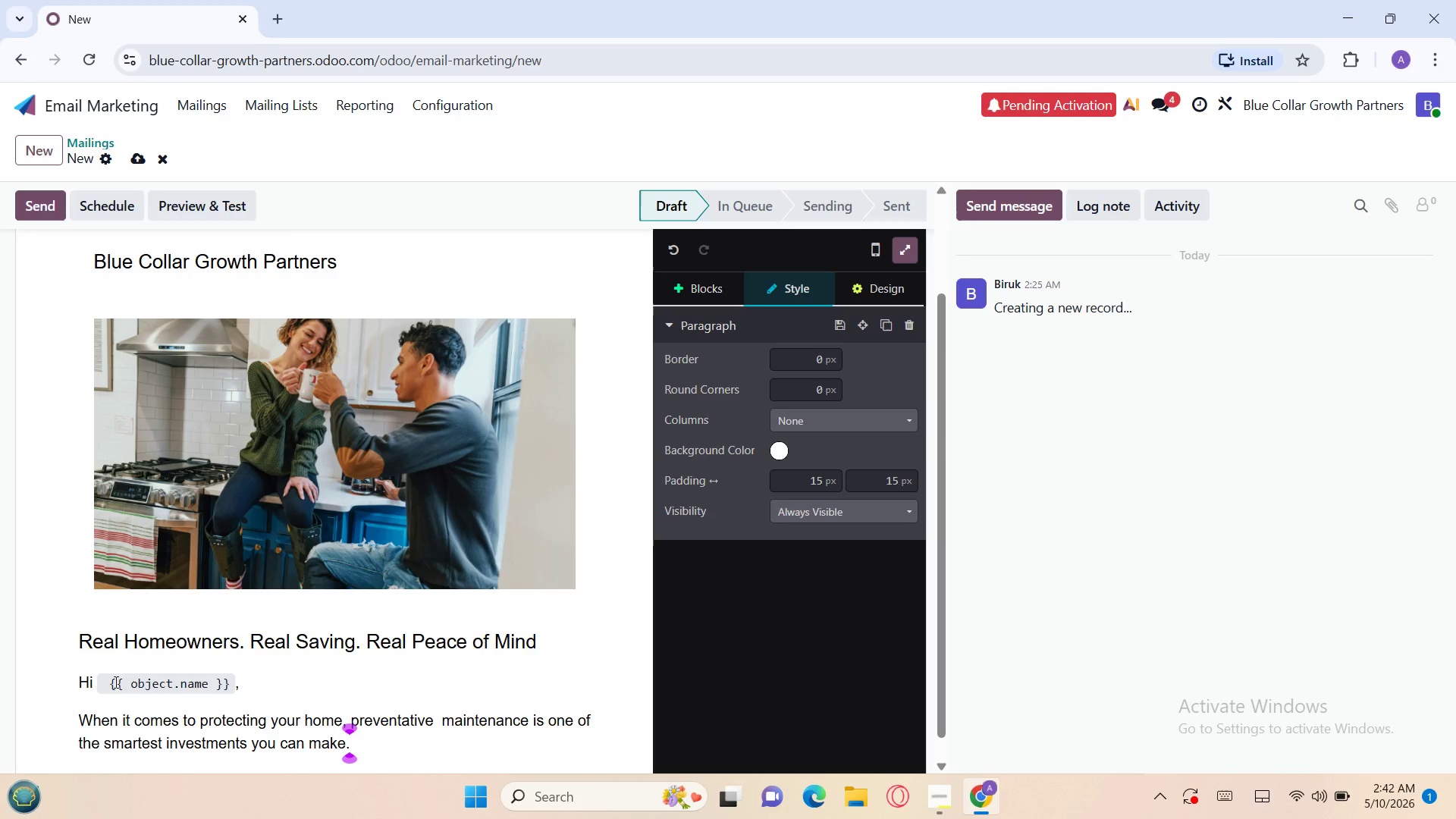 
key(Enter)
 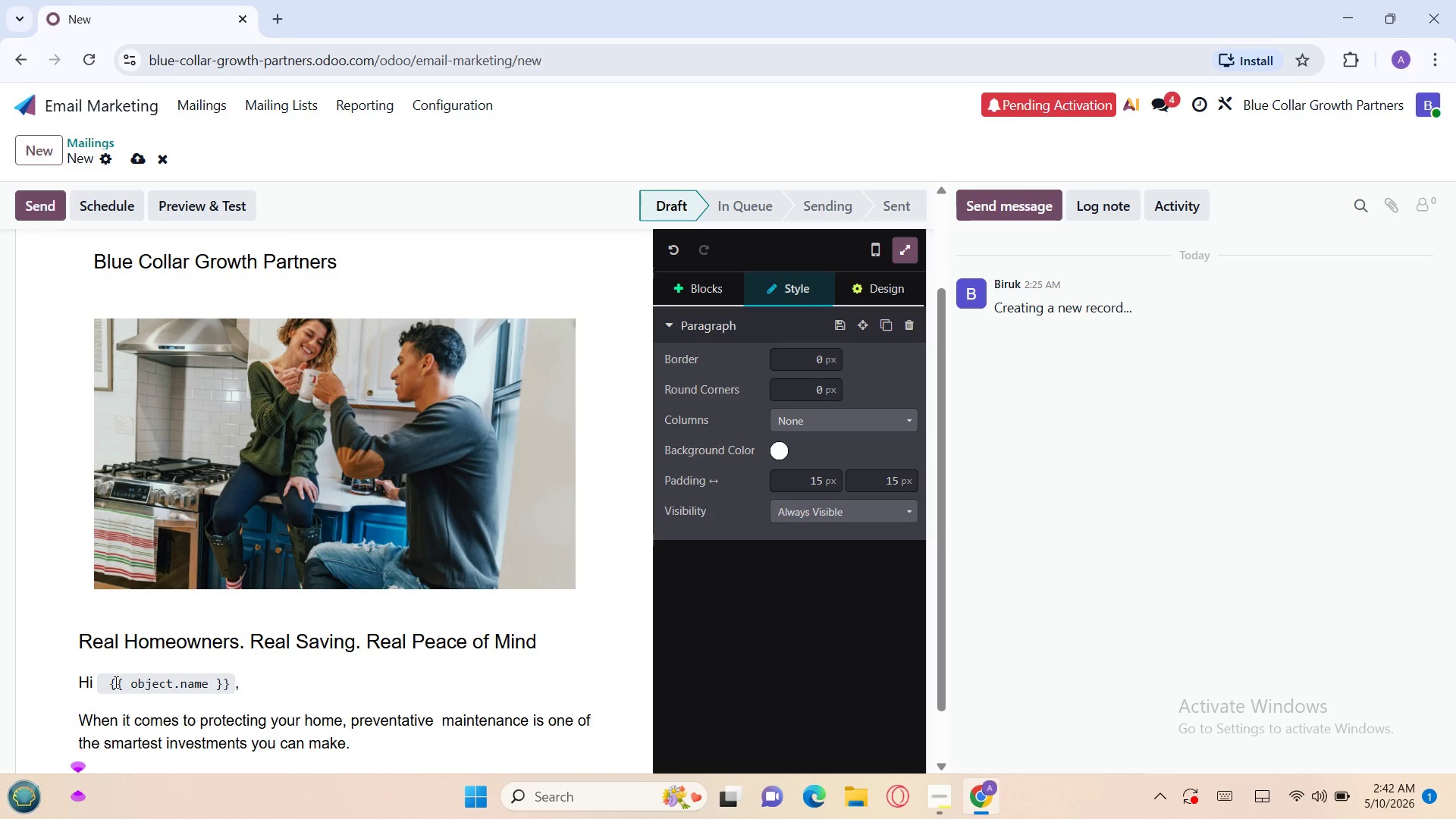 
type(Every year, homeowners face unexpected )
 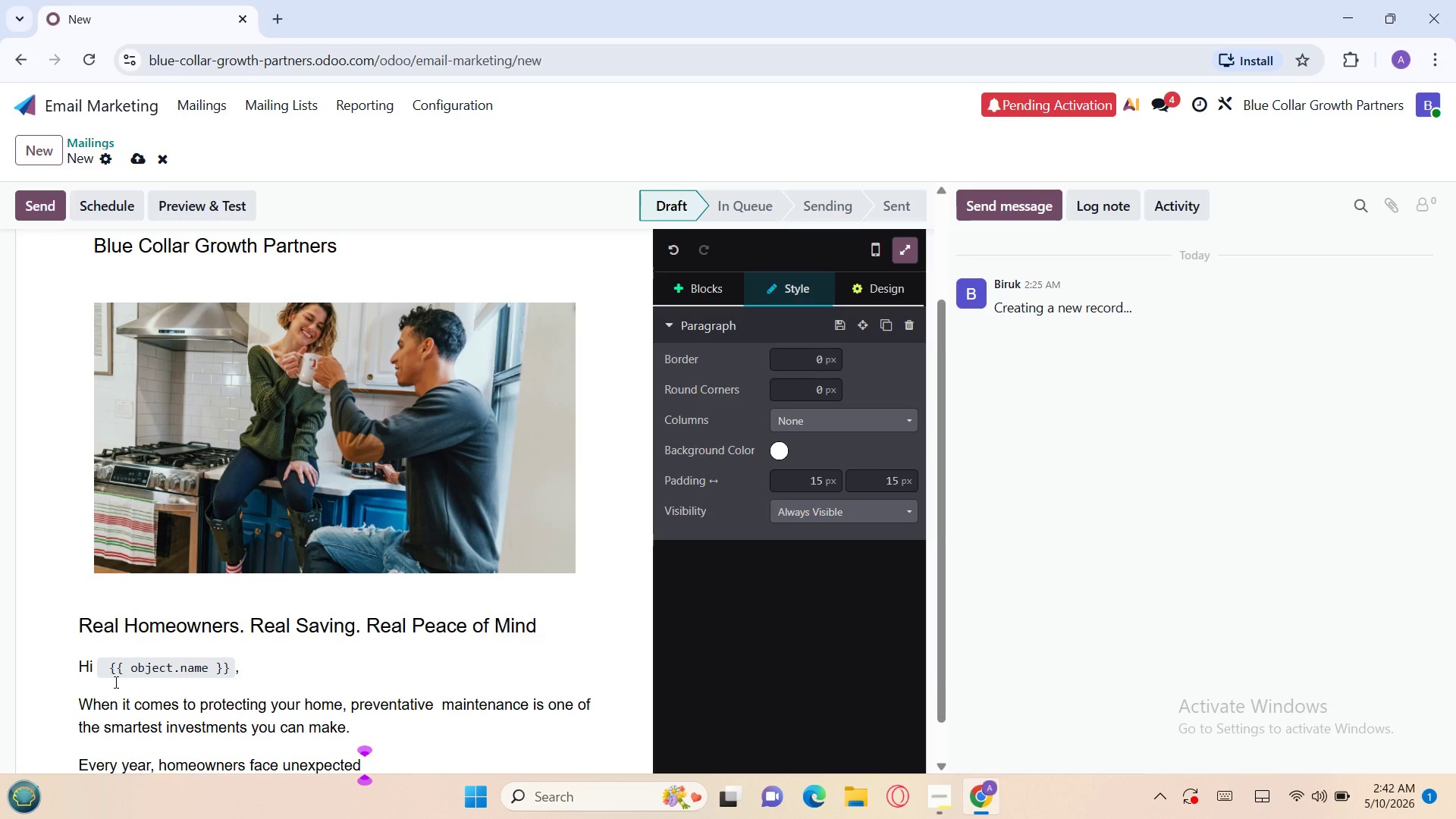 
type(HVAC failures, burst pipes, water leaks, and emergency repair bills that could)
 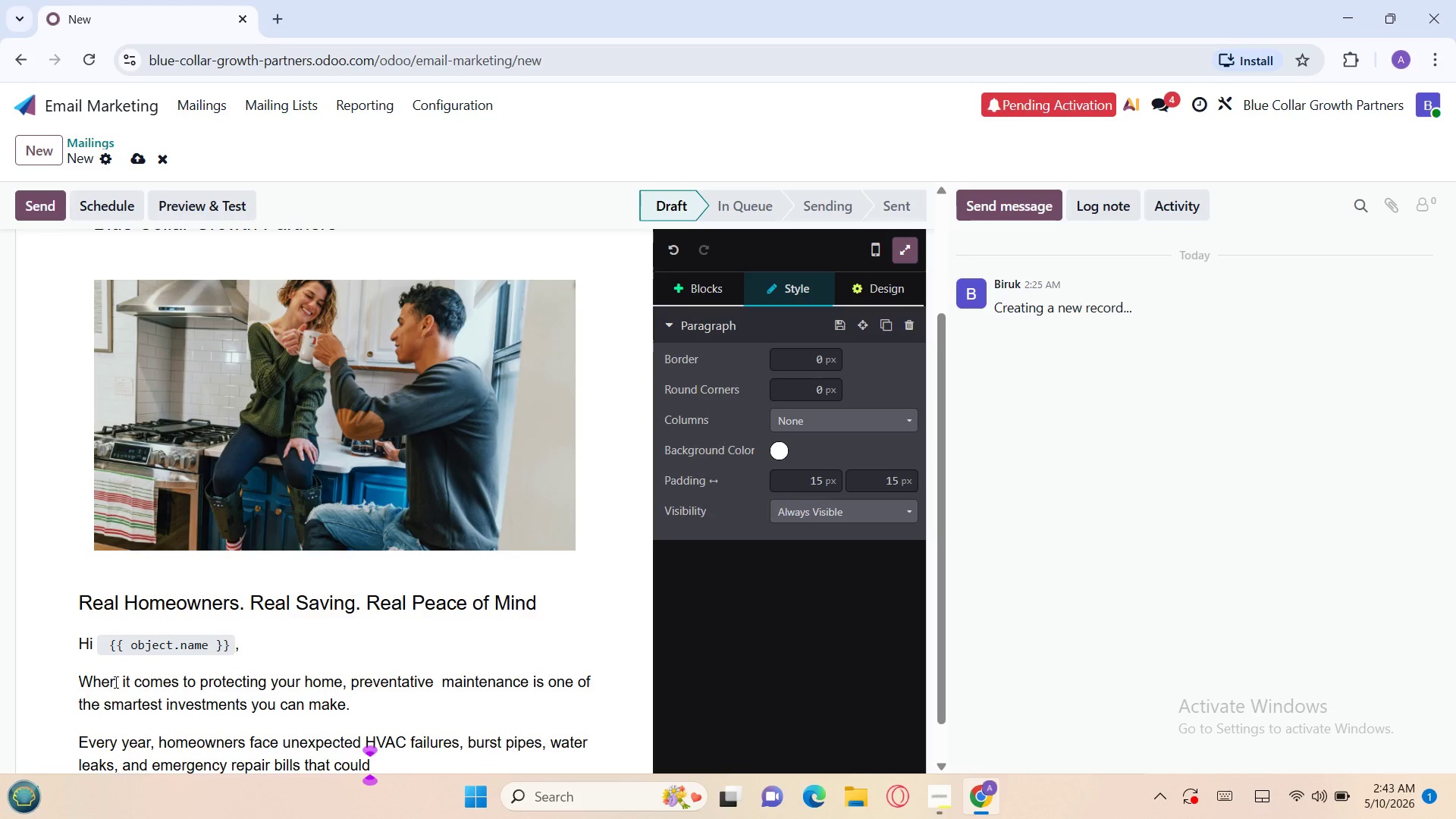 
type( ofte)
 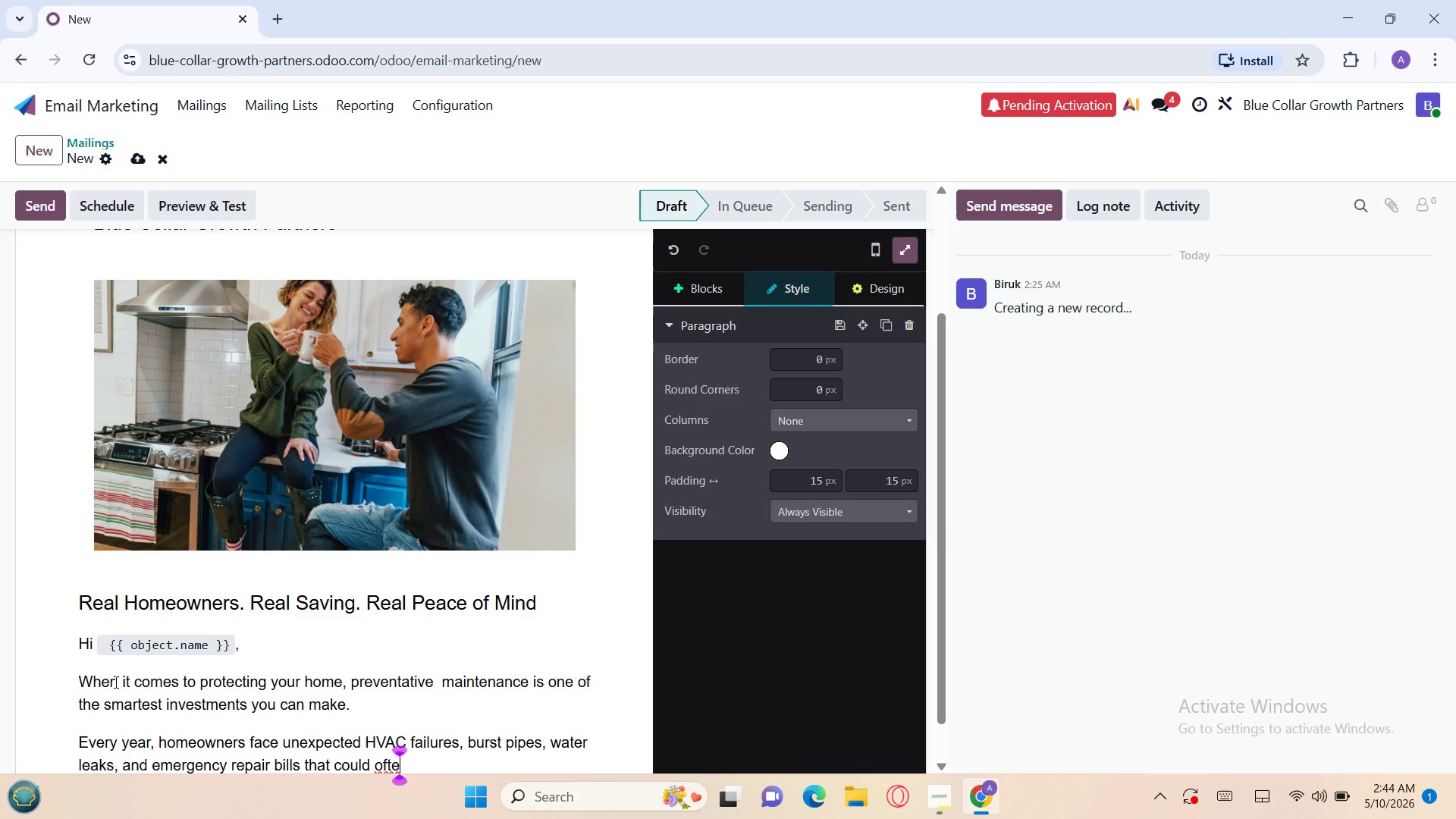 
wait(11.38)
 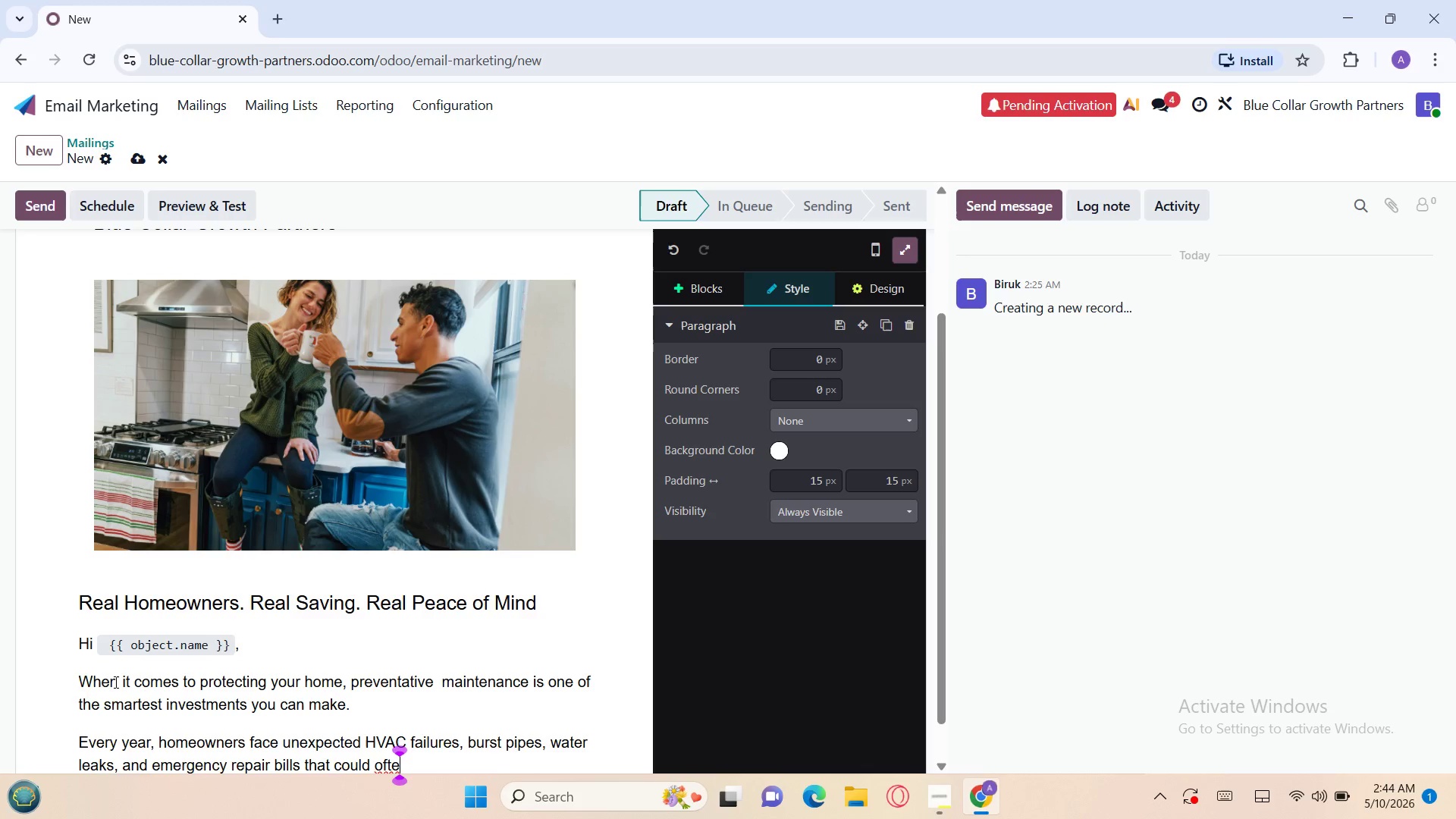 
type(nhave)
 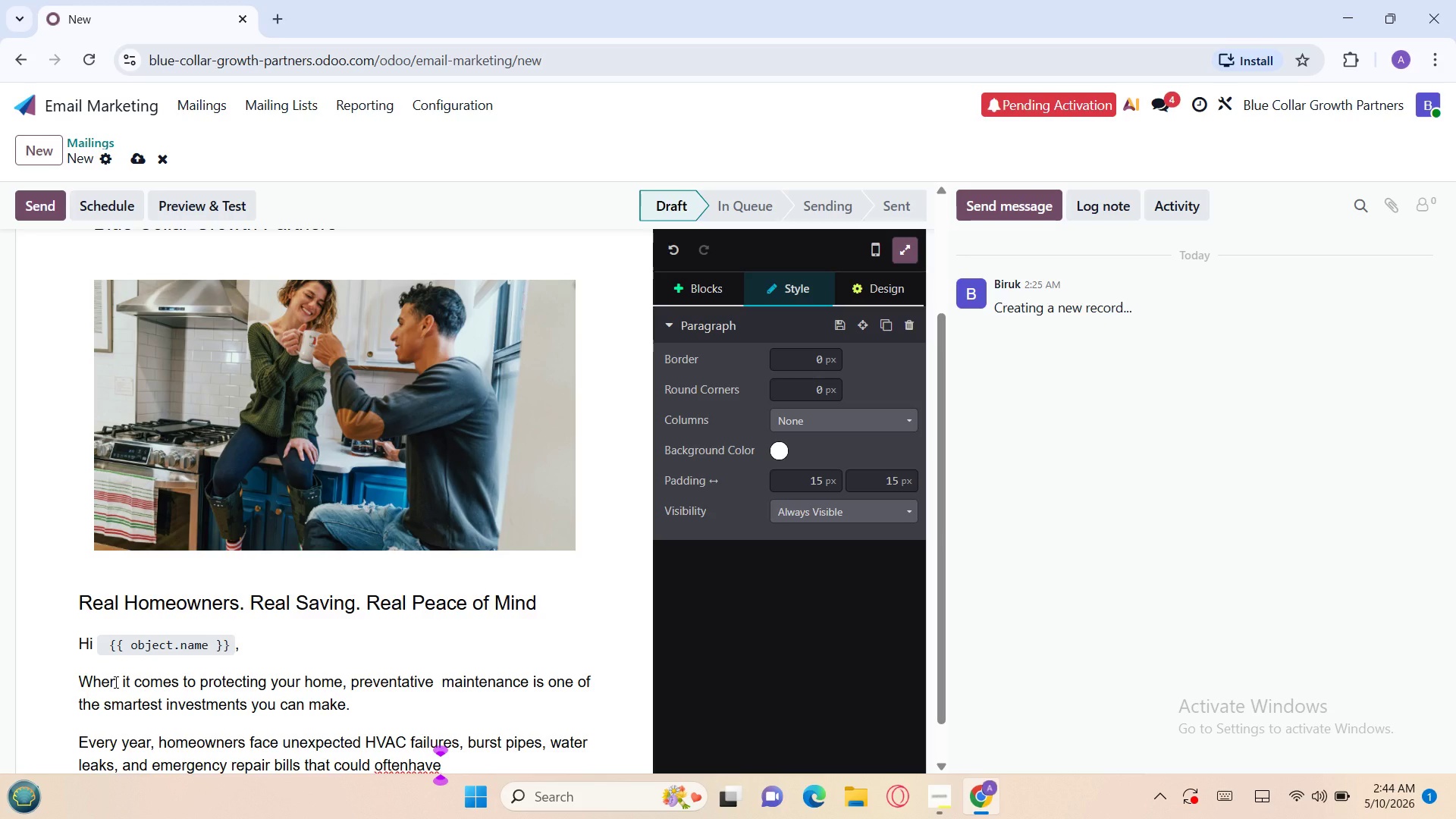 
key(ArrowLeft)
 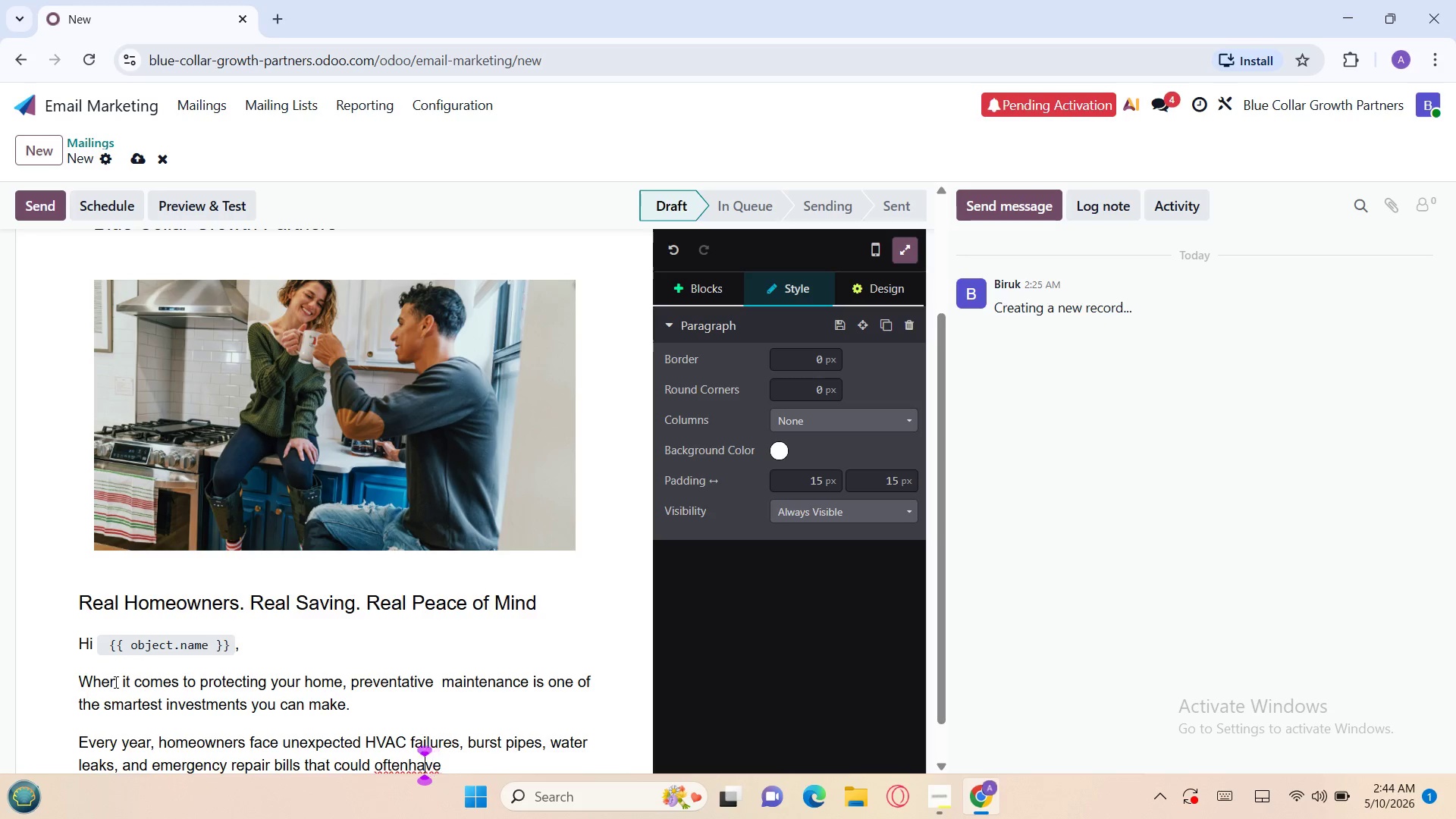 
key(ArrowLeft)
 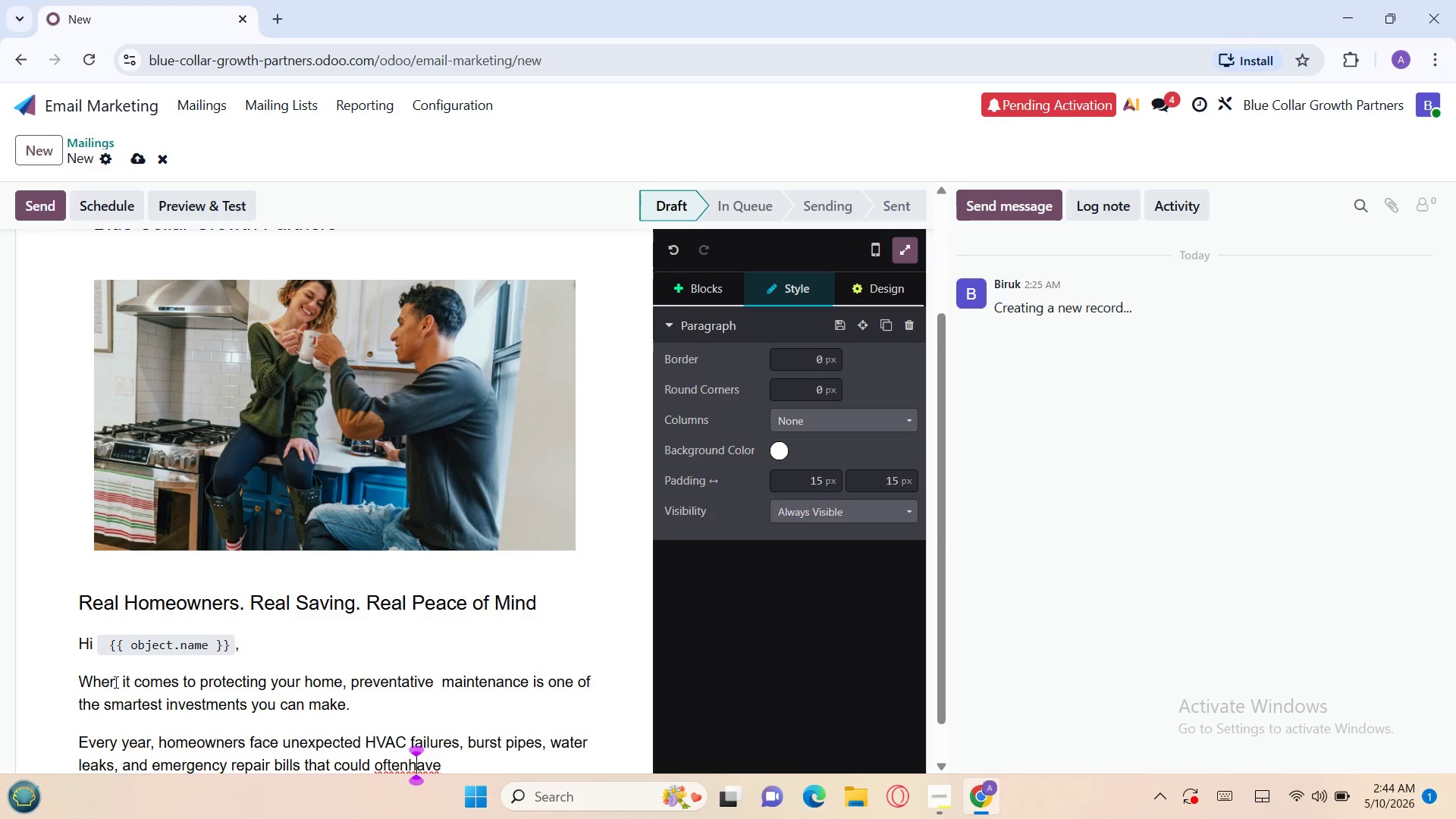 
key(ArrowLeft)
 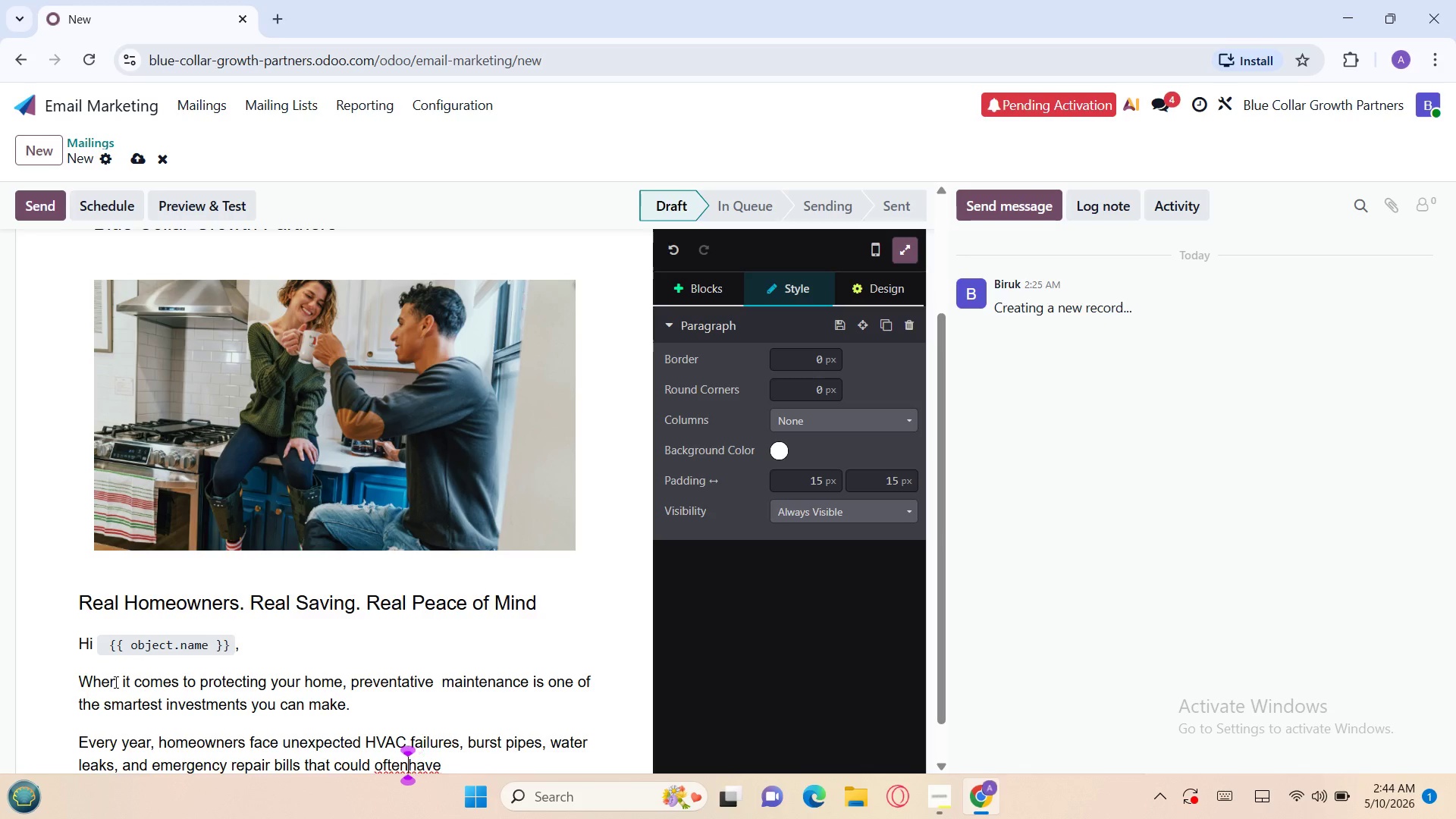 
key(ArrowLeft)
 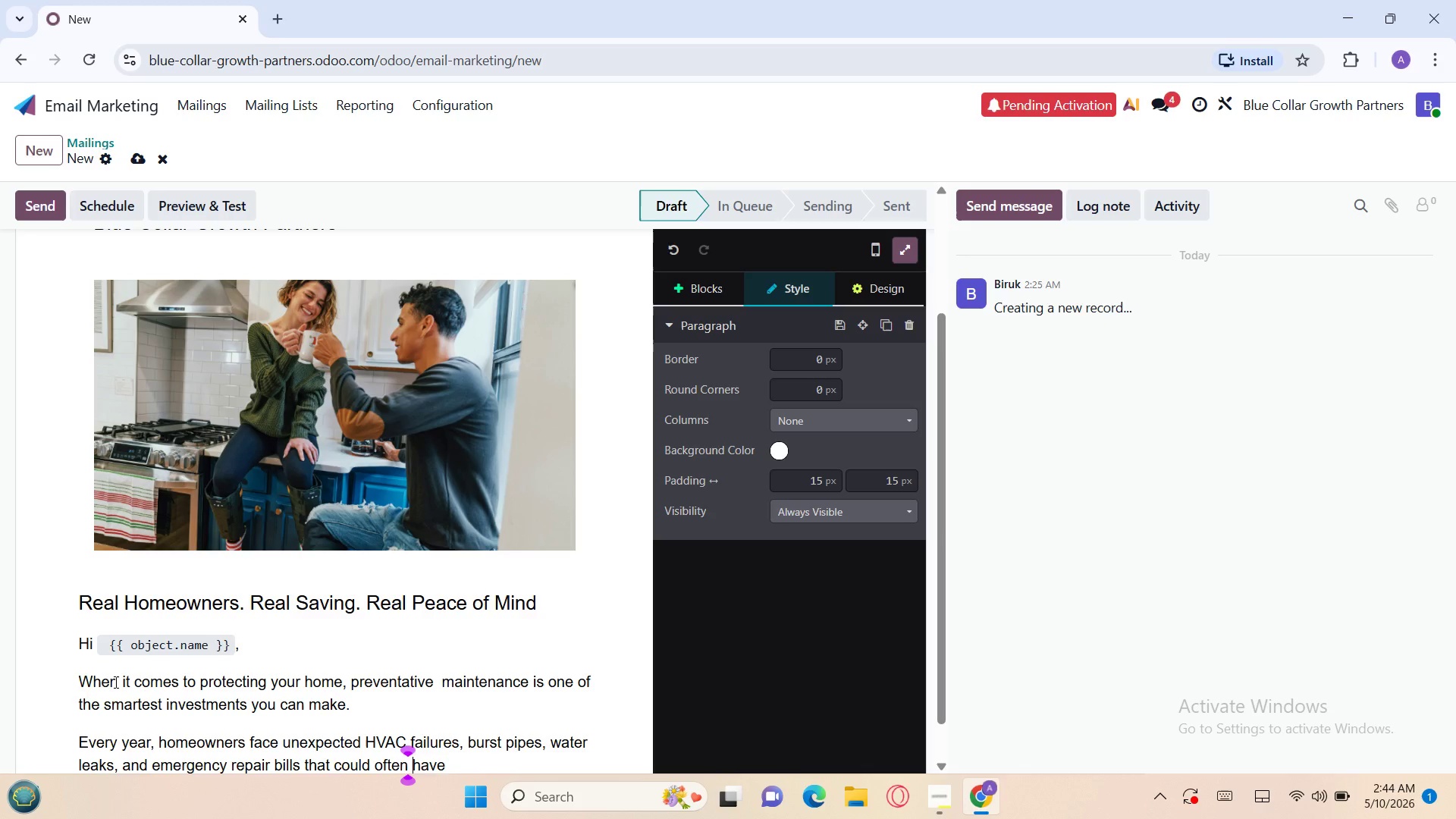 
key(Space)
 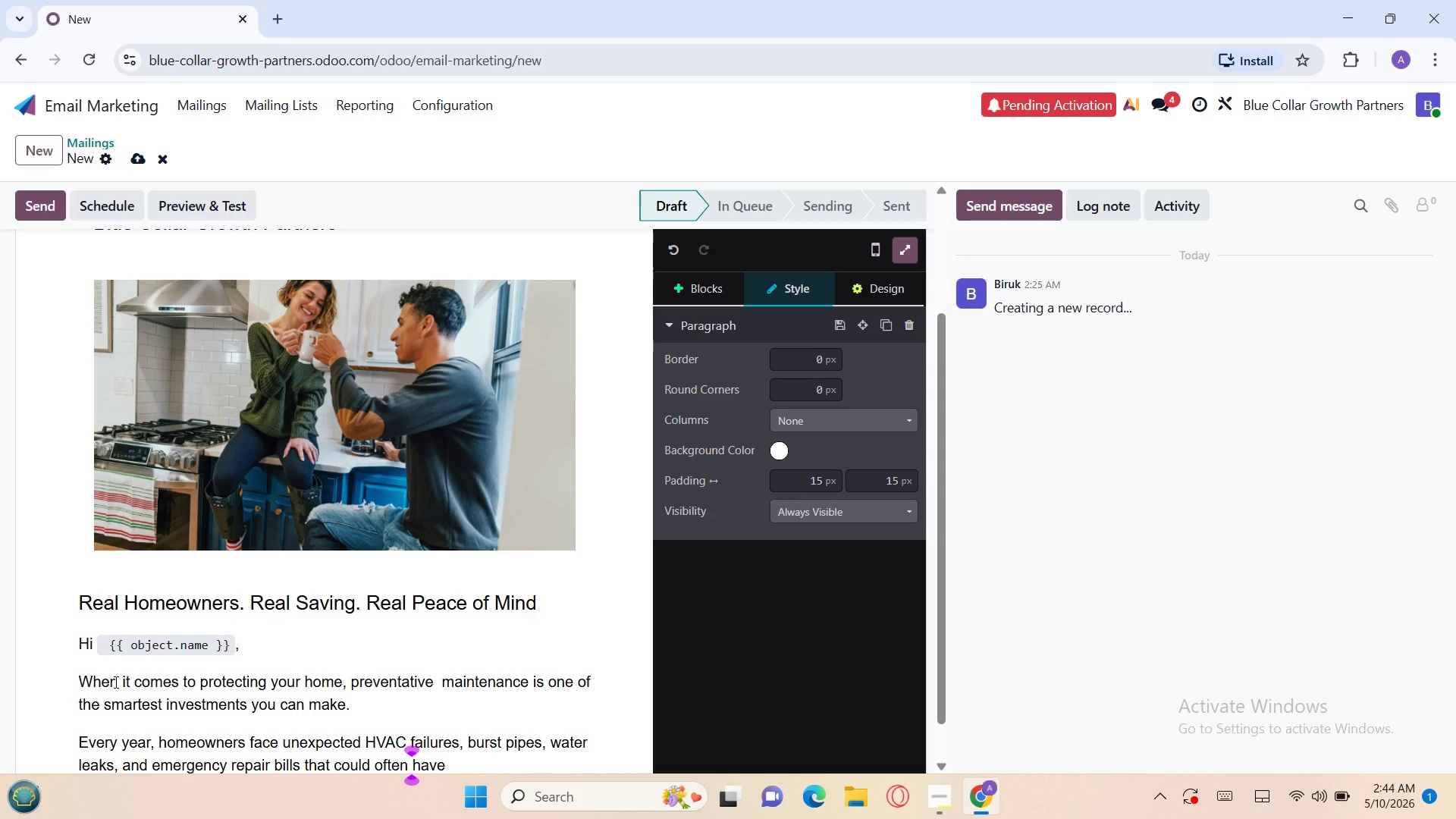 
key(ArrowRight)
 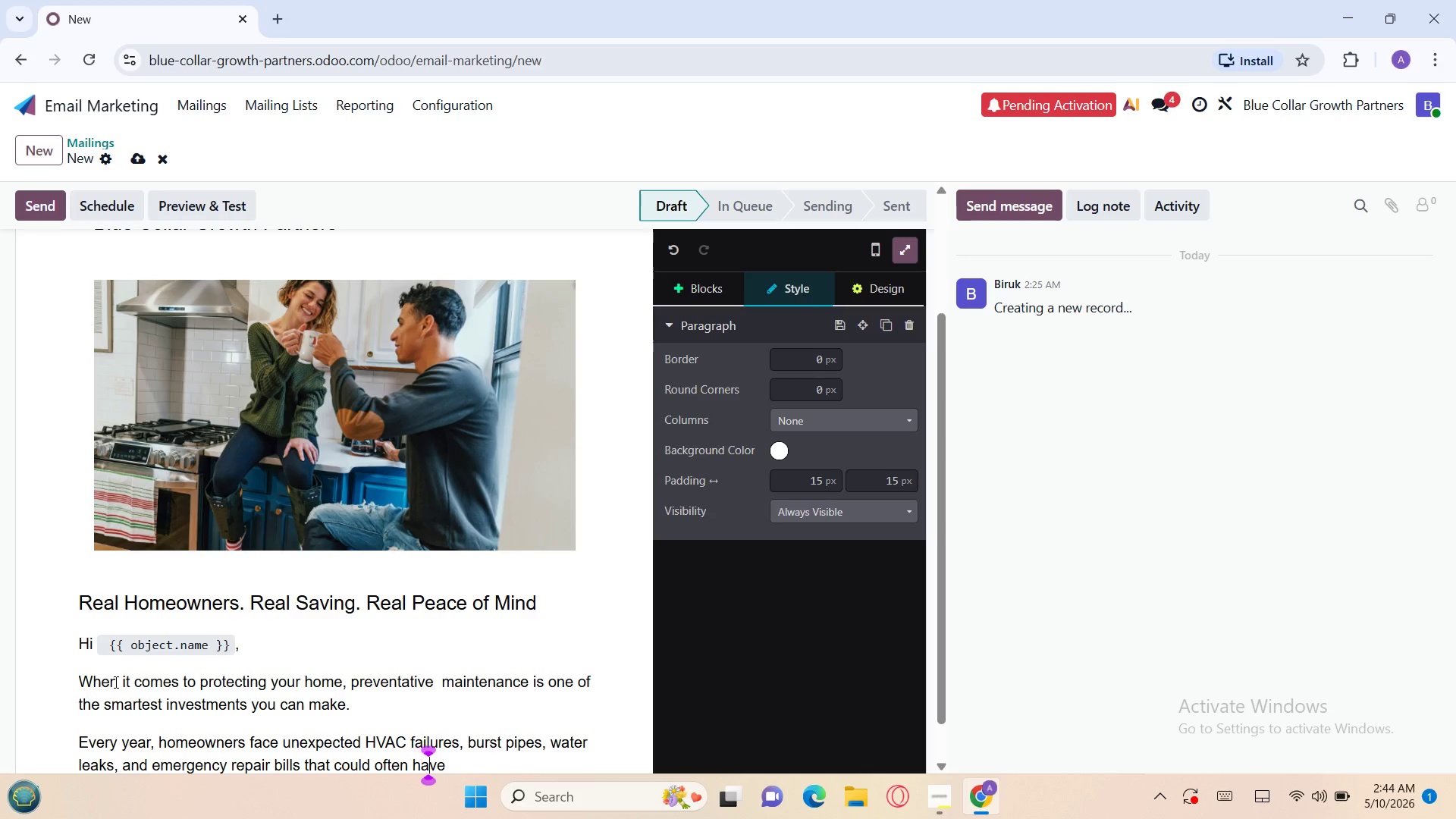 
key(ArrowRight)
 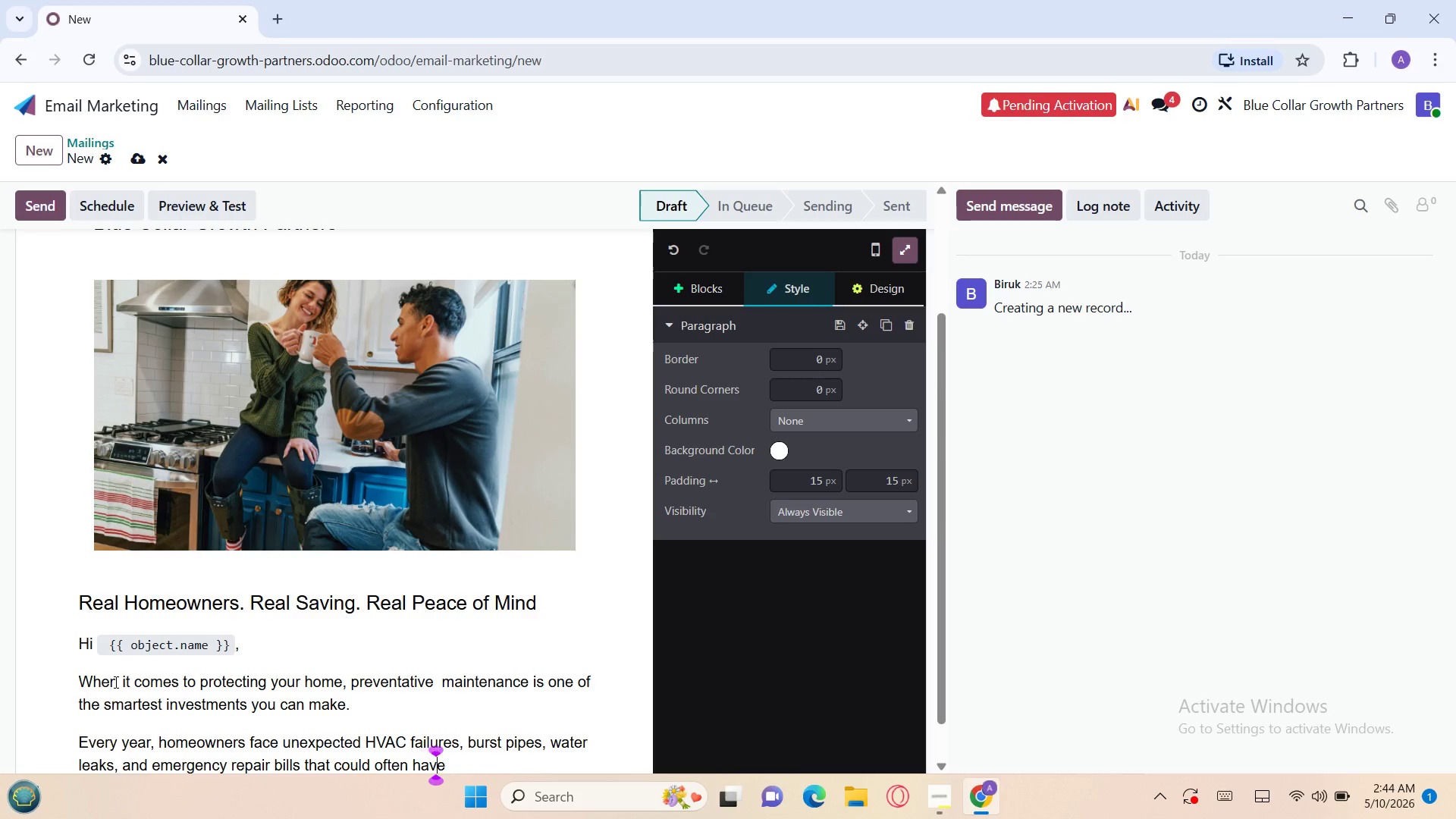 
key(ArrowRight)
 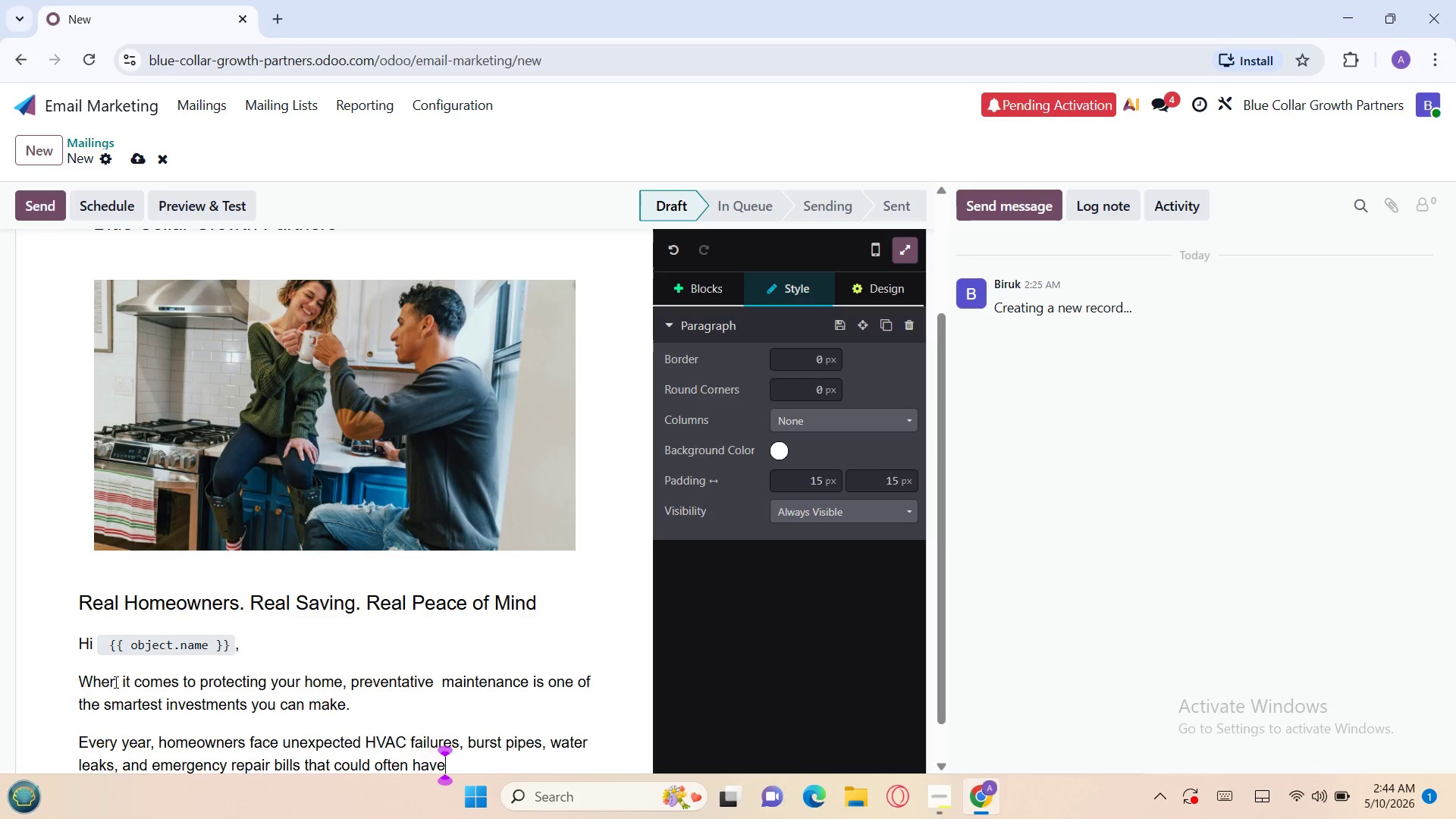 
key(ArrowRight)
 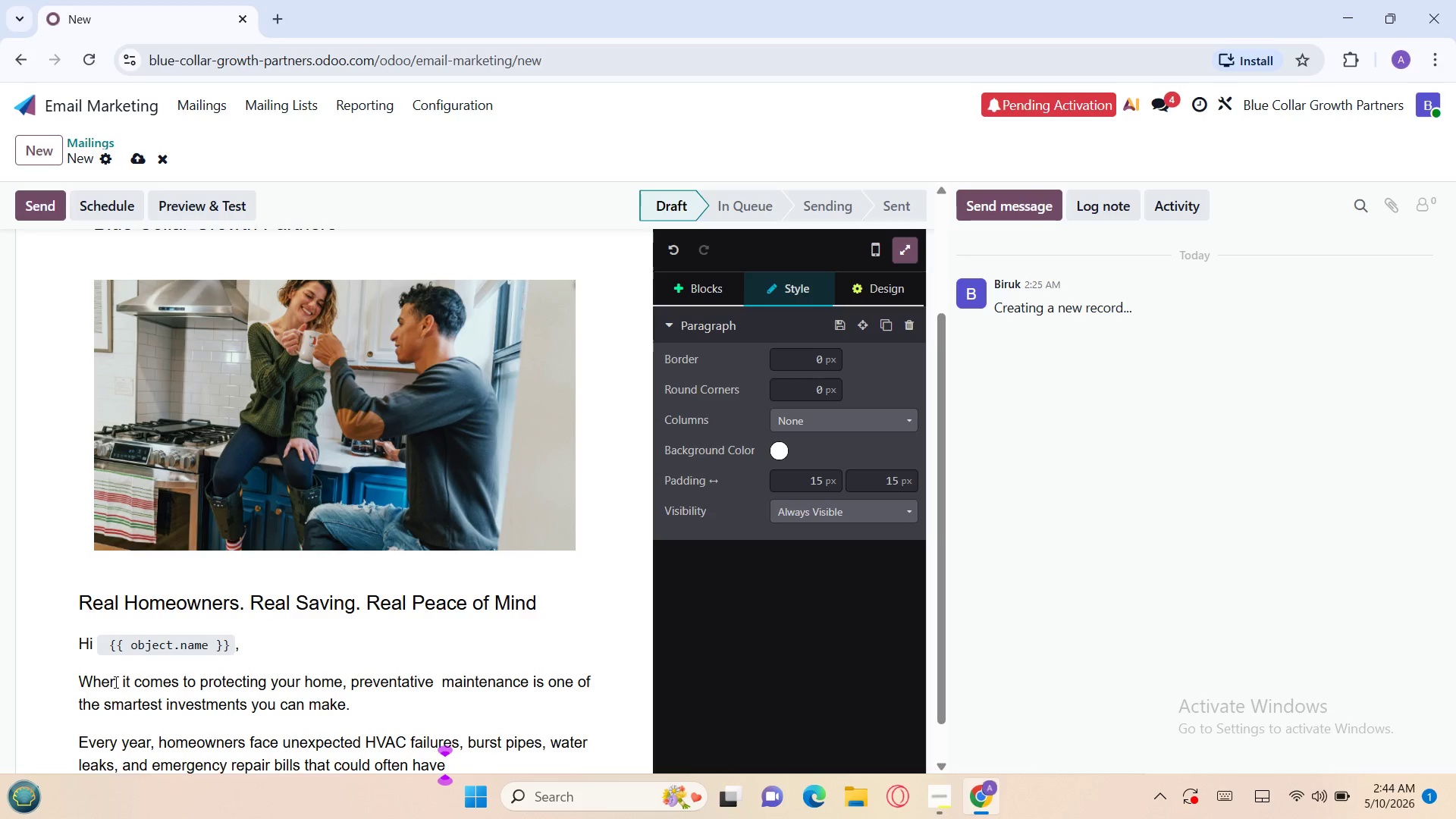 
key(Space)
 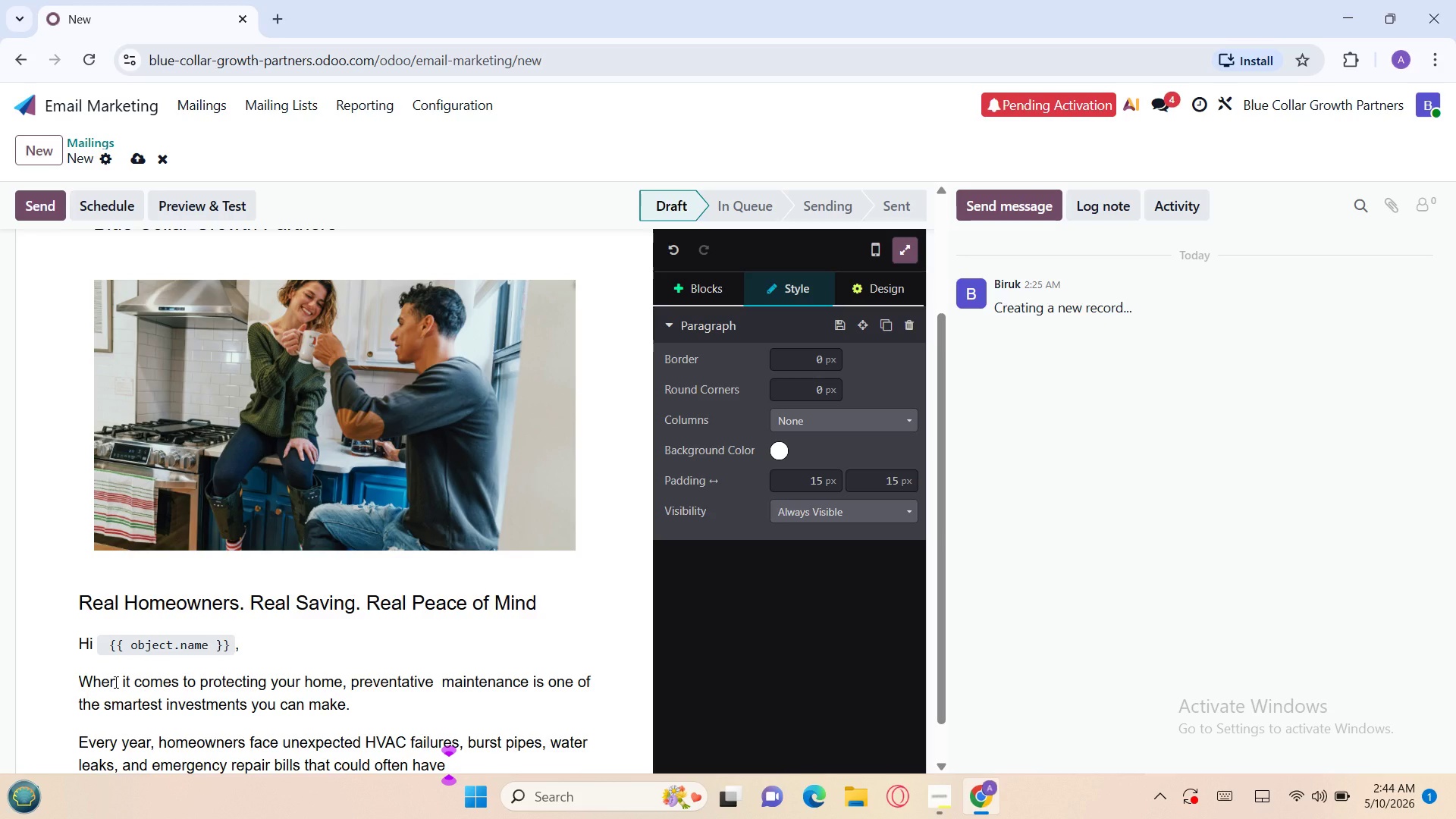 
wait(6.56)
 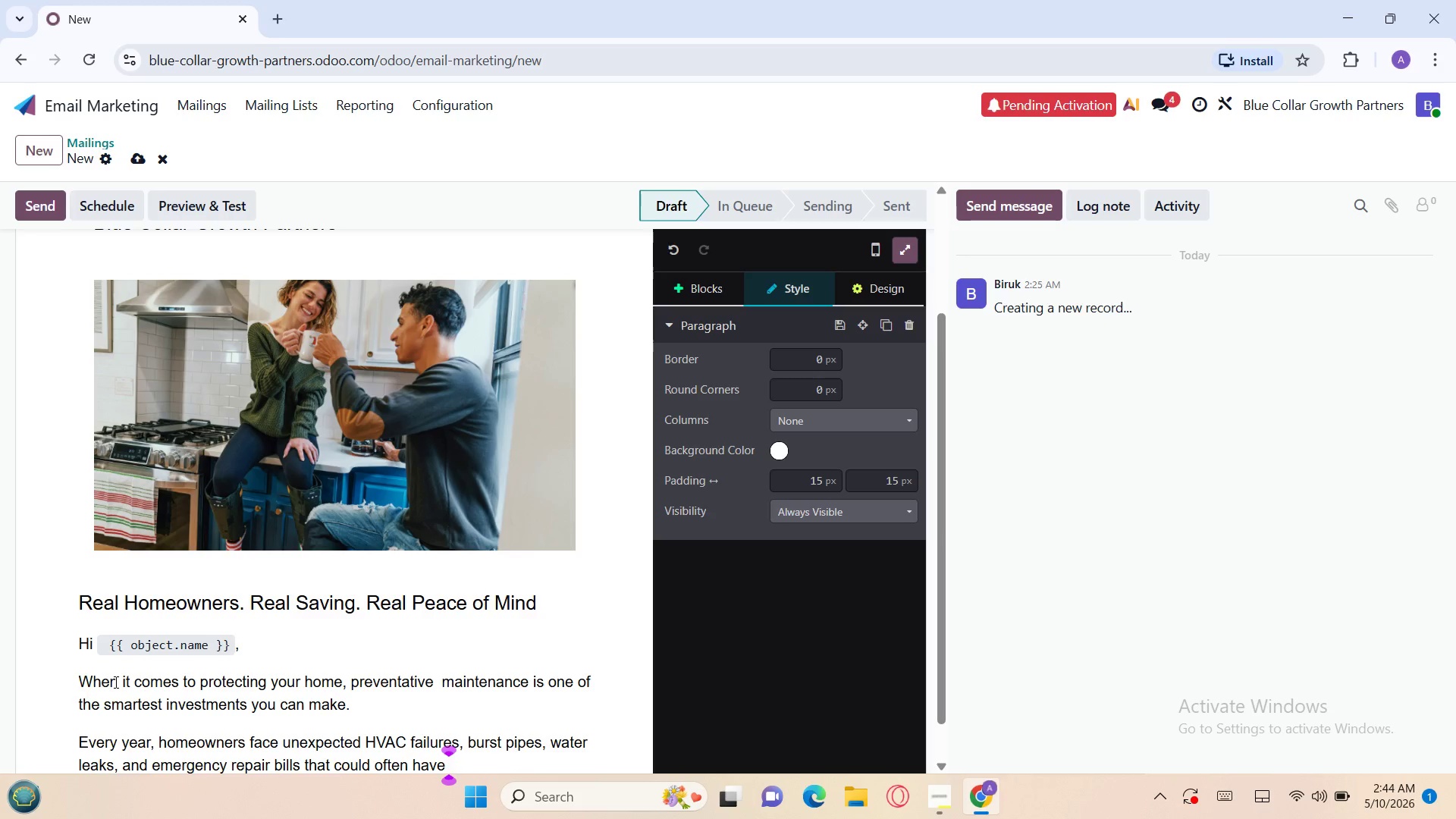 
type(been avoi)
 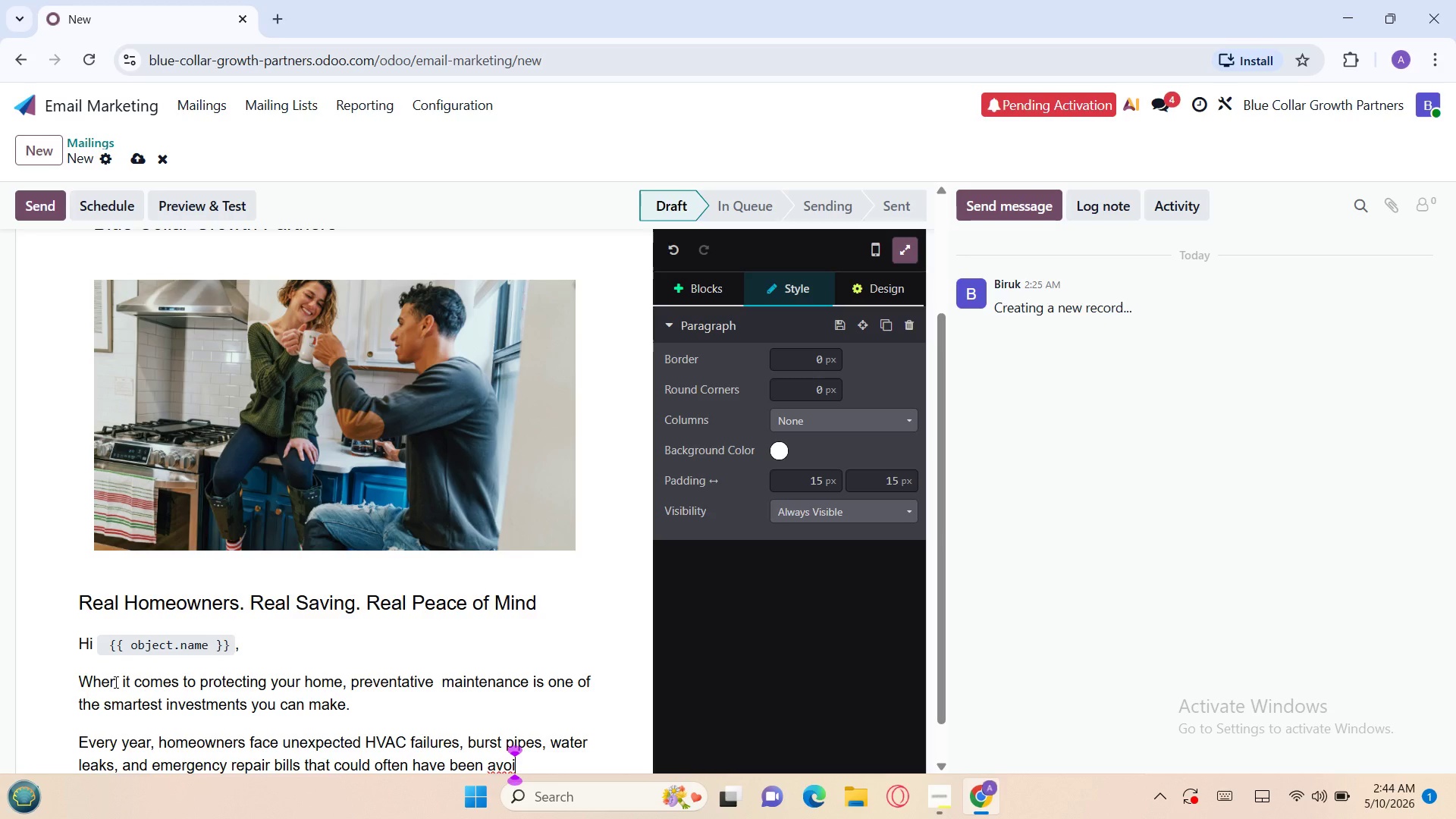 
wait(12.8)
 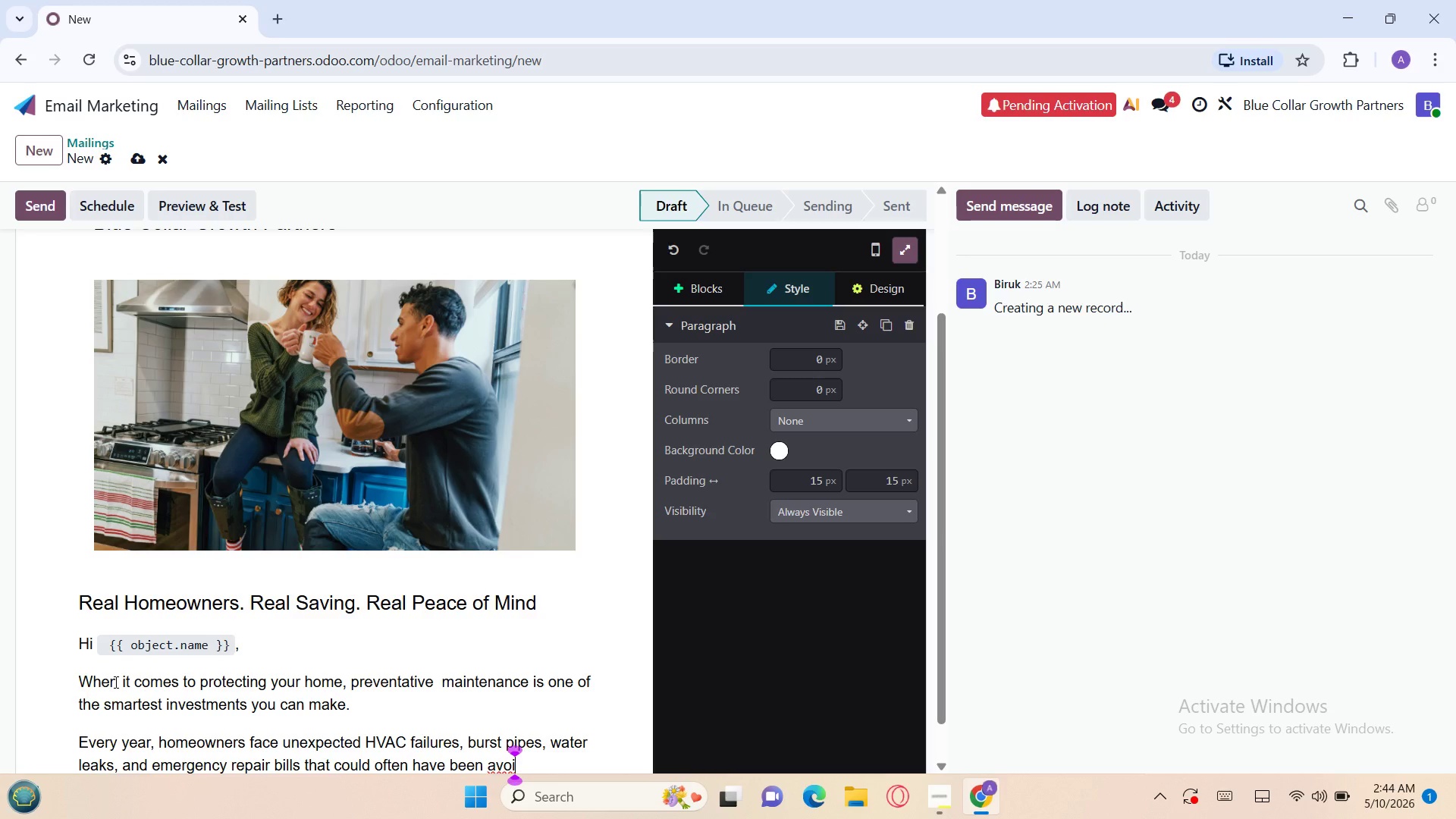 
type(ded with )
 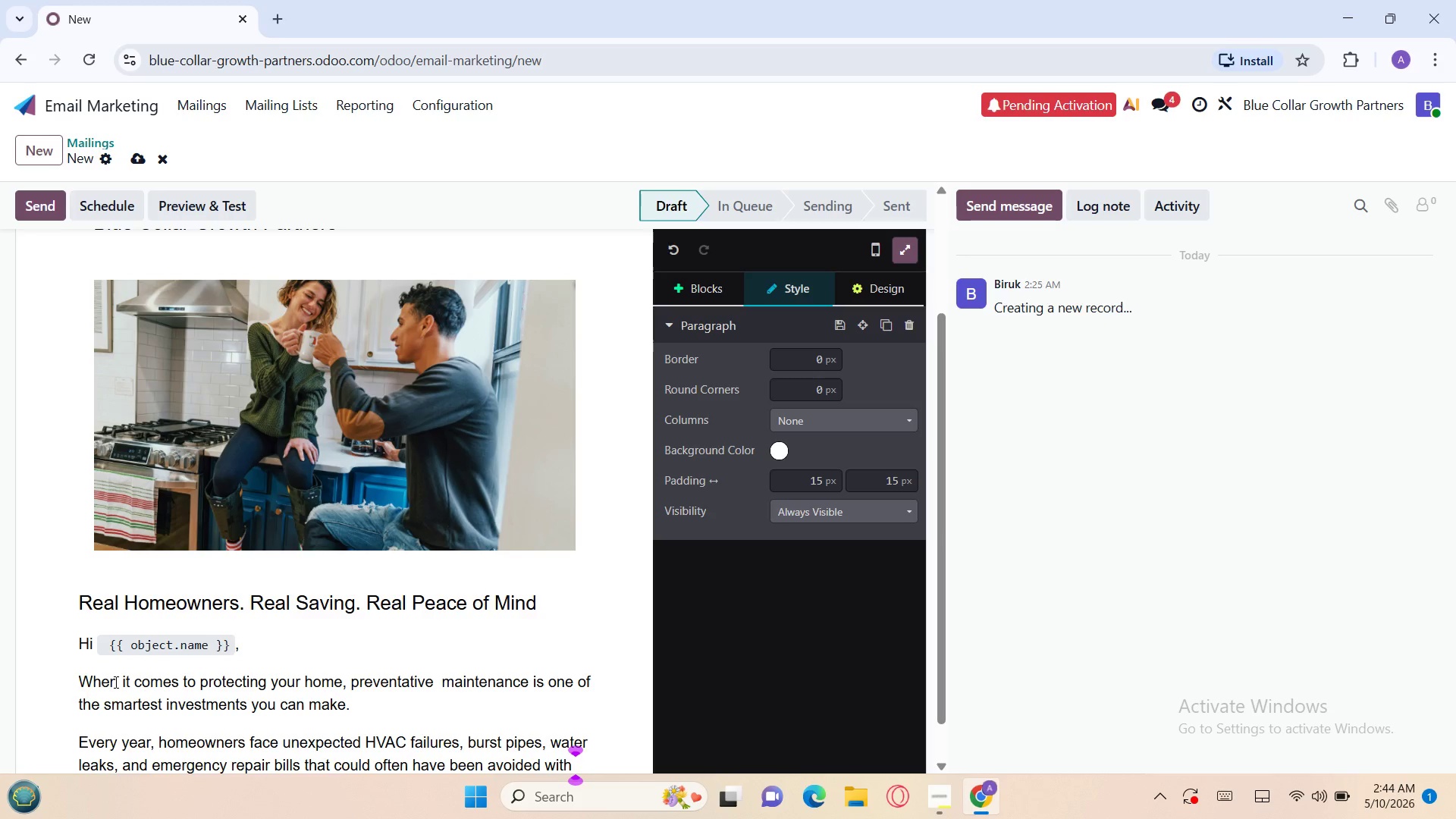 
wait(9.78)
 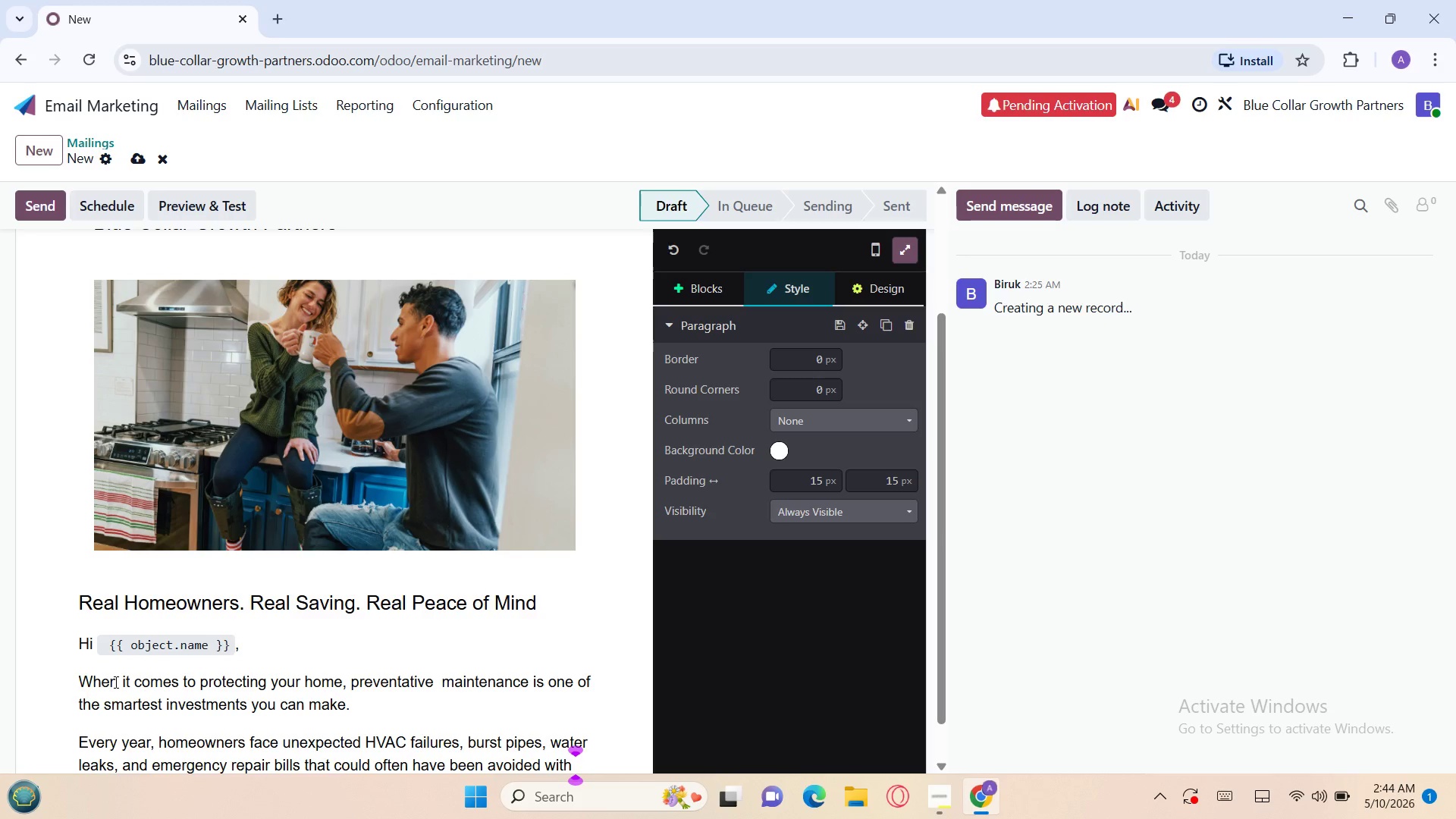 
type(reg)
 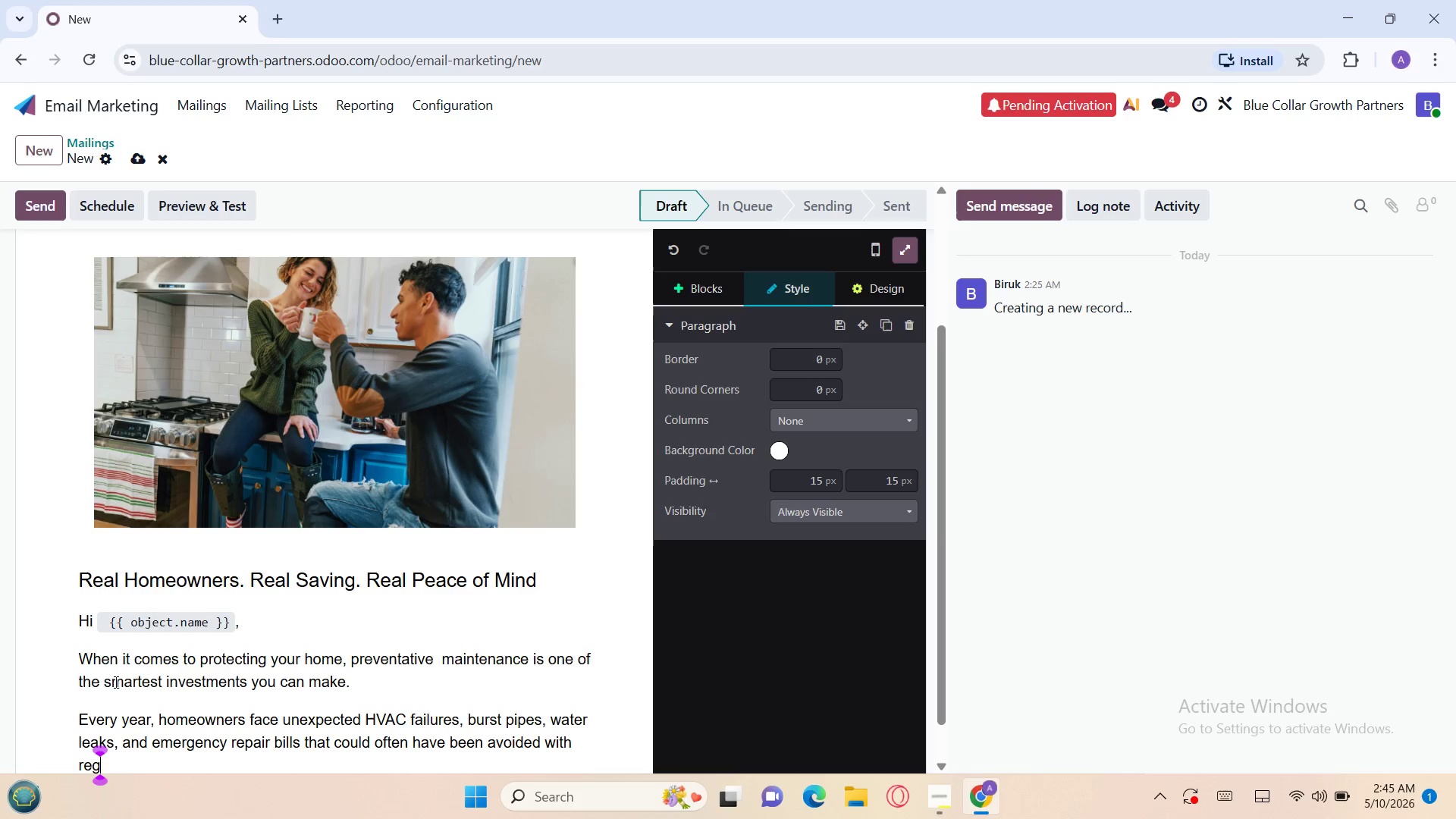 
type(ular service inspec)
 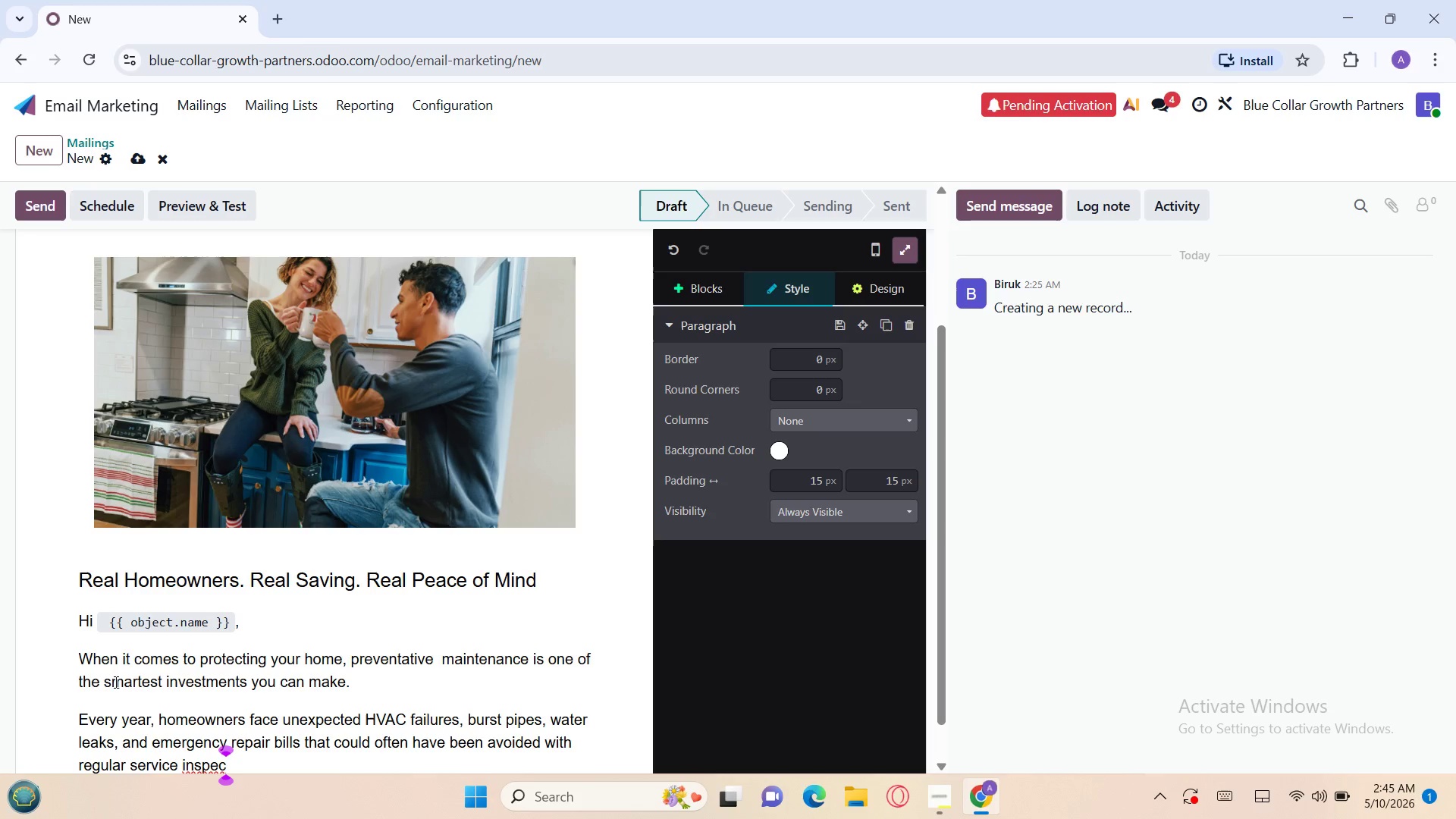 
type(tions.)
 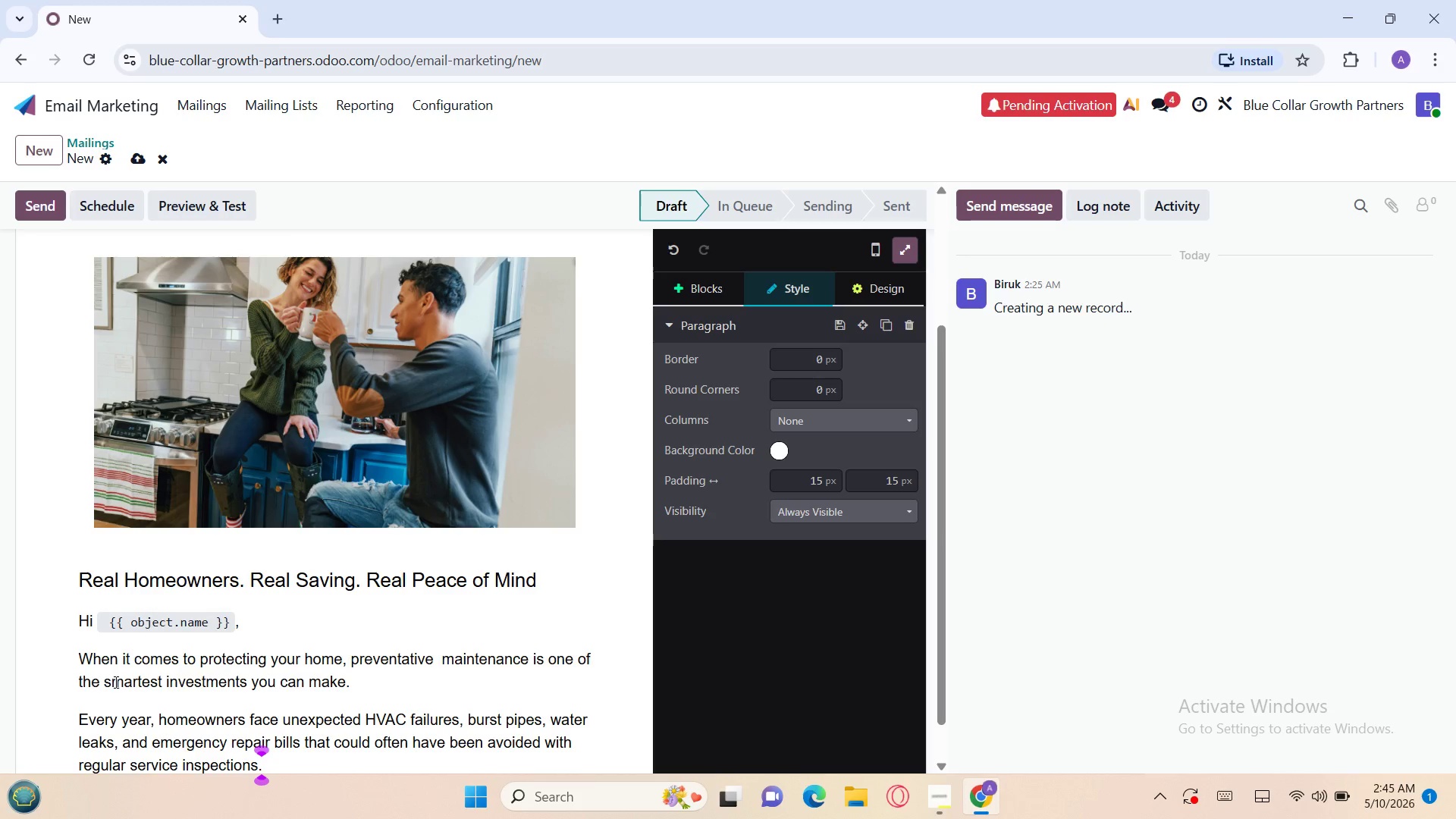 
key(Enter)
 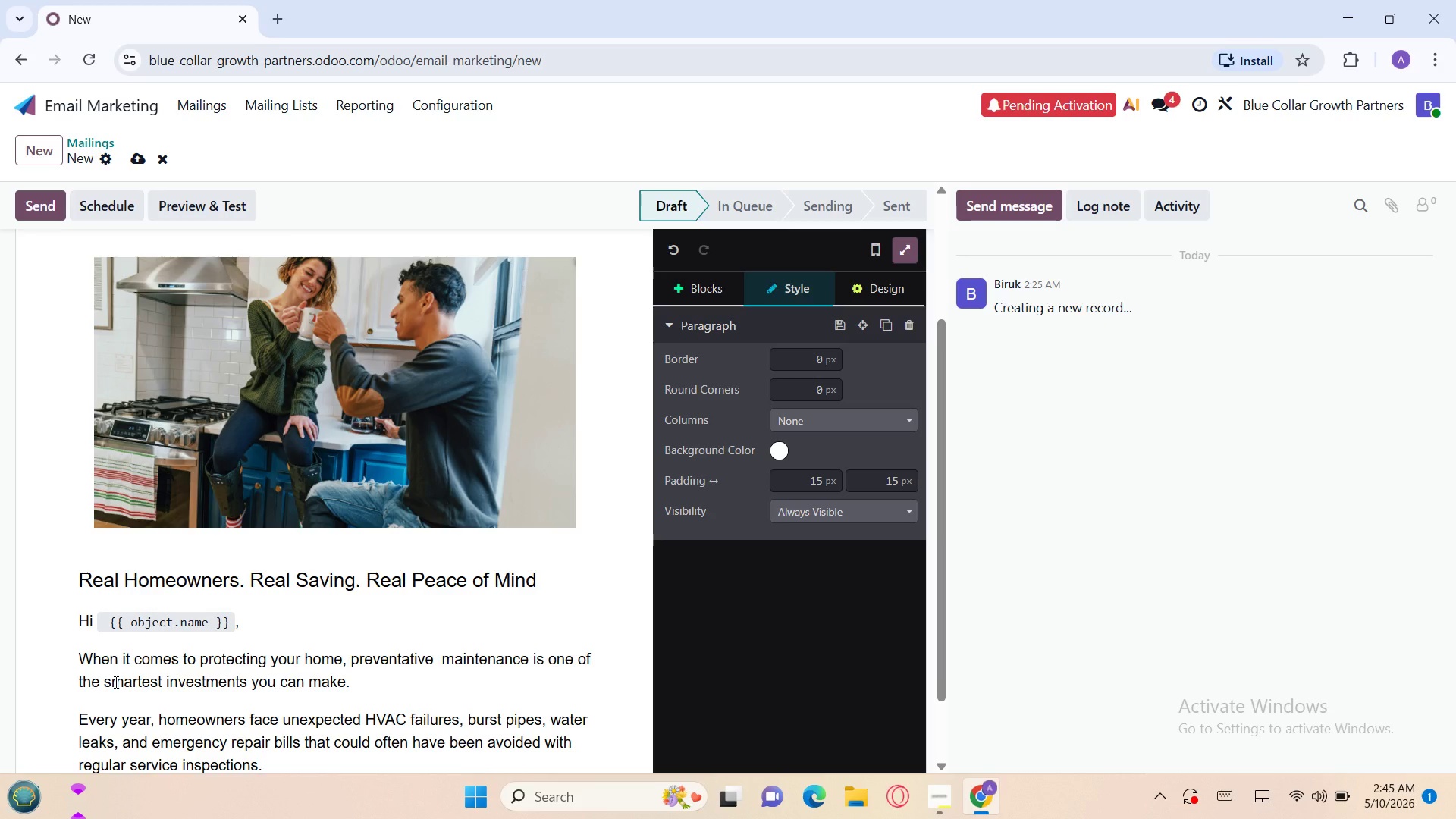 
type(Here's what local home)
 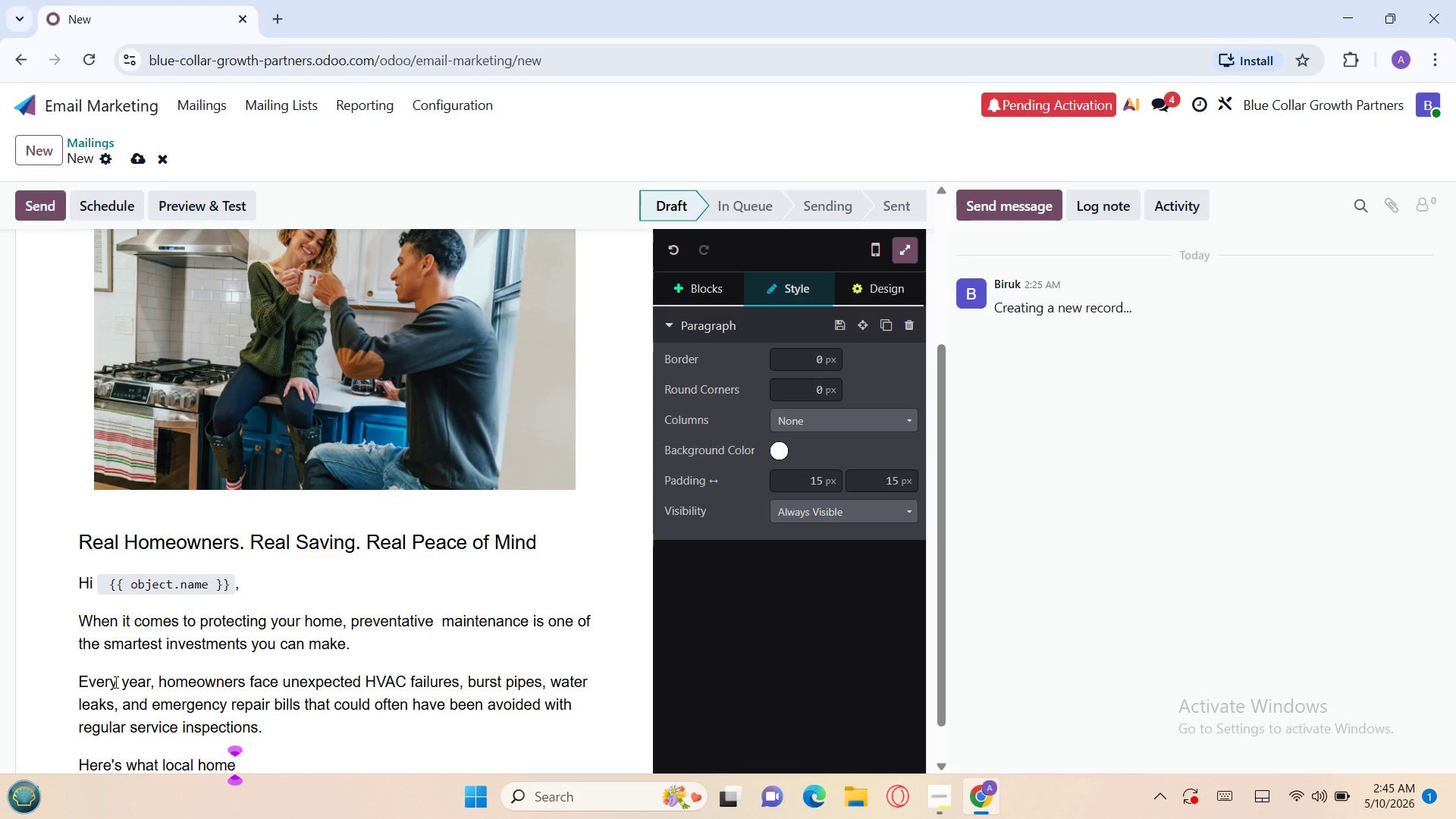 
type(owne)
 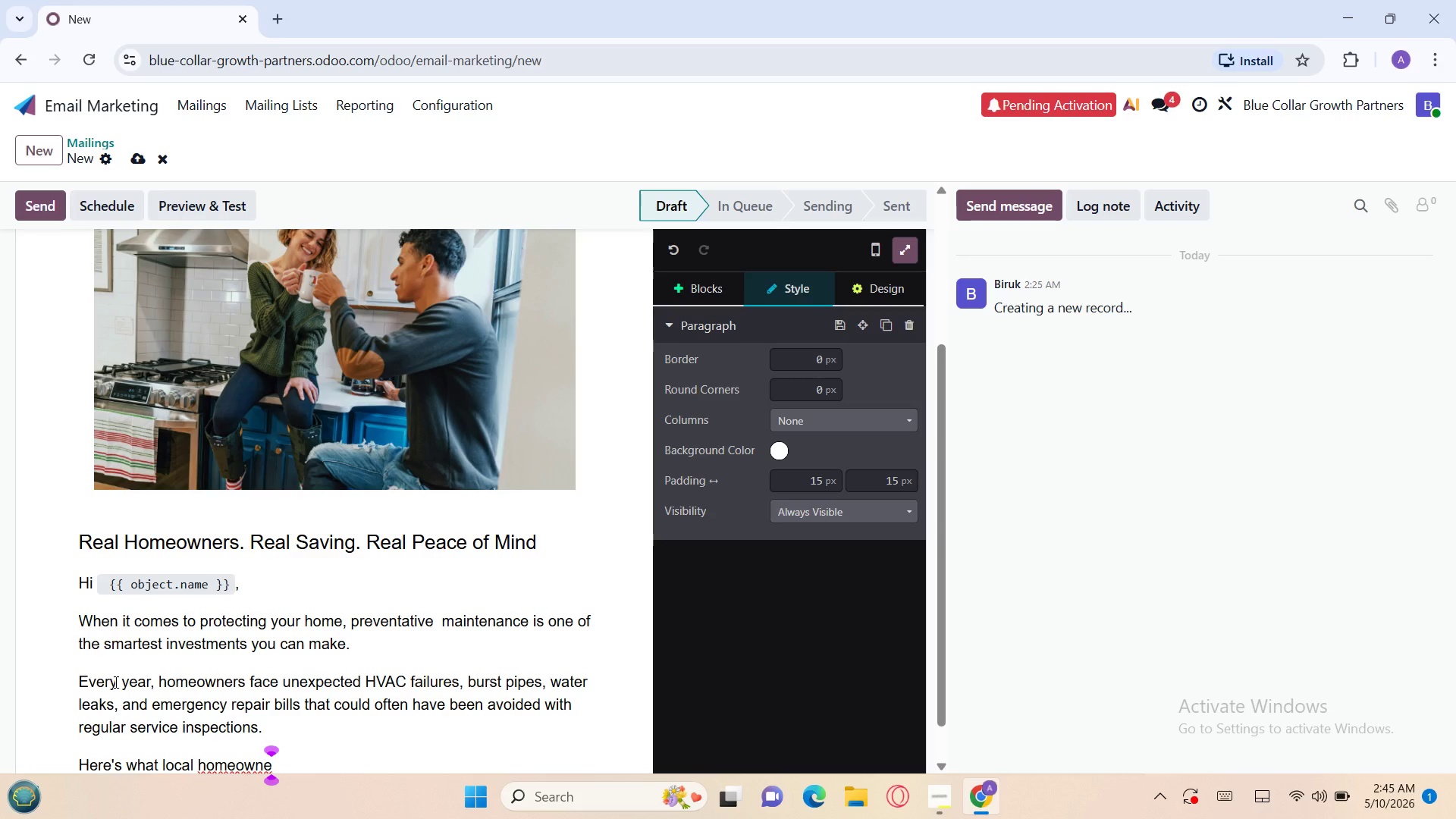 
wait(5.39)
 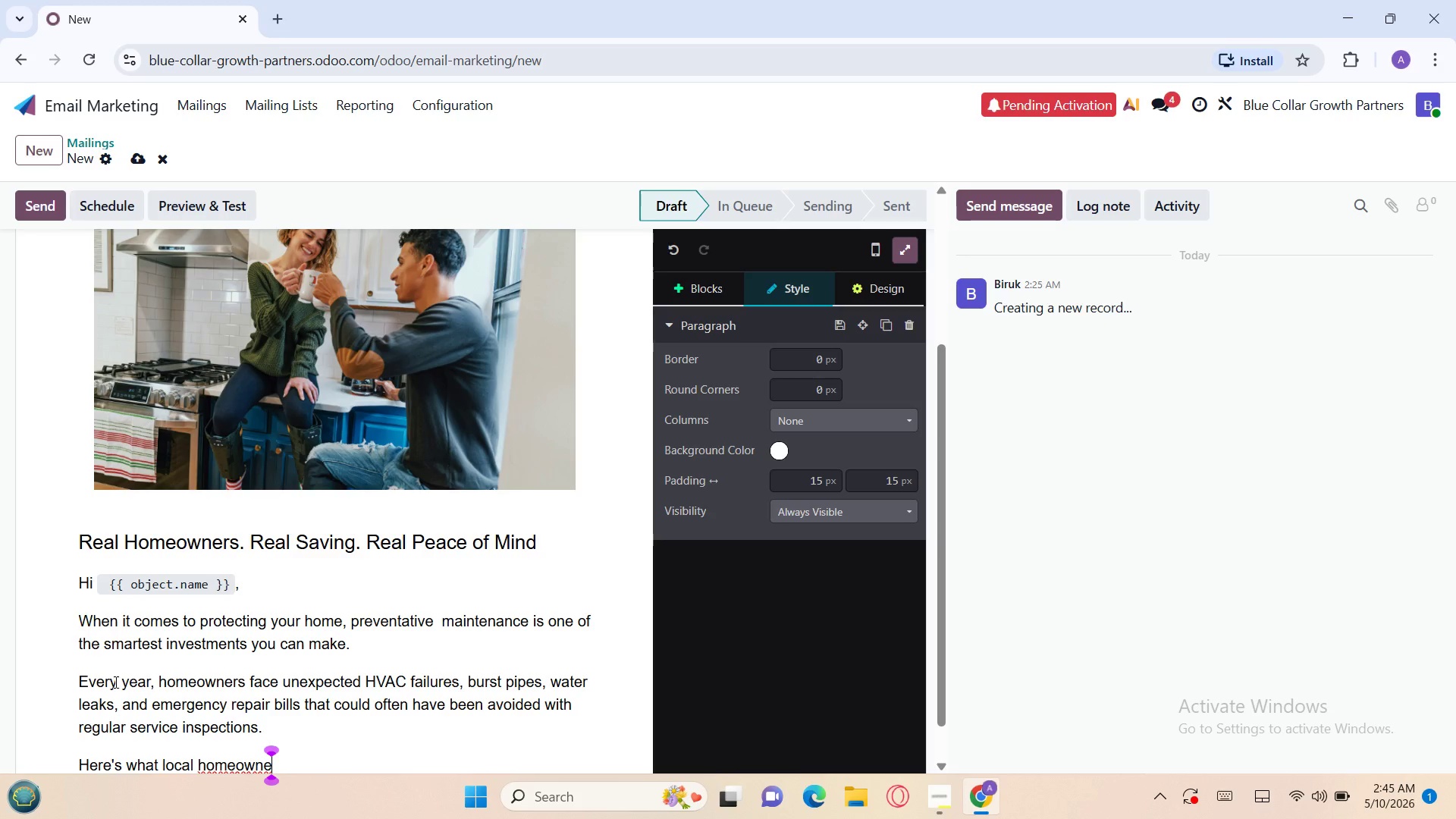 
type(rs are saying after)
 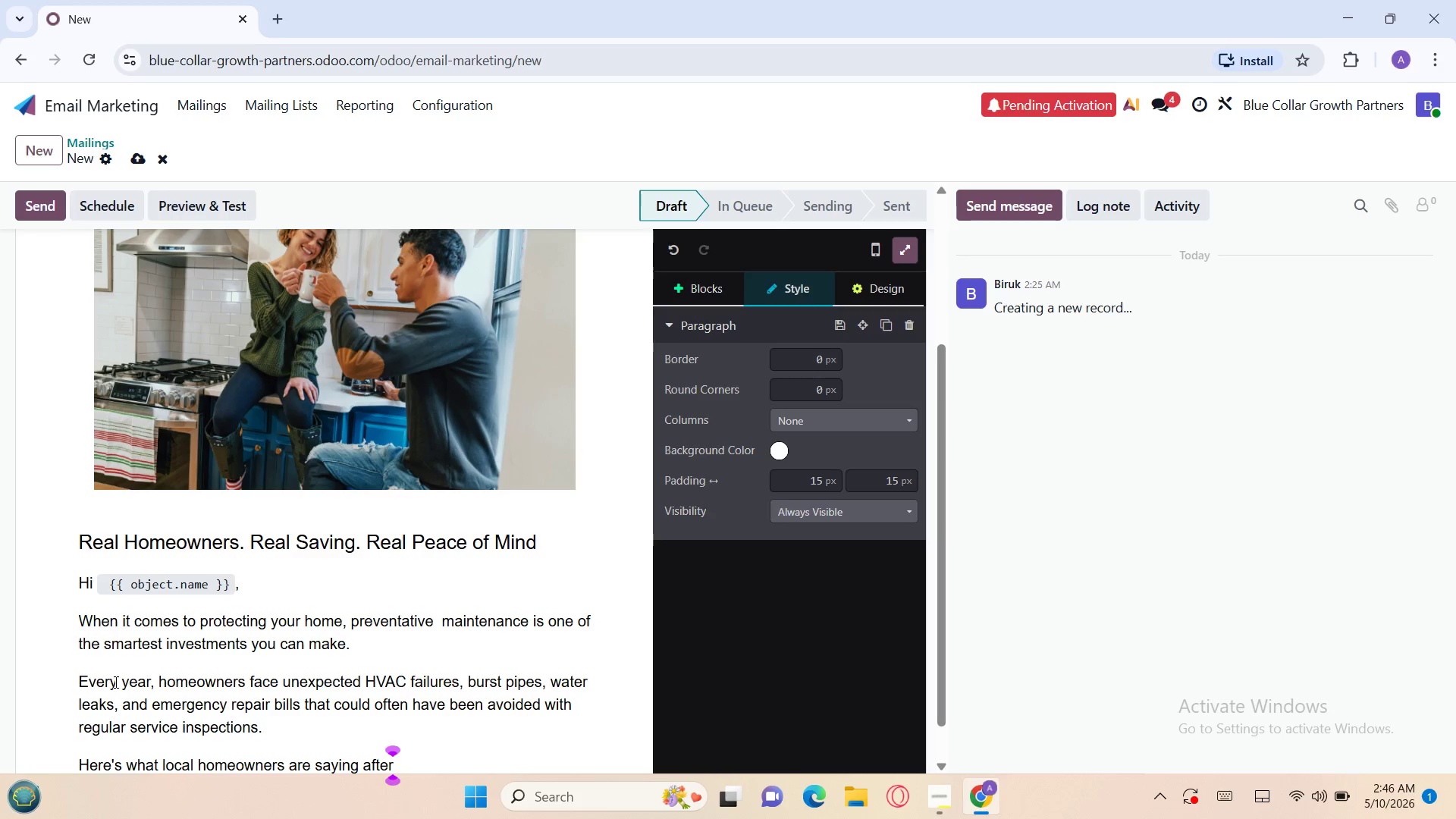 
type( joining)
 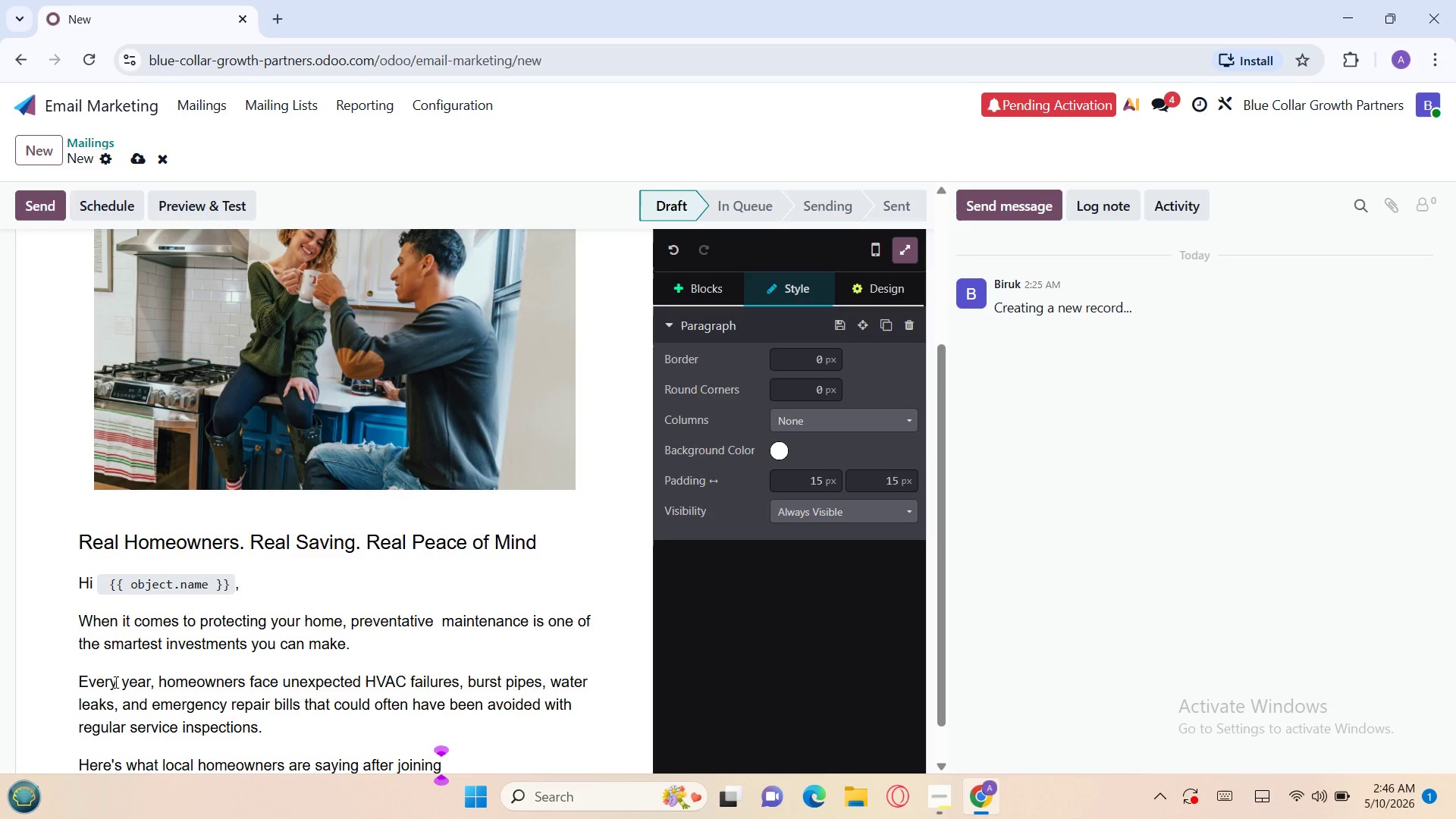 
wait(7.59)
 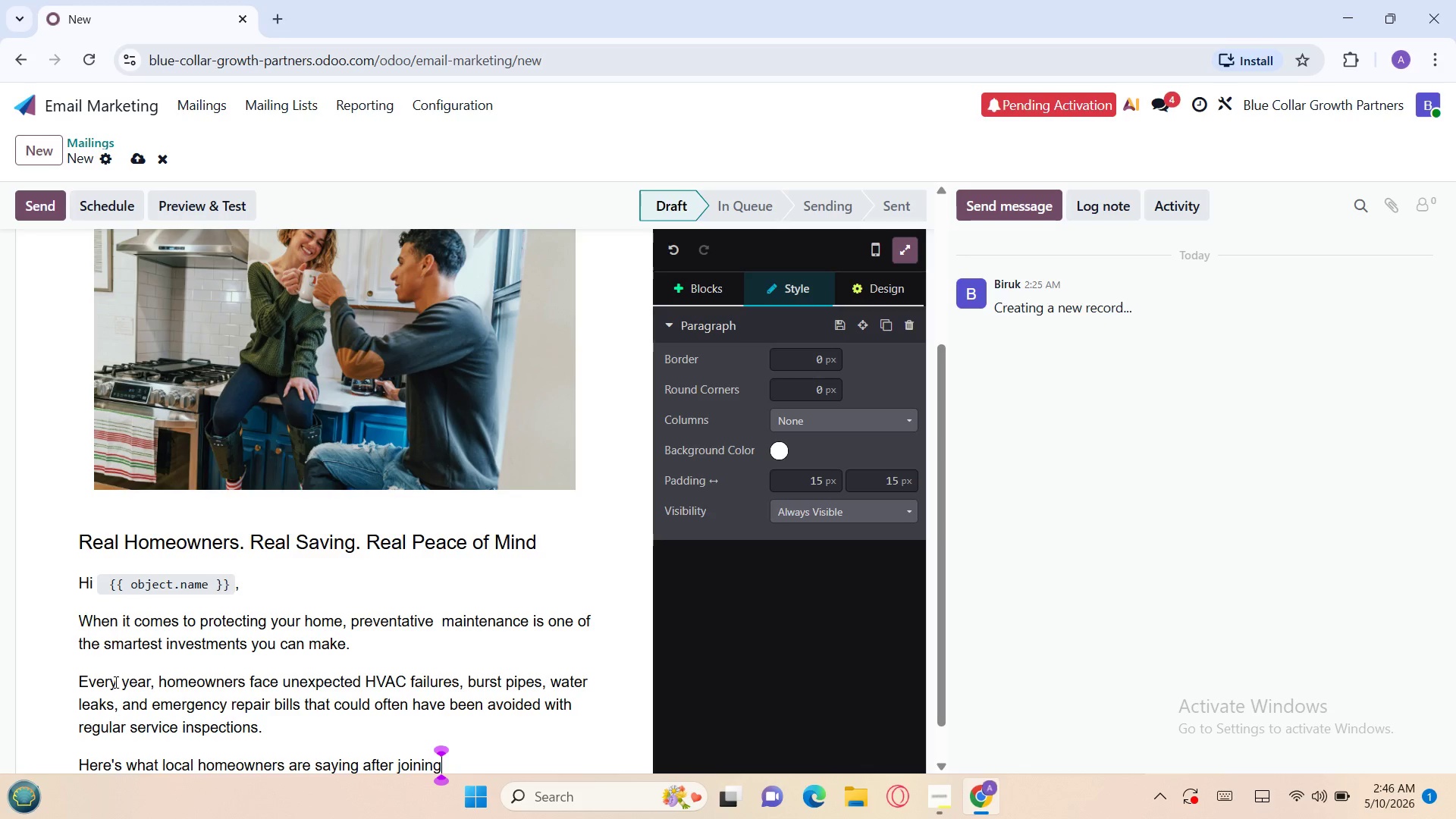 
type(our)
 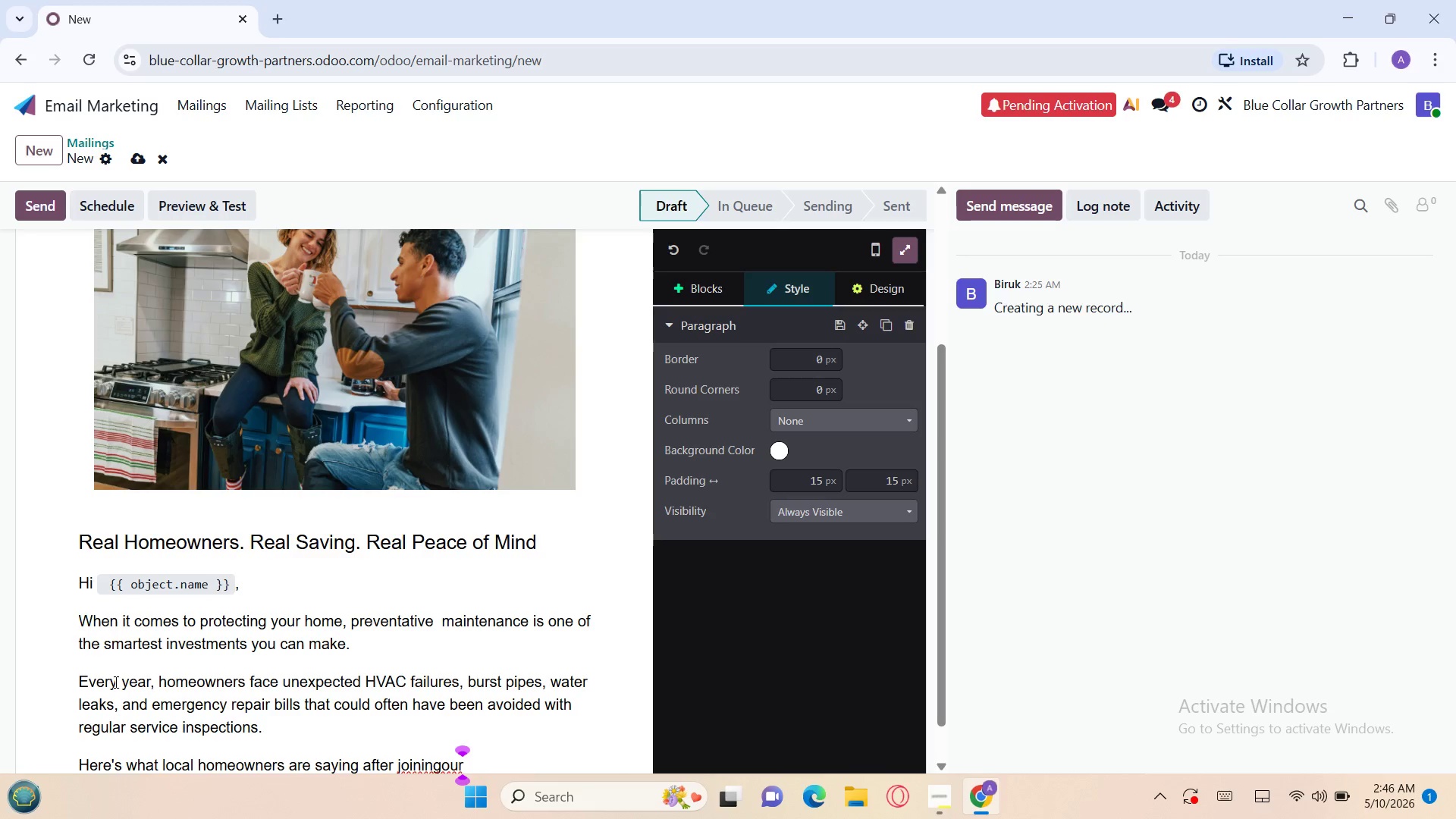 
key(ArrowLeft)
 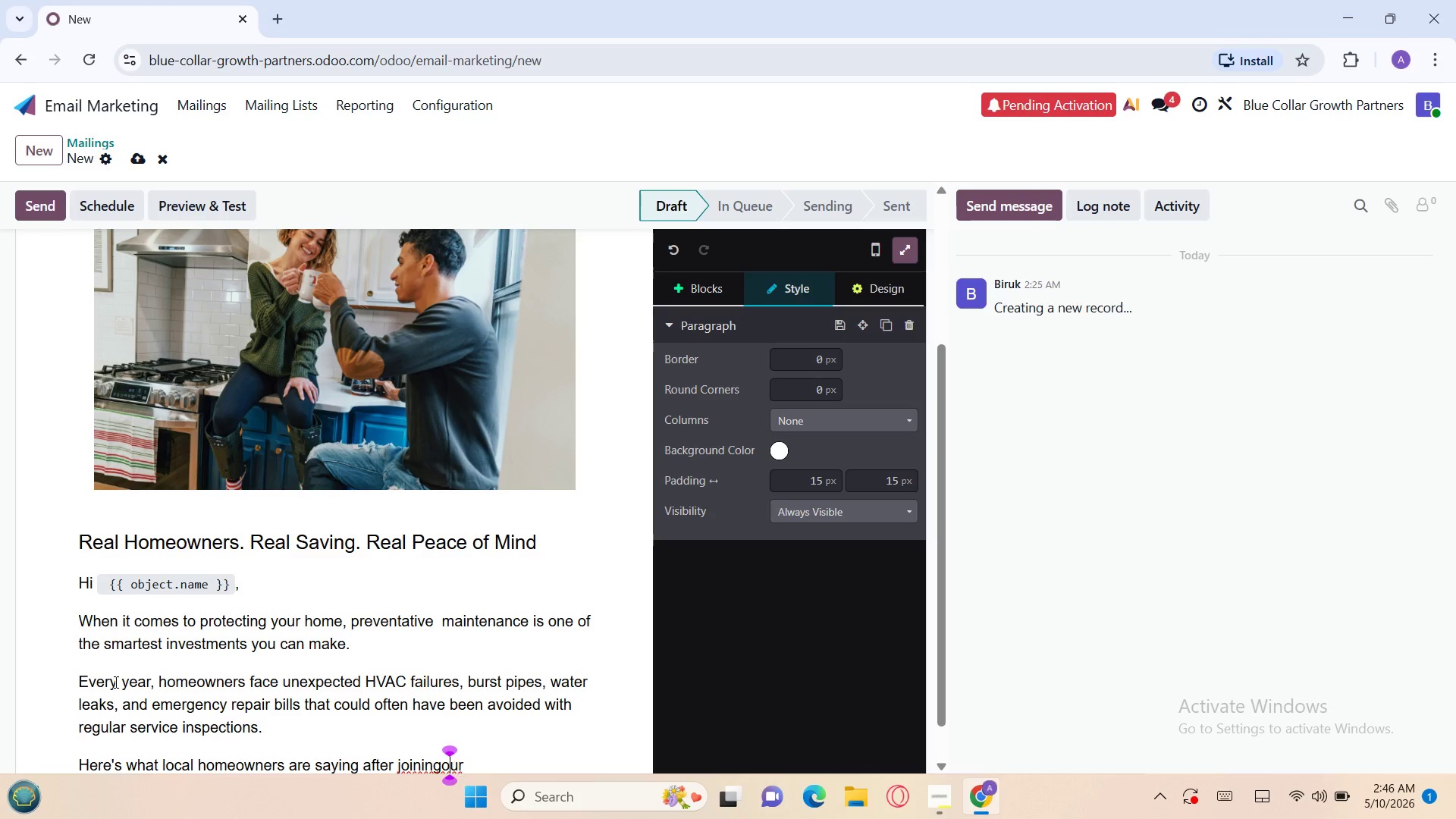 
key(ArrowLeft)
 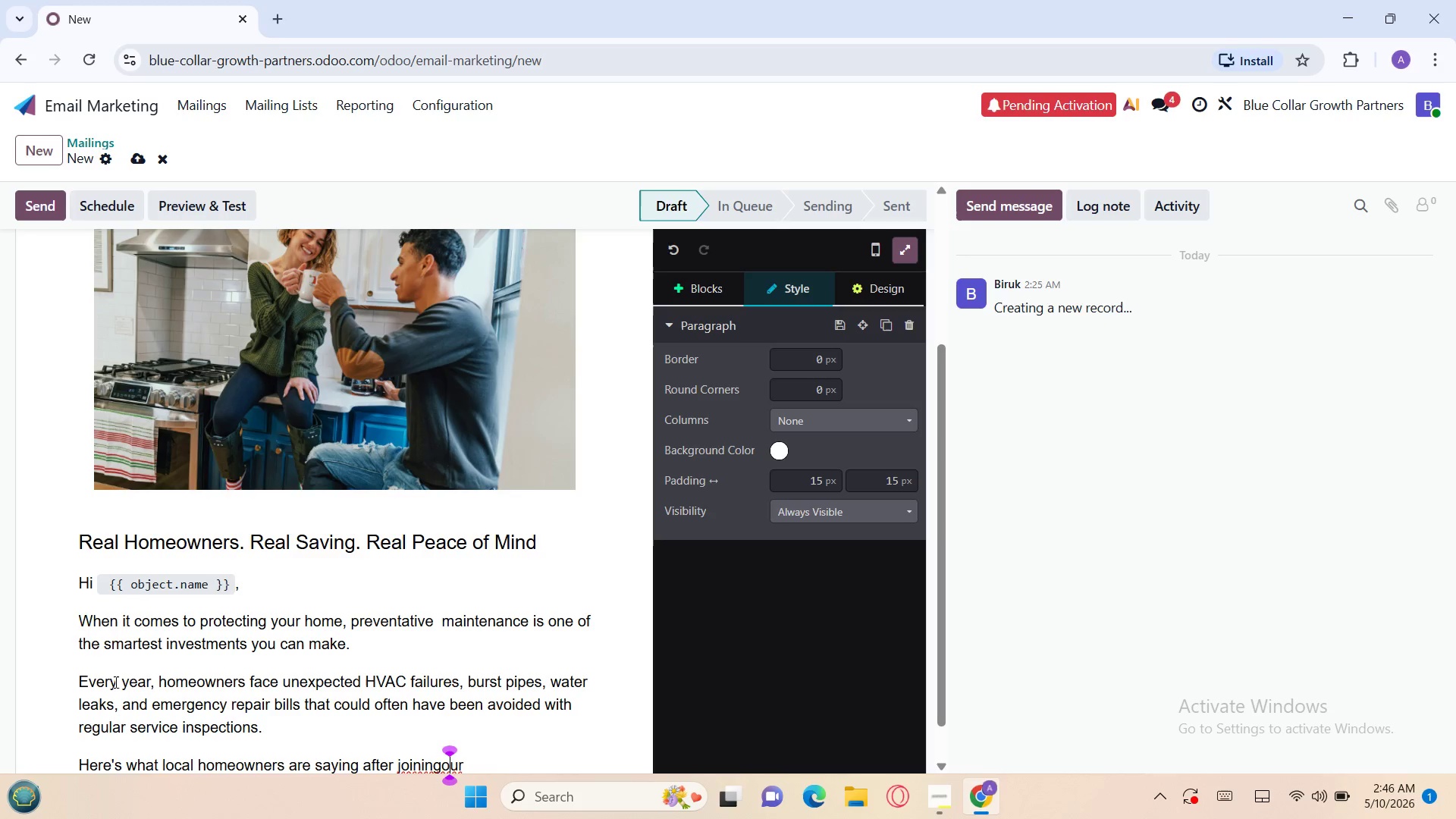 
key(ArrowLeft)
 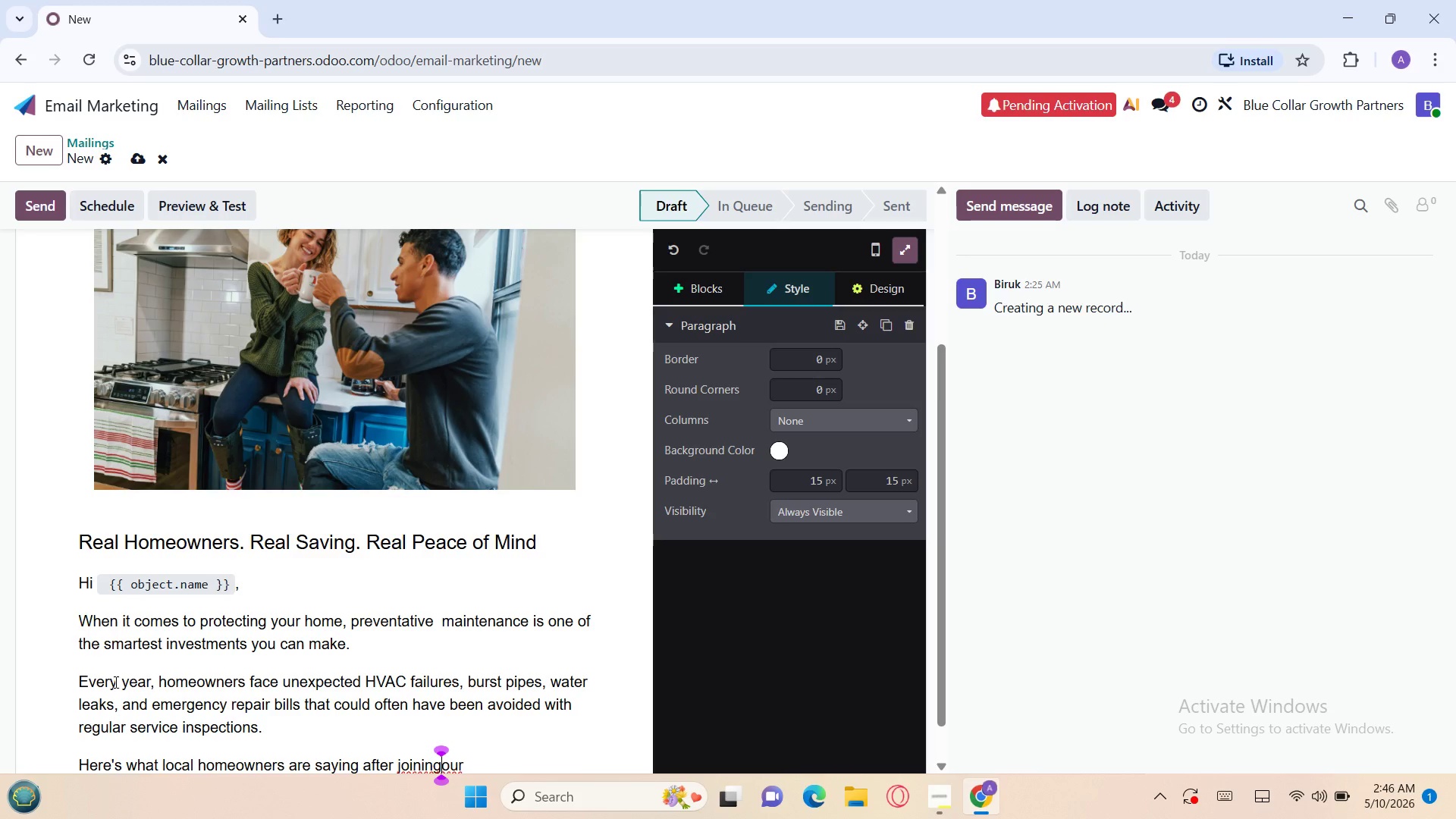 
key(Space)
 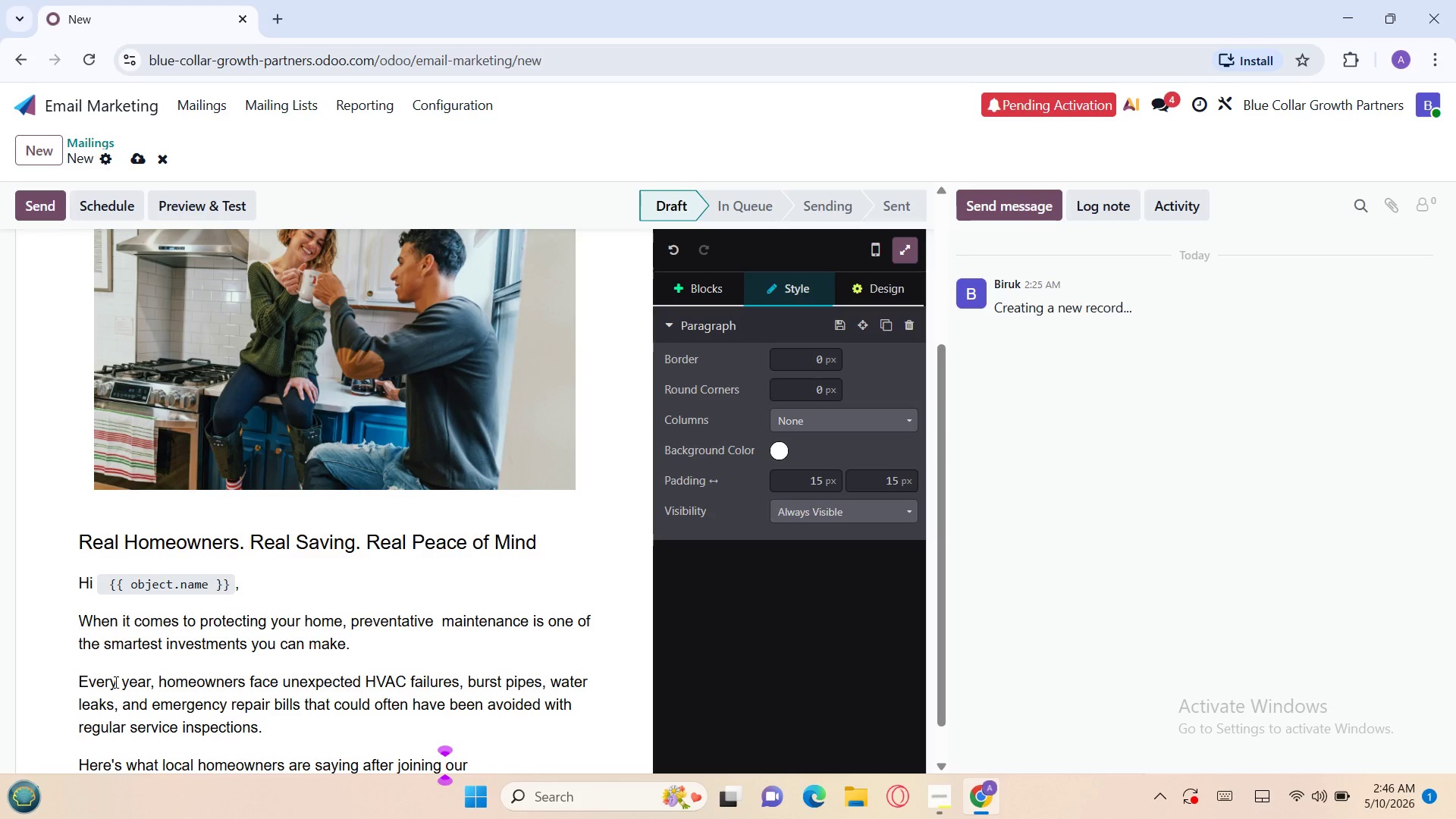 
key(ArrowRight)
 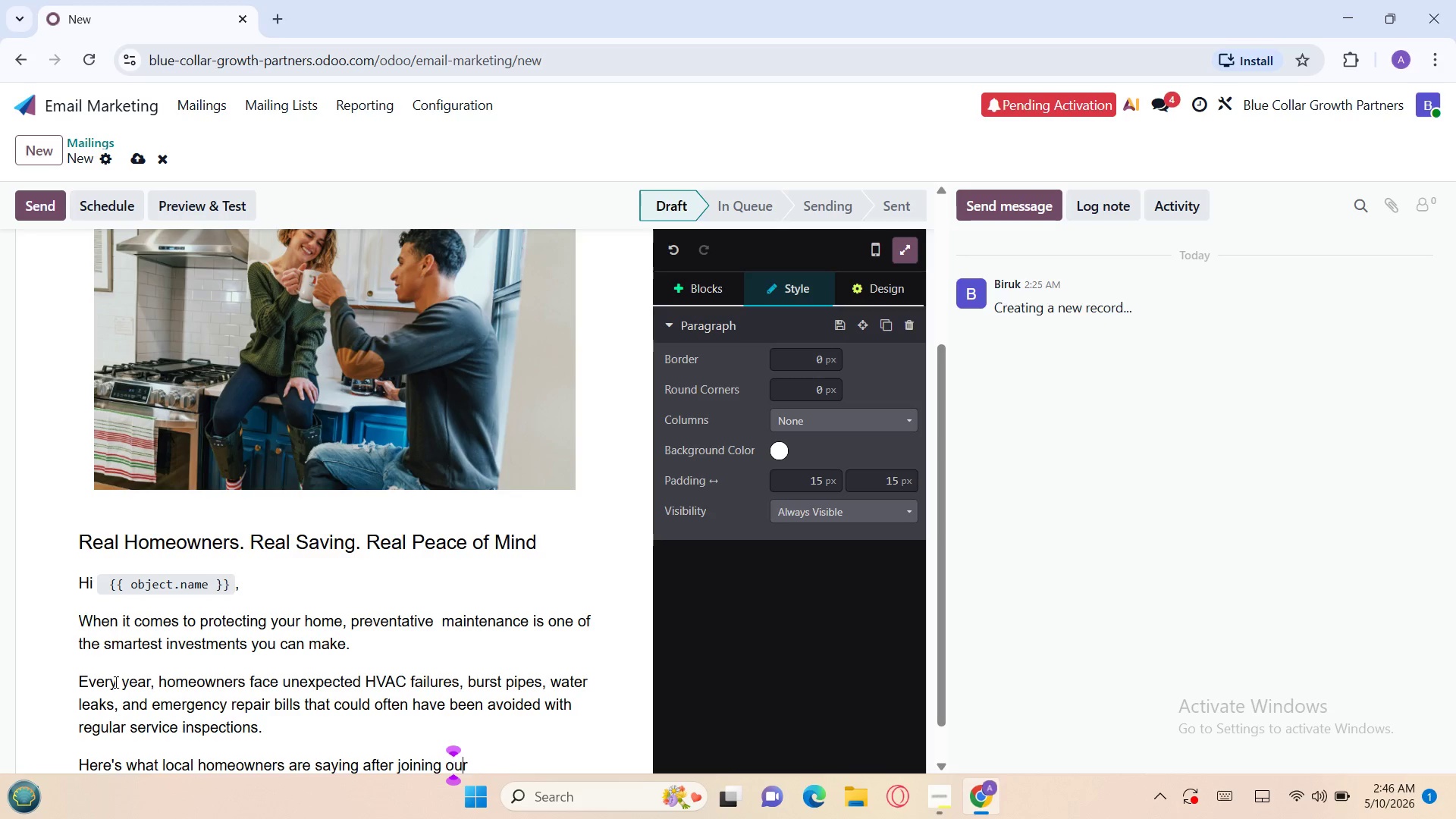 
key(ArrowRight)
 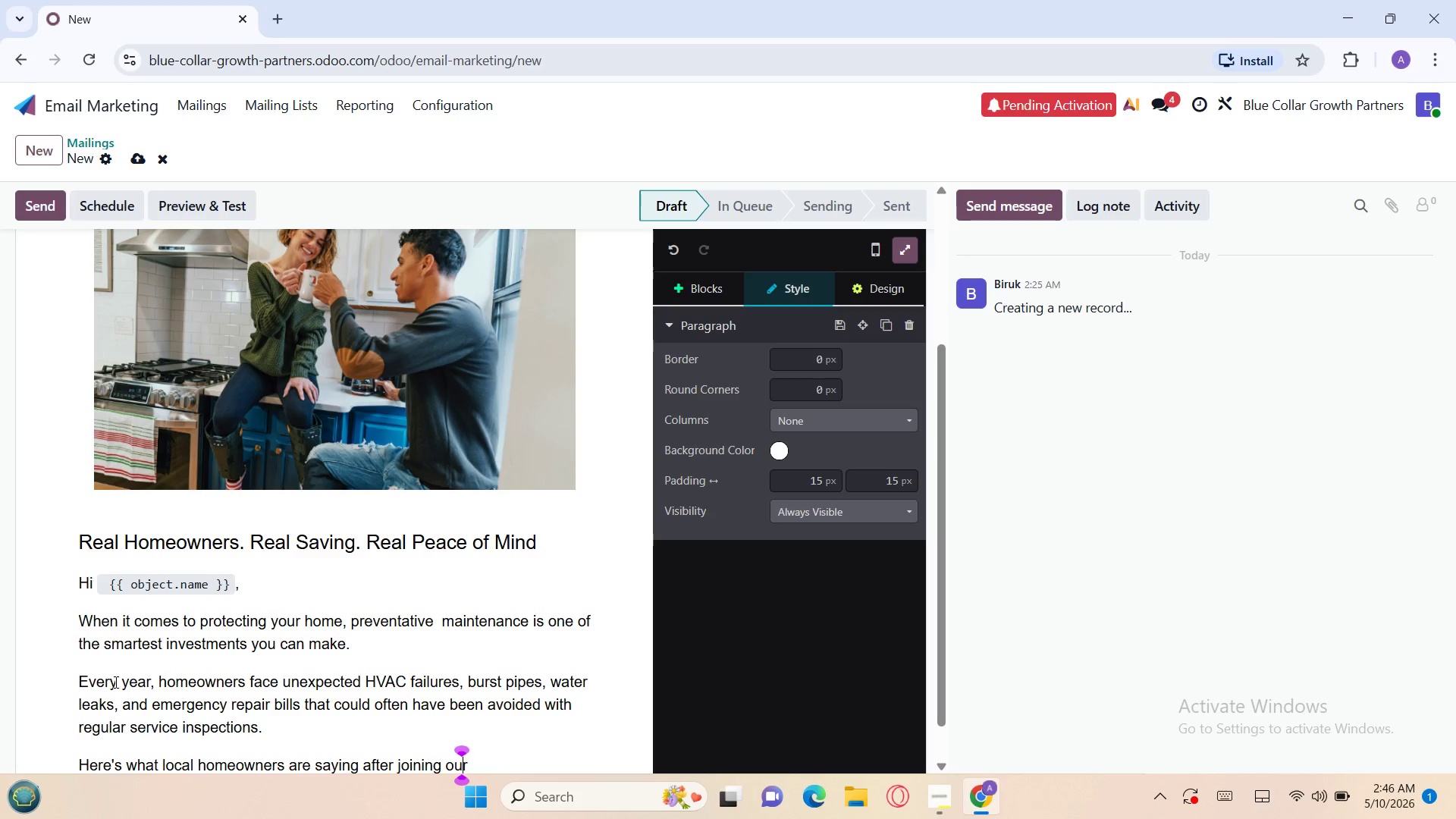 
key(ArrowRight)
 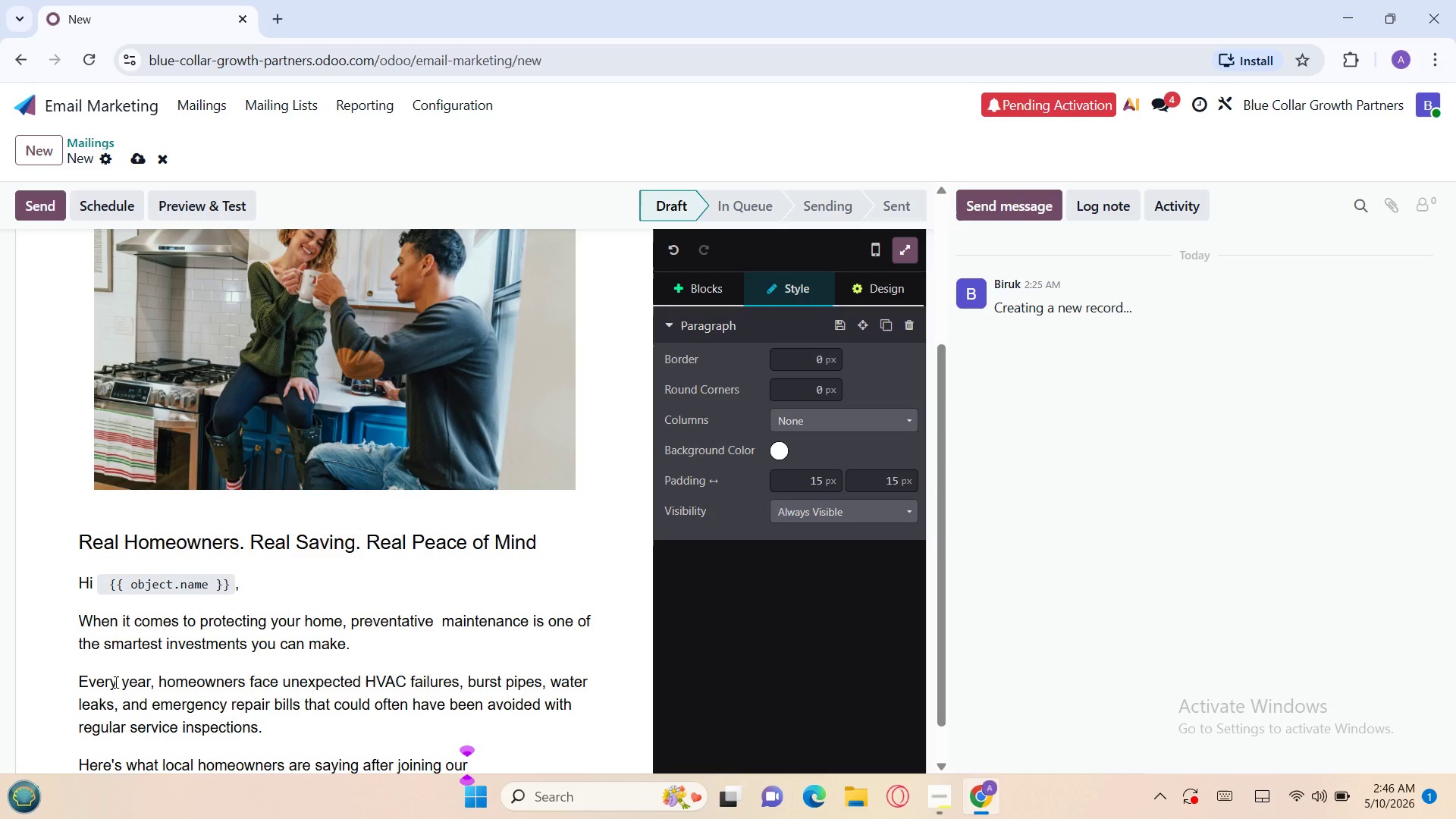 
key(Space)
 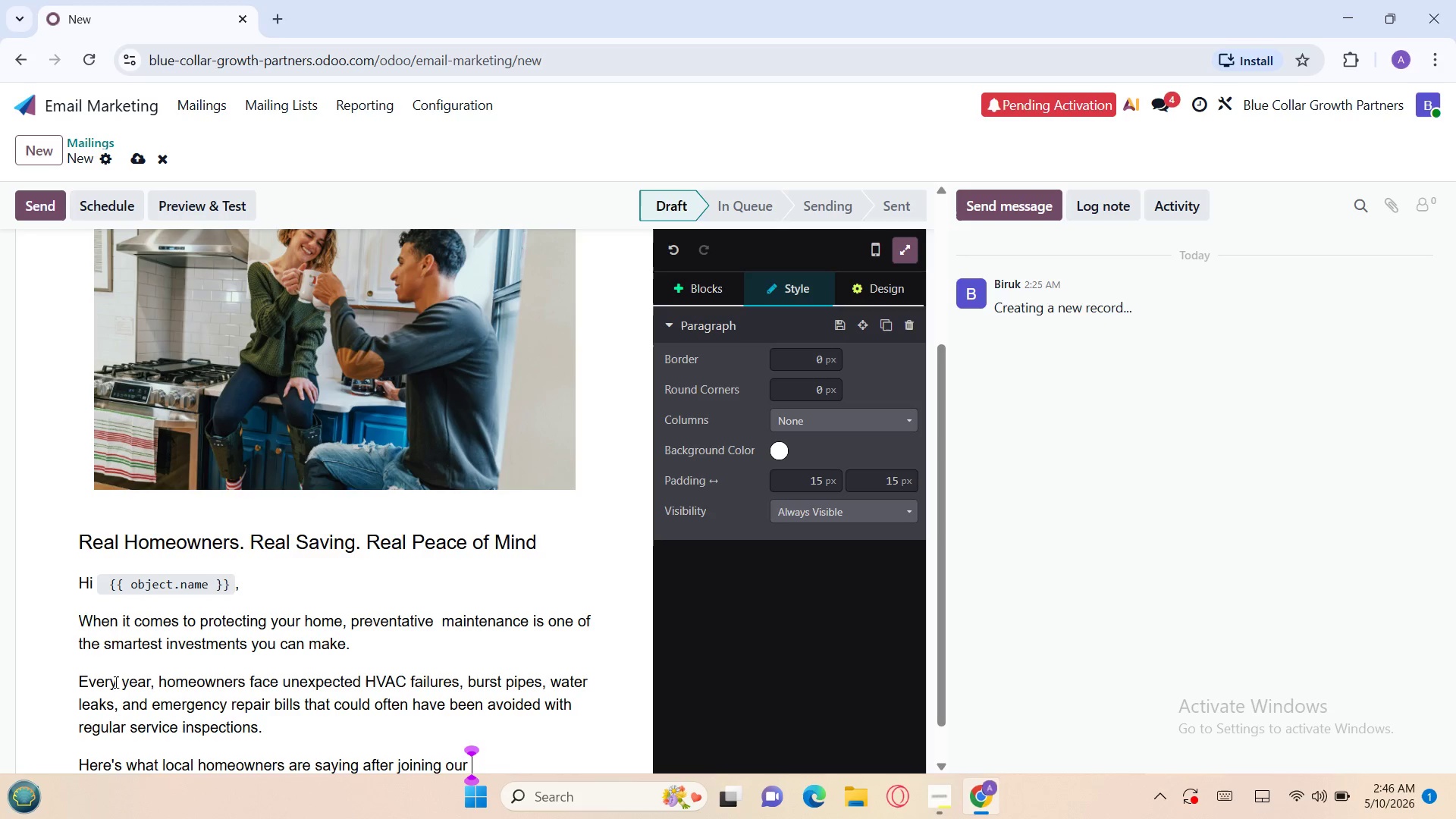 
key(P)
 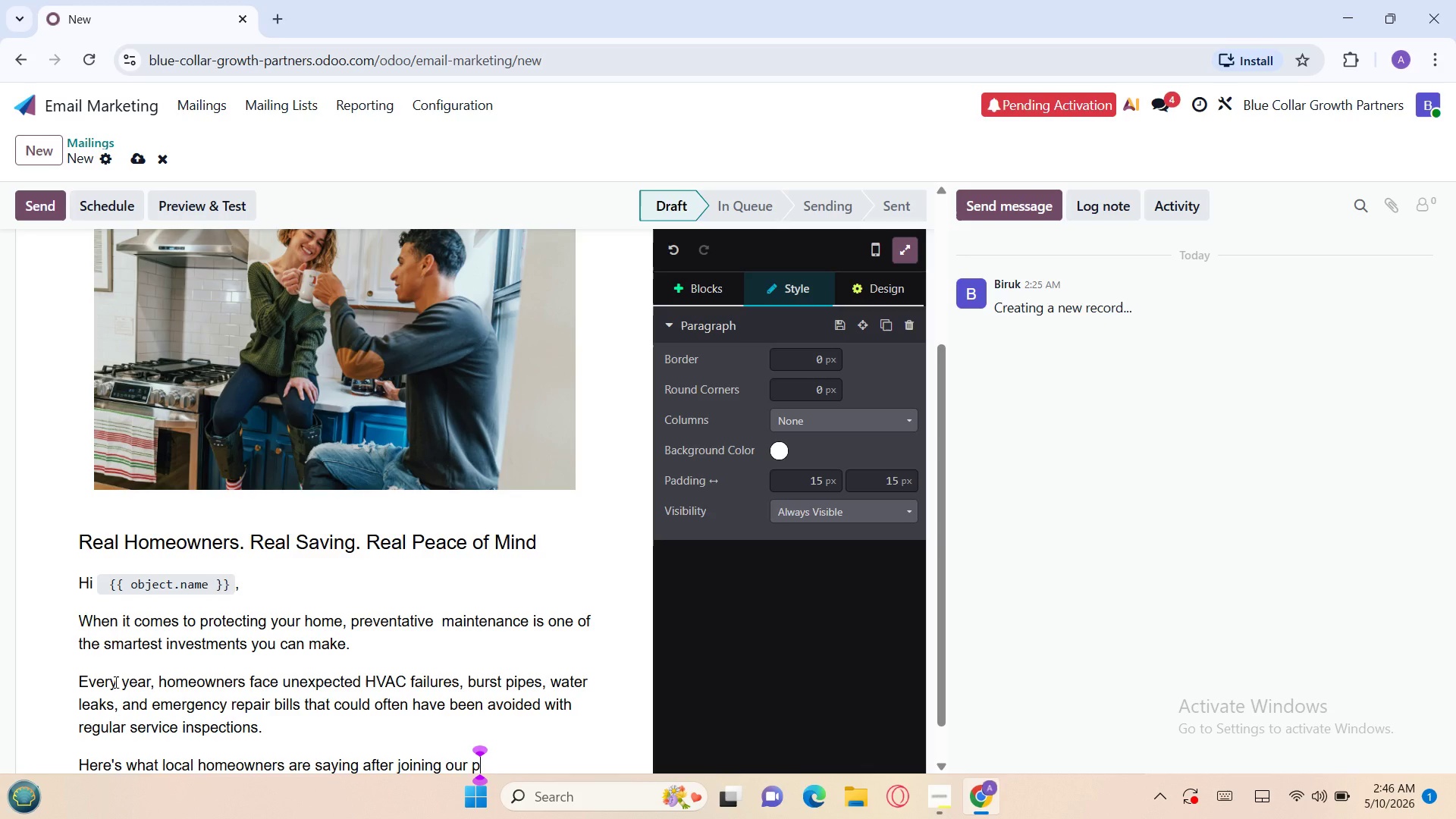 
type(reventative maintenance program)
 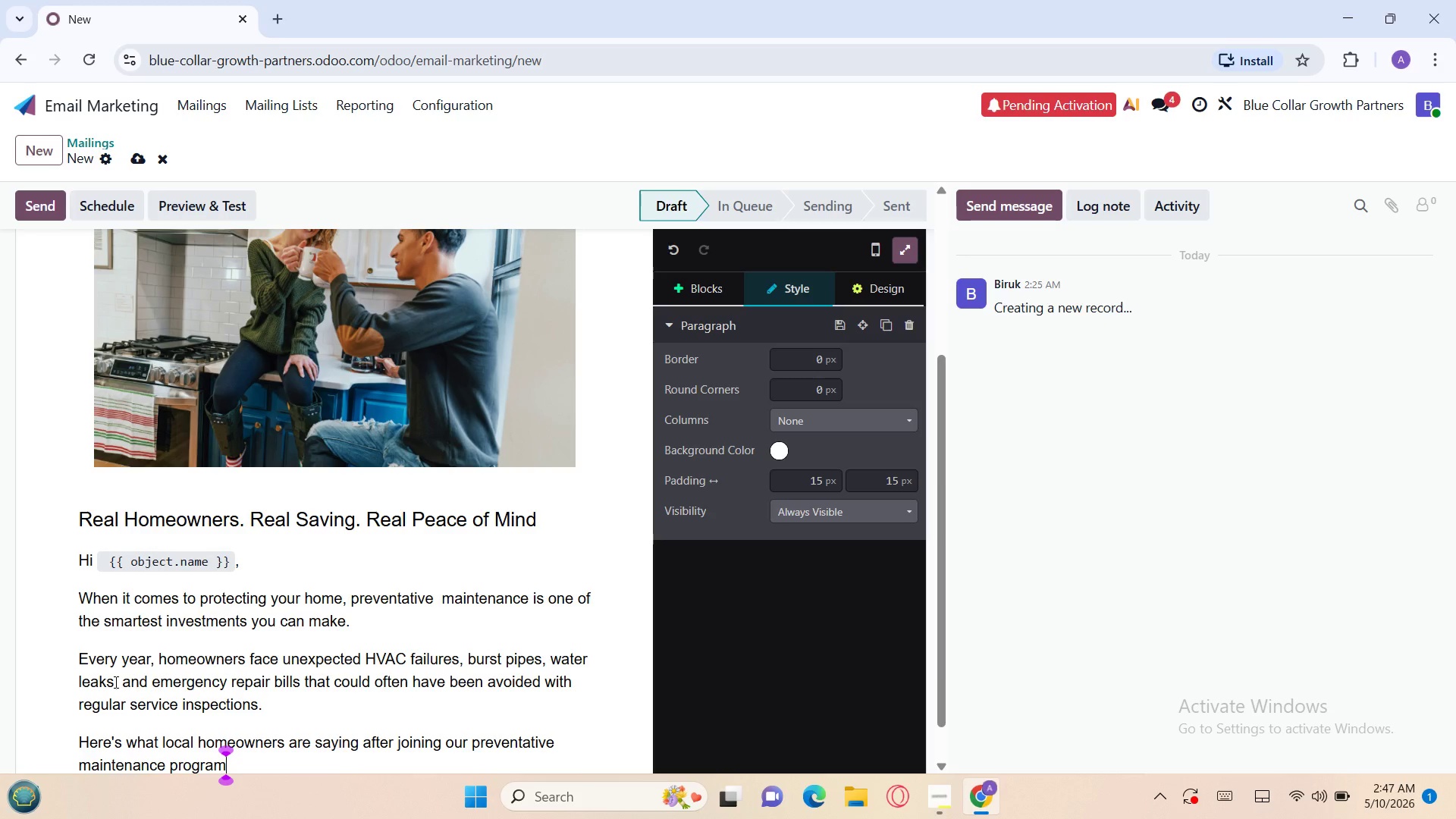 
key(Enter)
 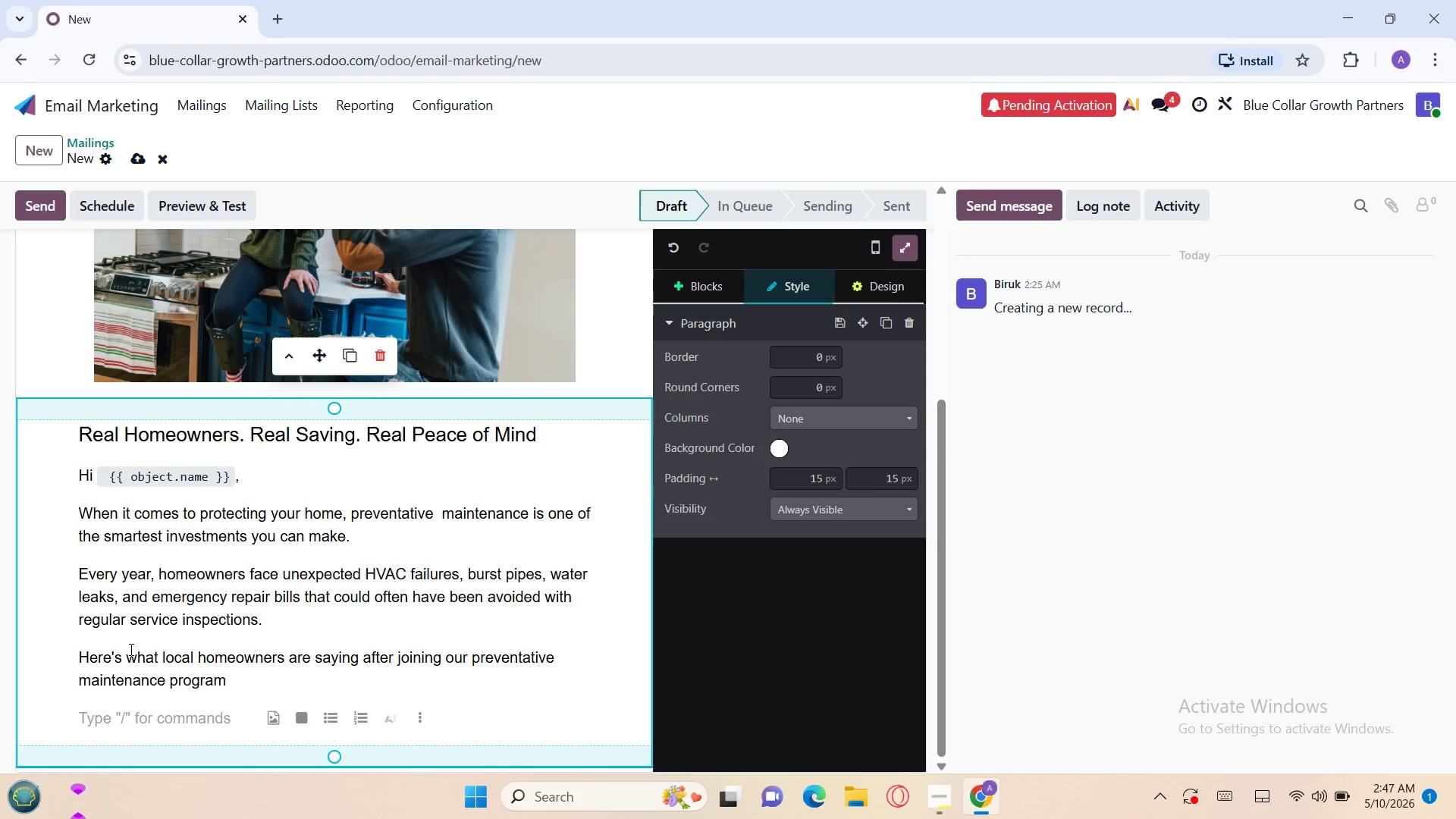 
wait(6.95)
 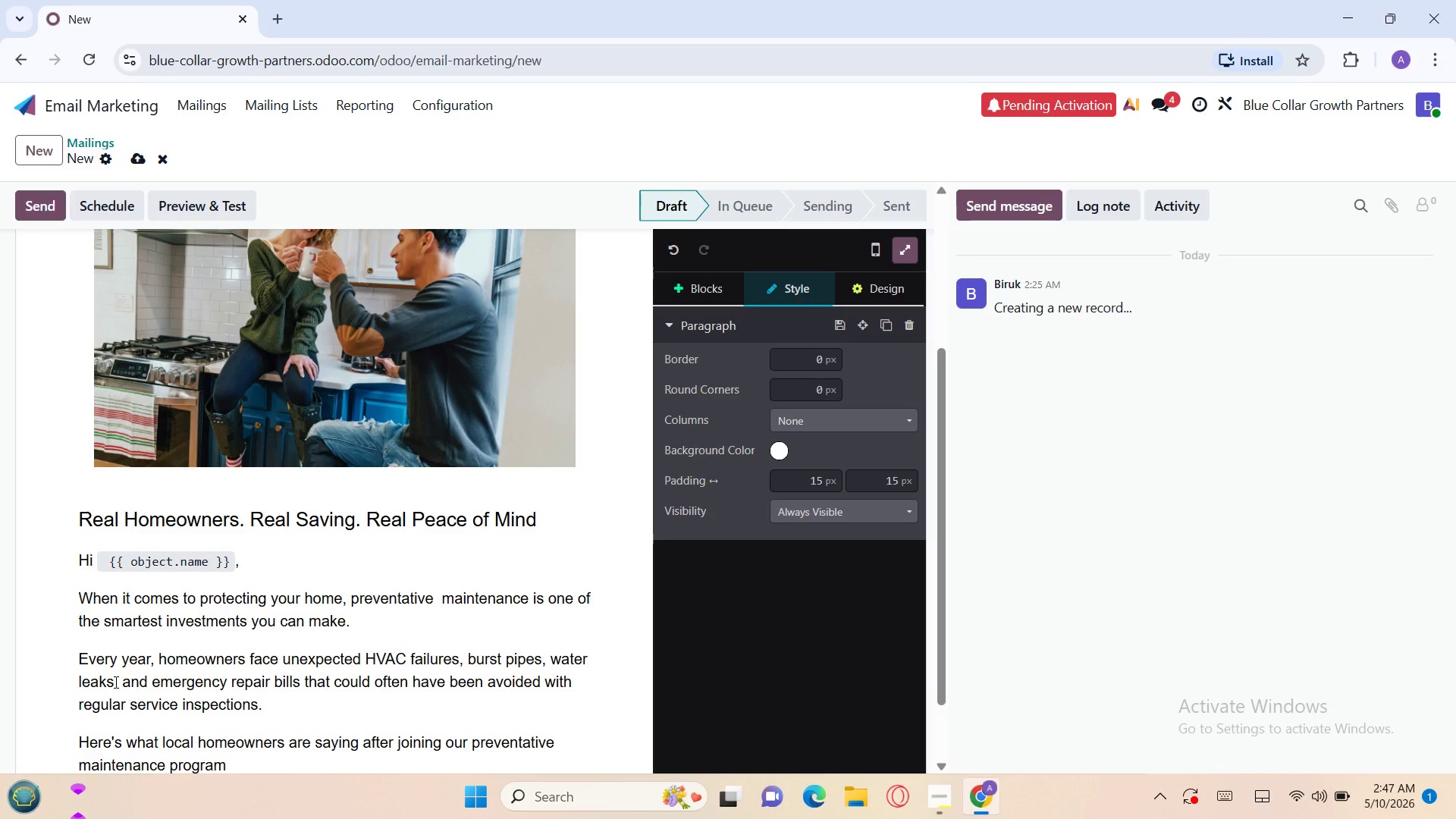 
left_click([686, 280])
 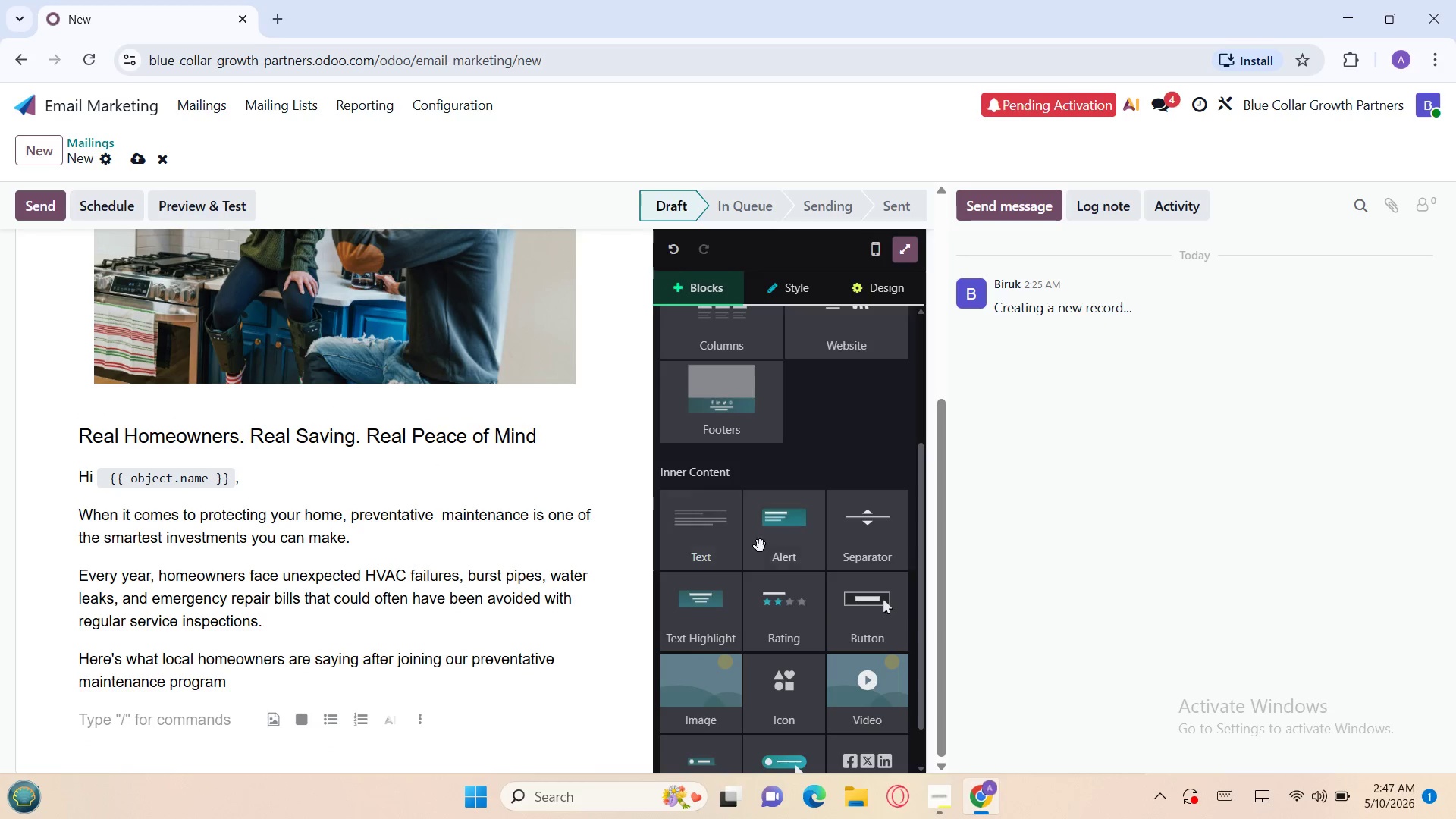 
left_click([792, 609])
 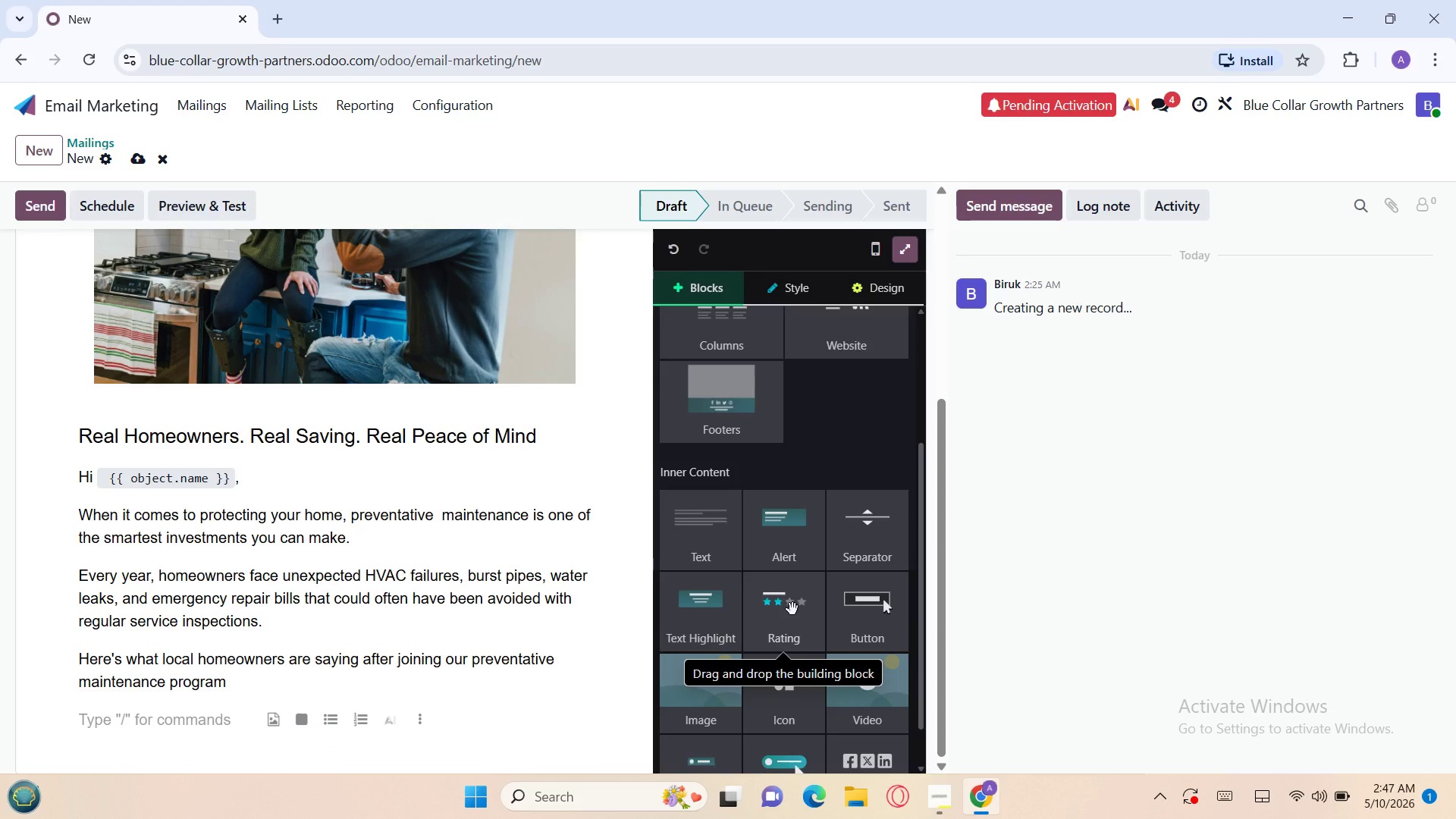 
left_click_drag(start_coordinate=[792, 609], to_coordinate=[566, 706])
 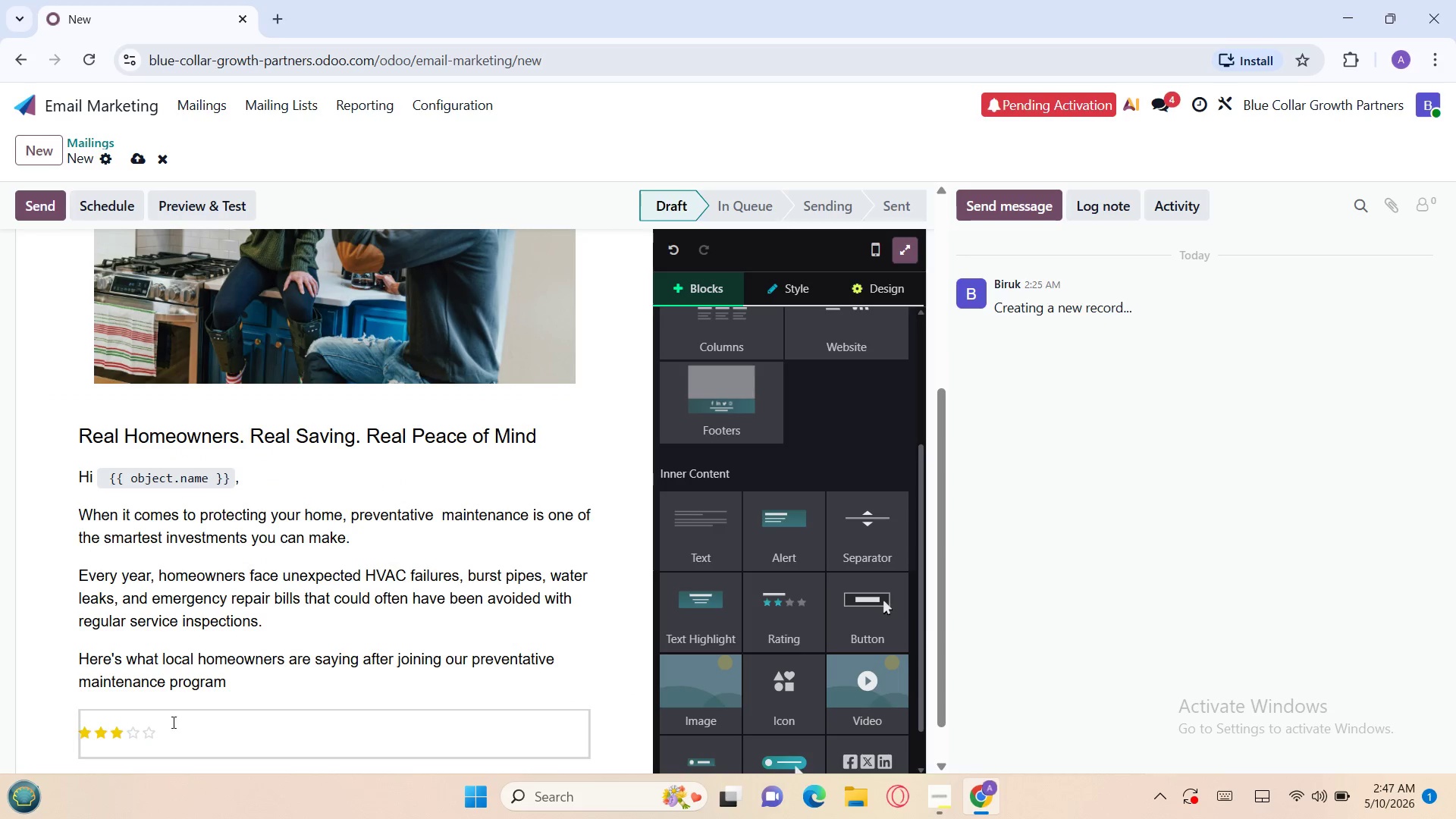 
left_click([130, 731])
 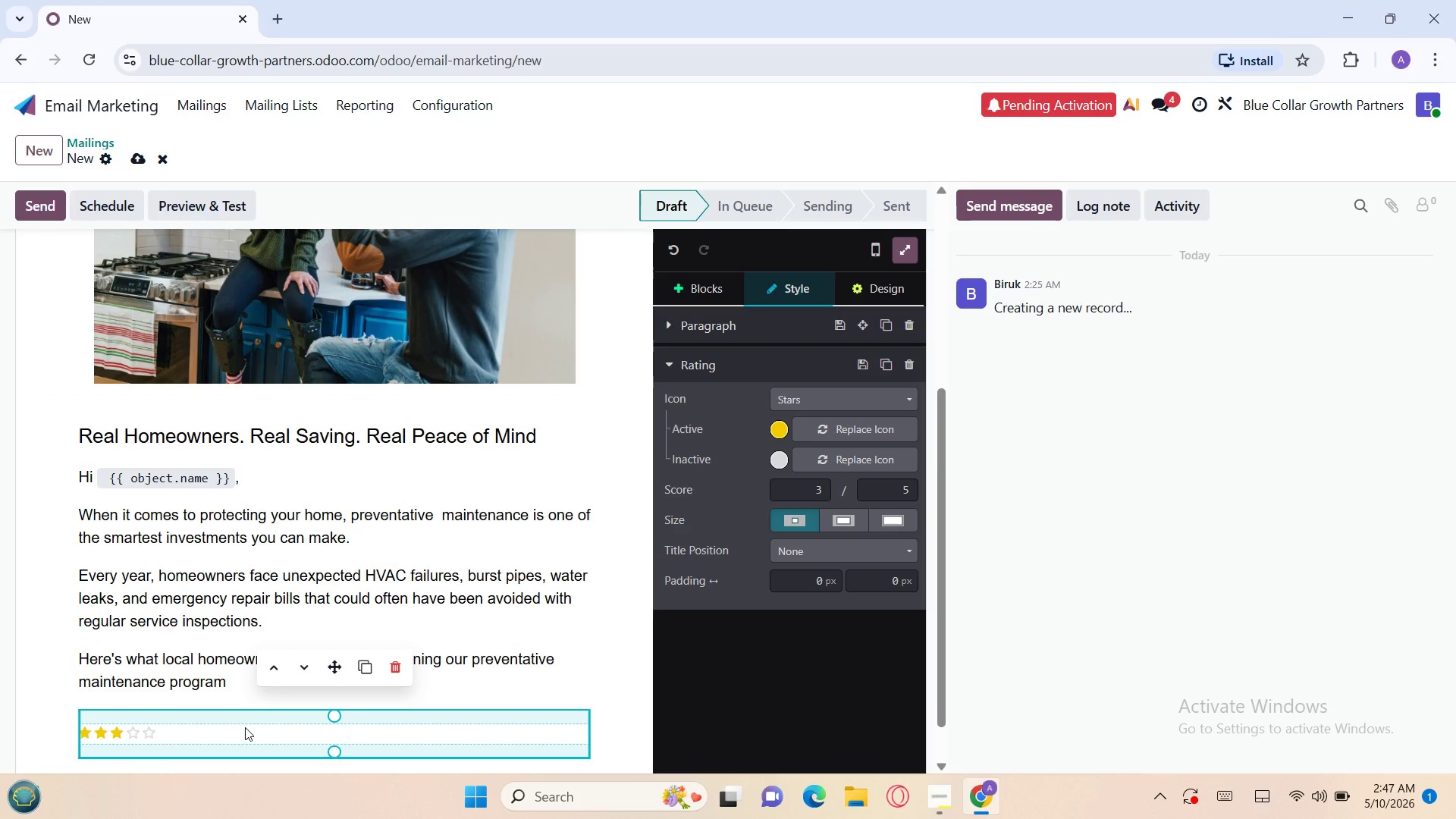 
wait(9.44)
 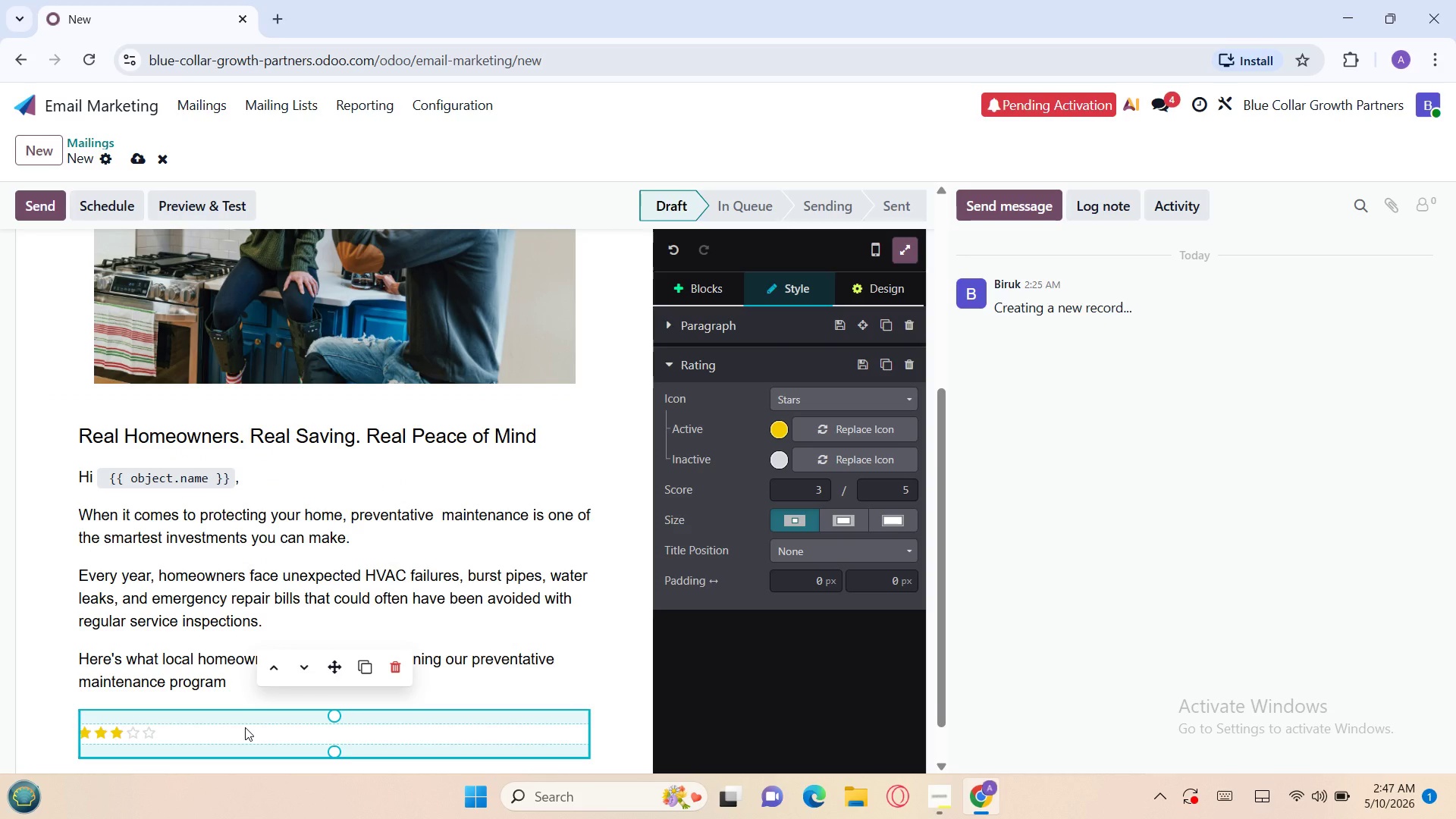 
left_click([819, 488])
 